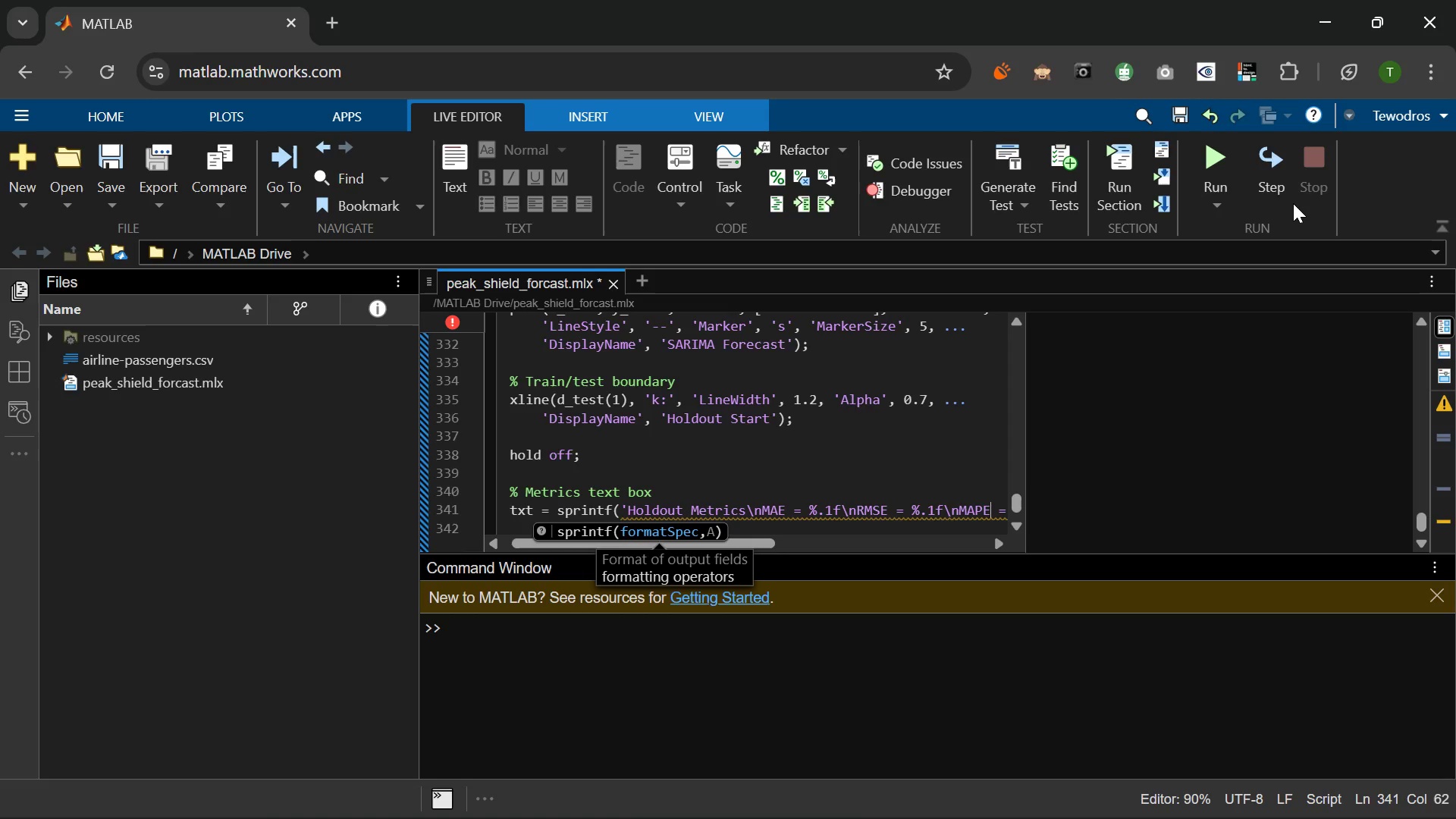 
key(ArrowRight)
 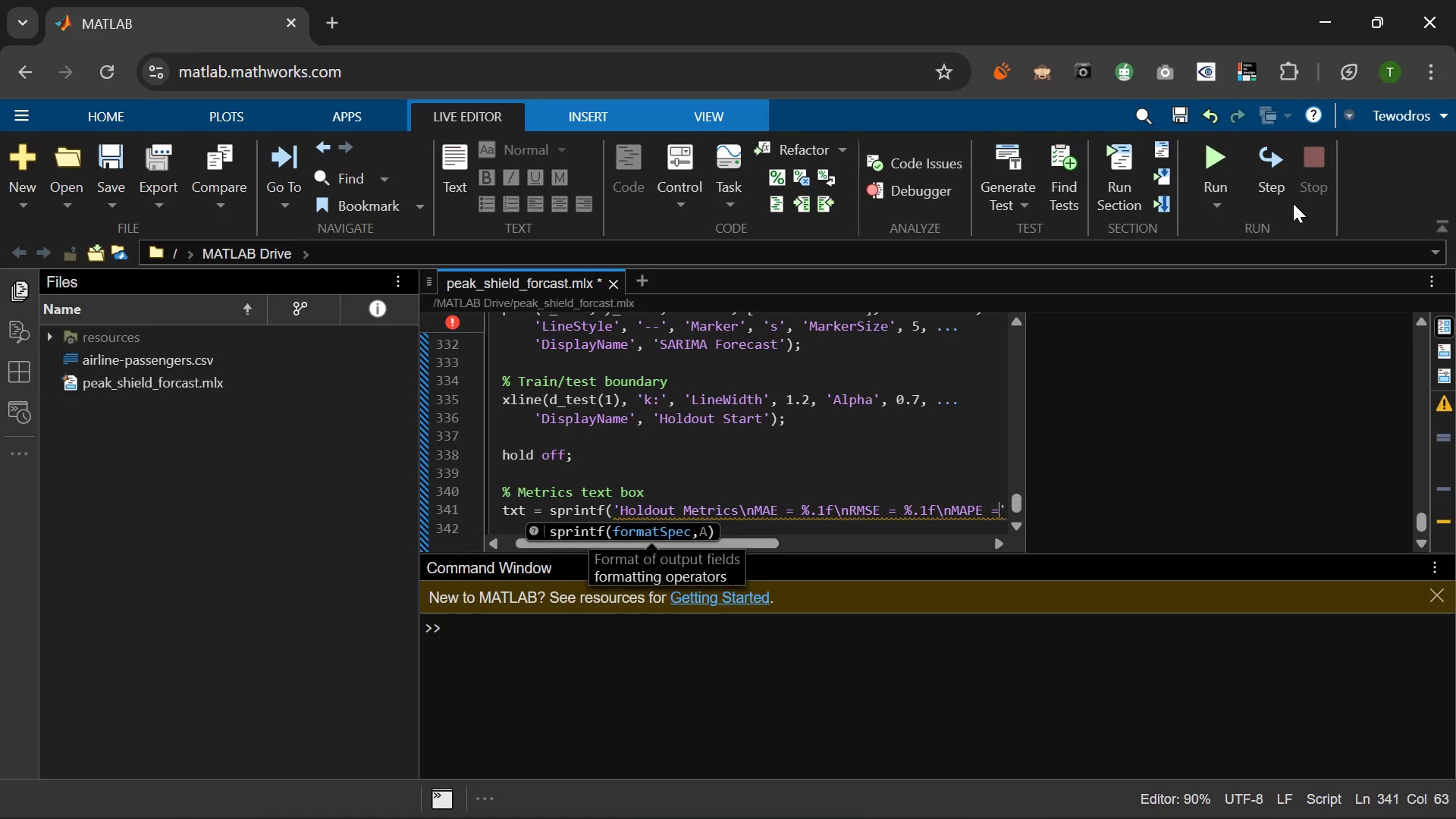 
key(ArrowRight)
 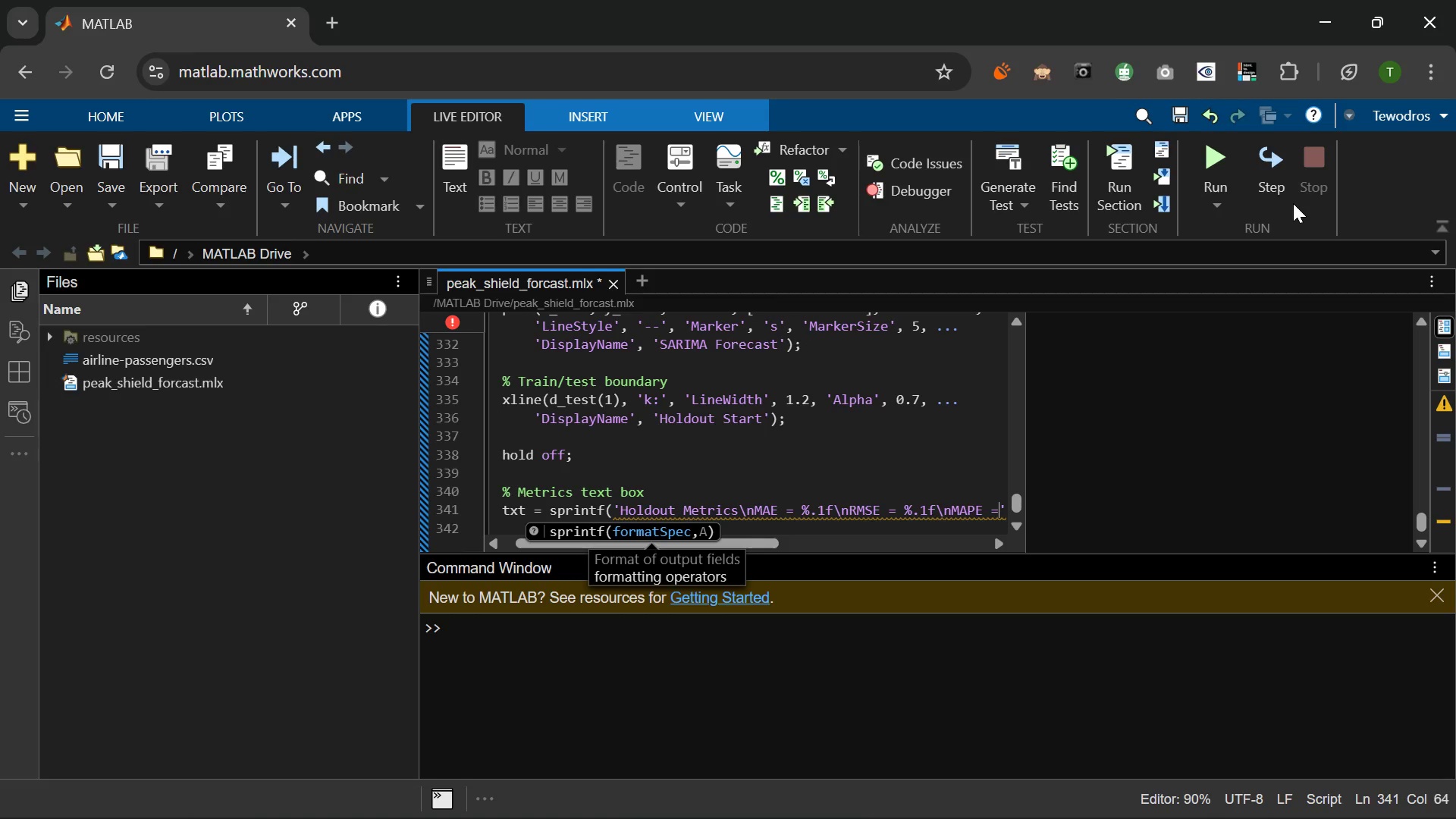 
key(ArrowRight)
 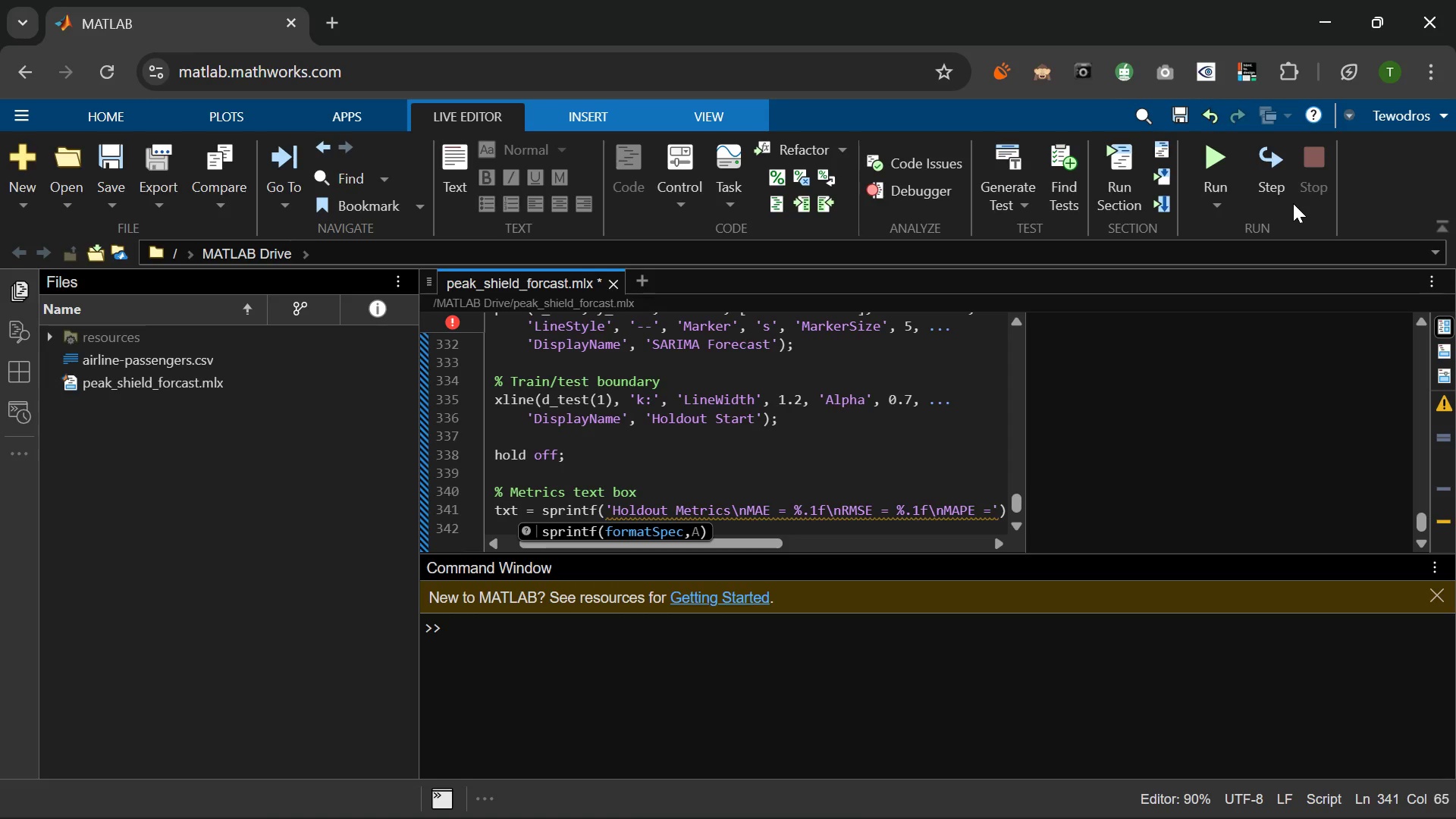 
key(ArrowLeft)
 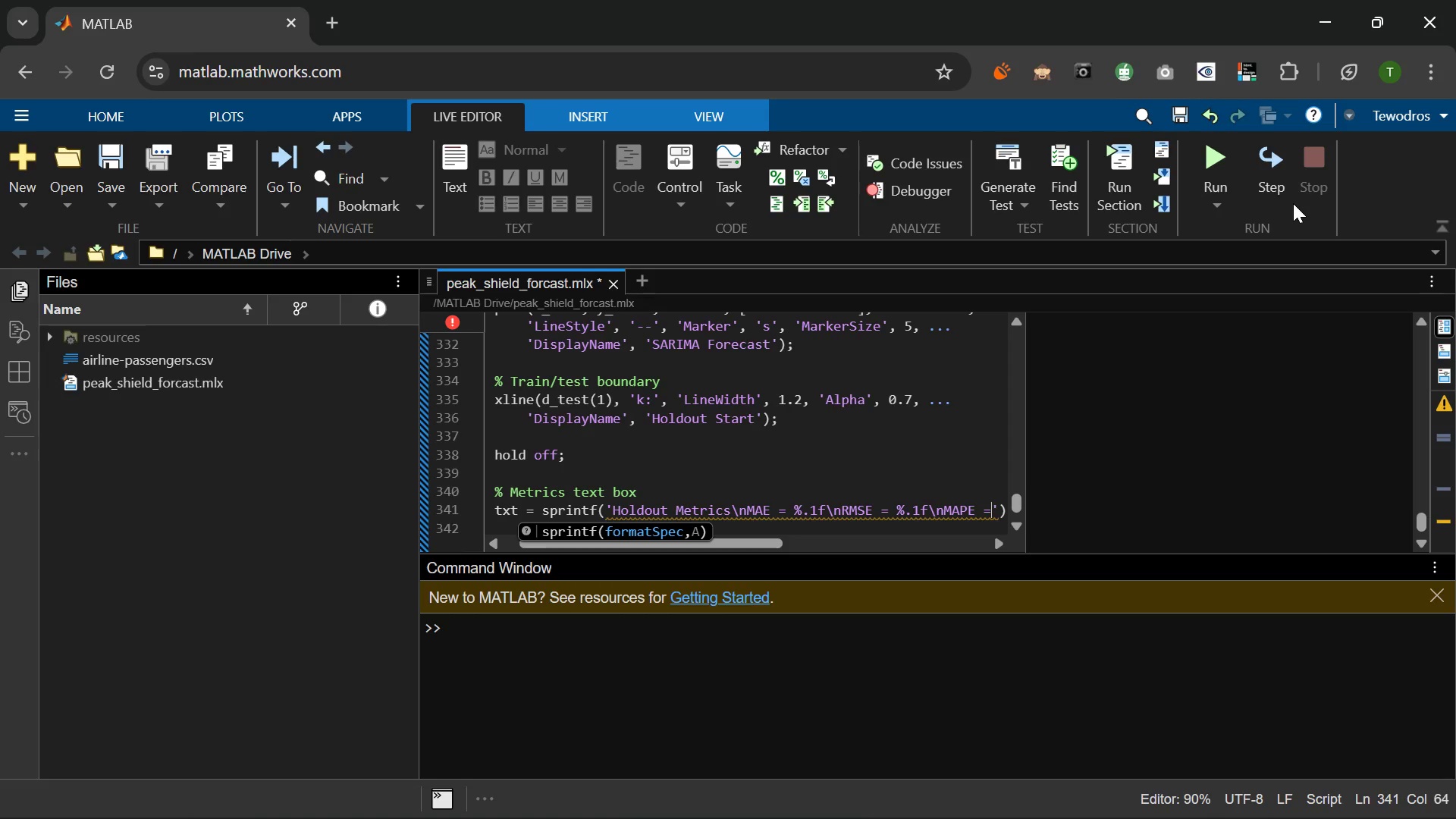 
type( %.2f%%\nCI Coverage = %.0f%%)
 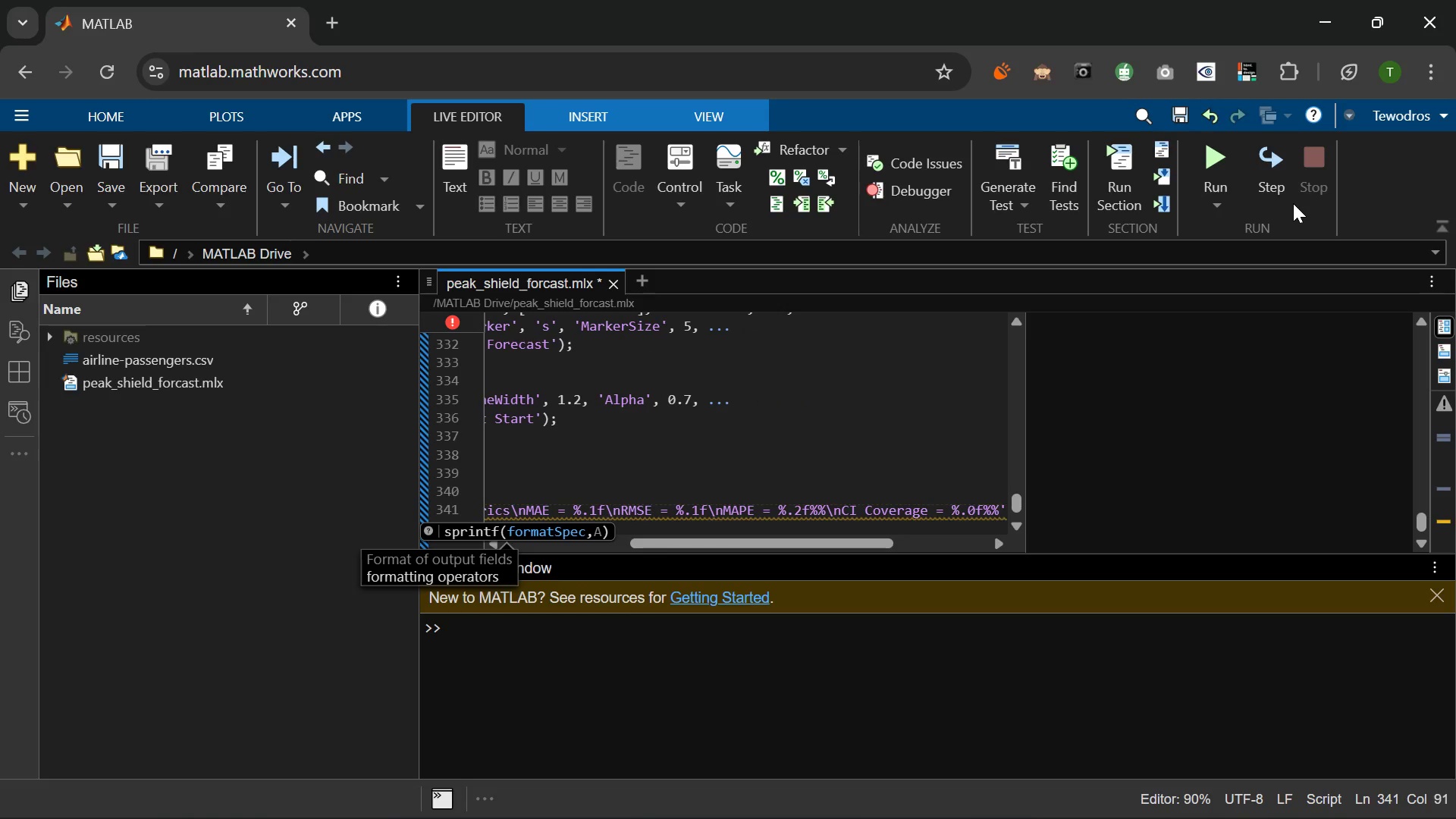 
key(ArrowRight)
 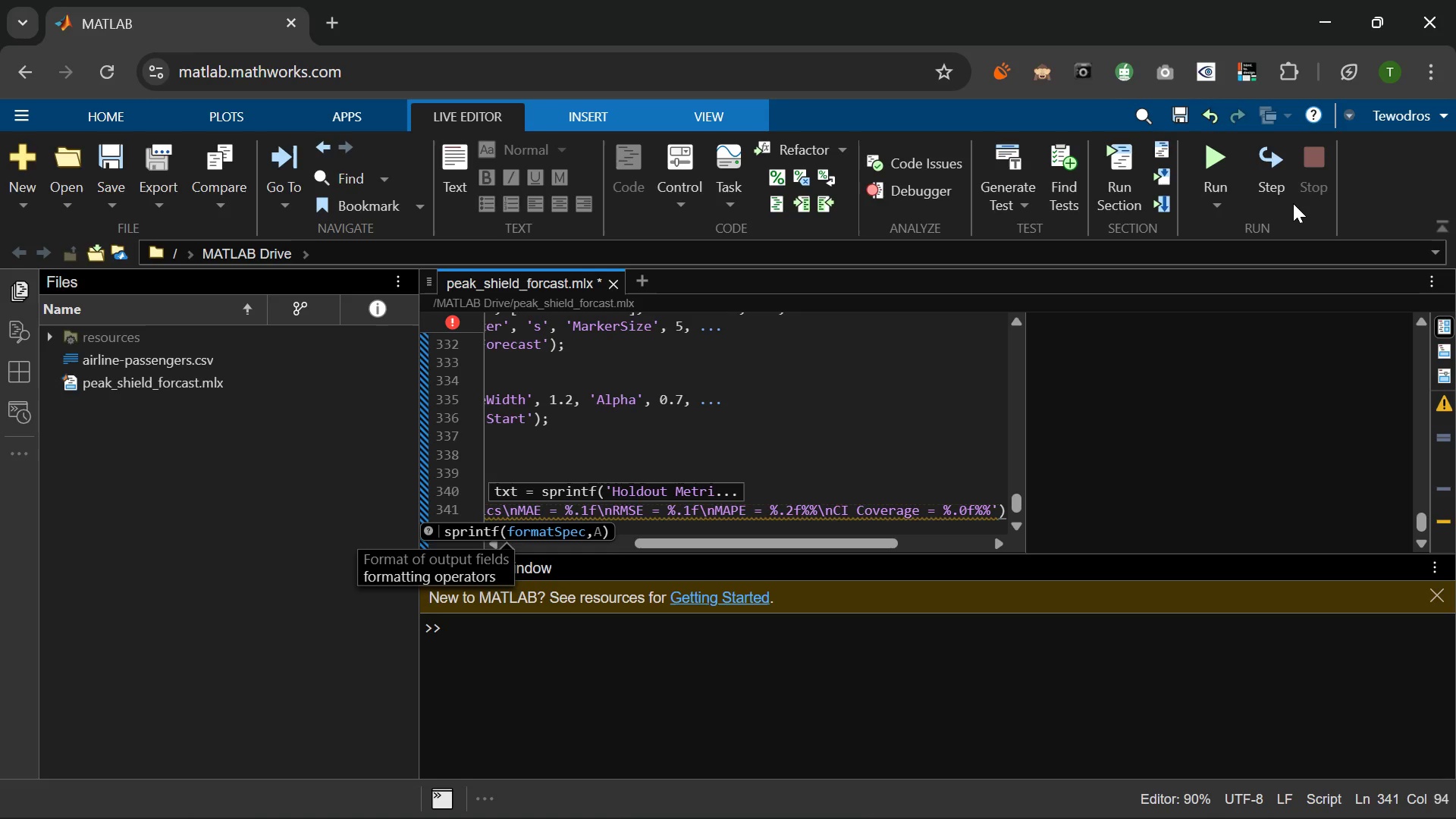 
key(Comma)
 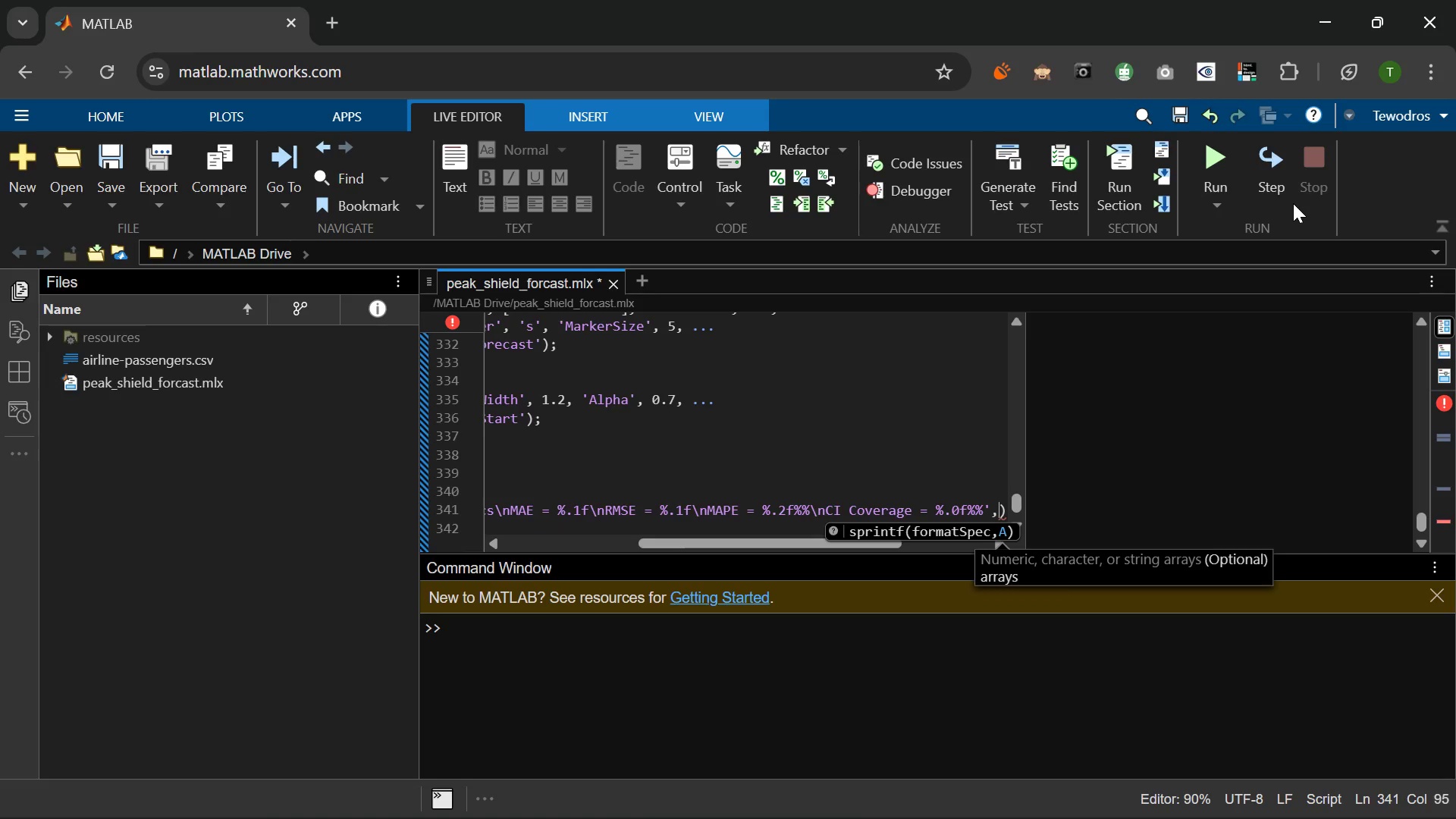 
key(Space)
 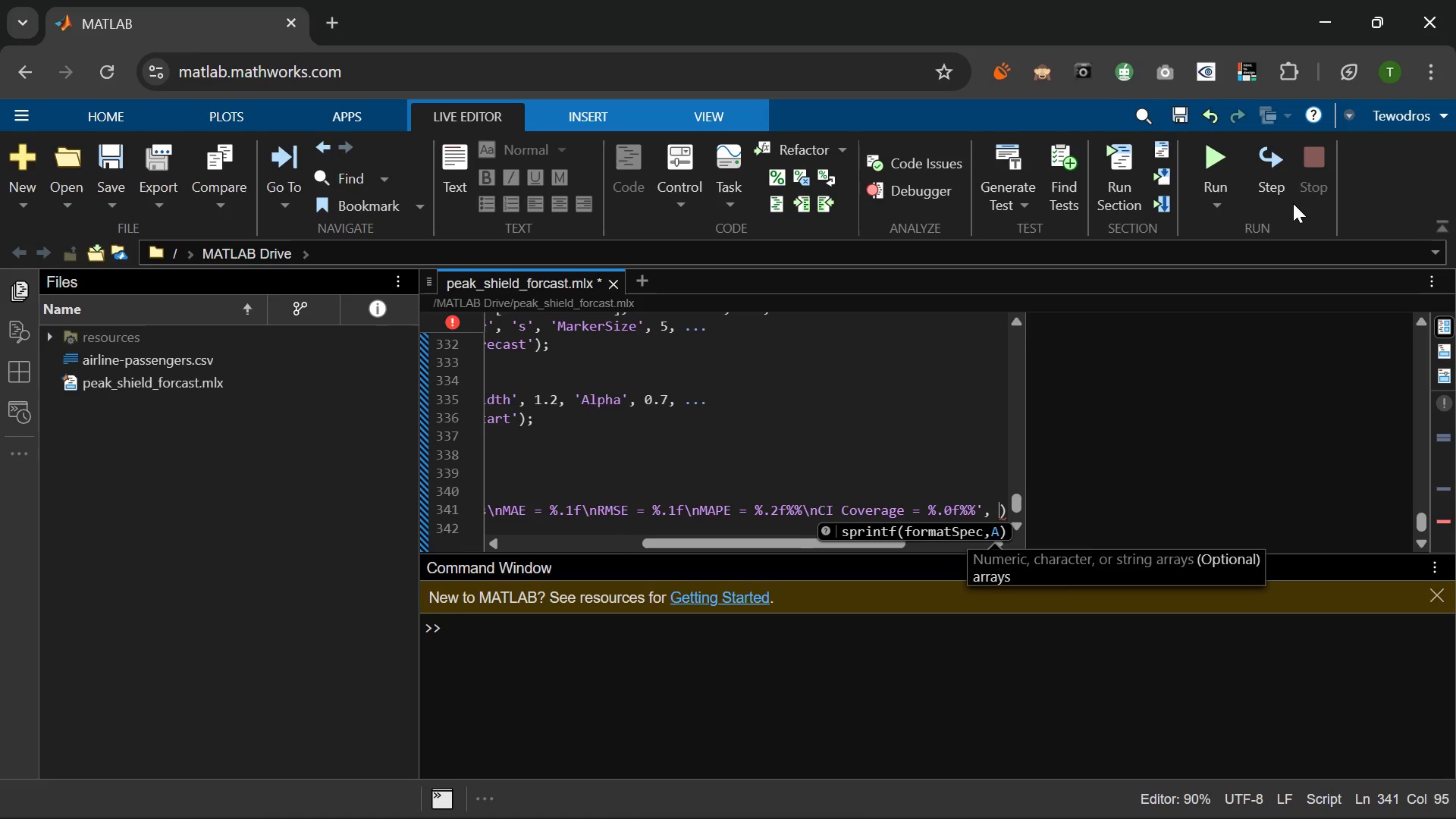 
key(Period)
 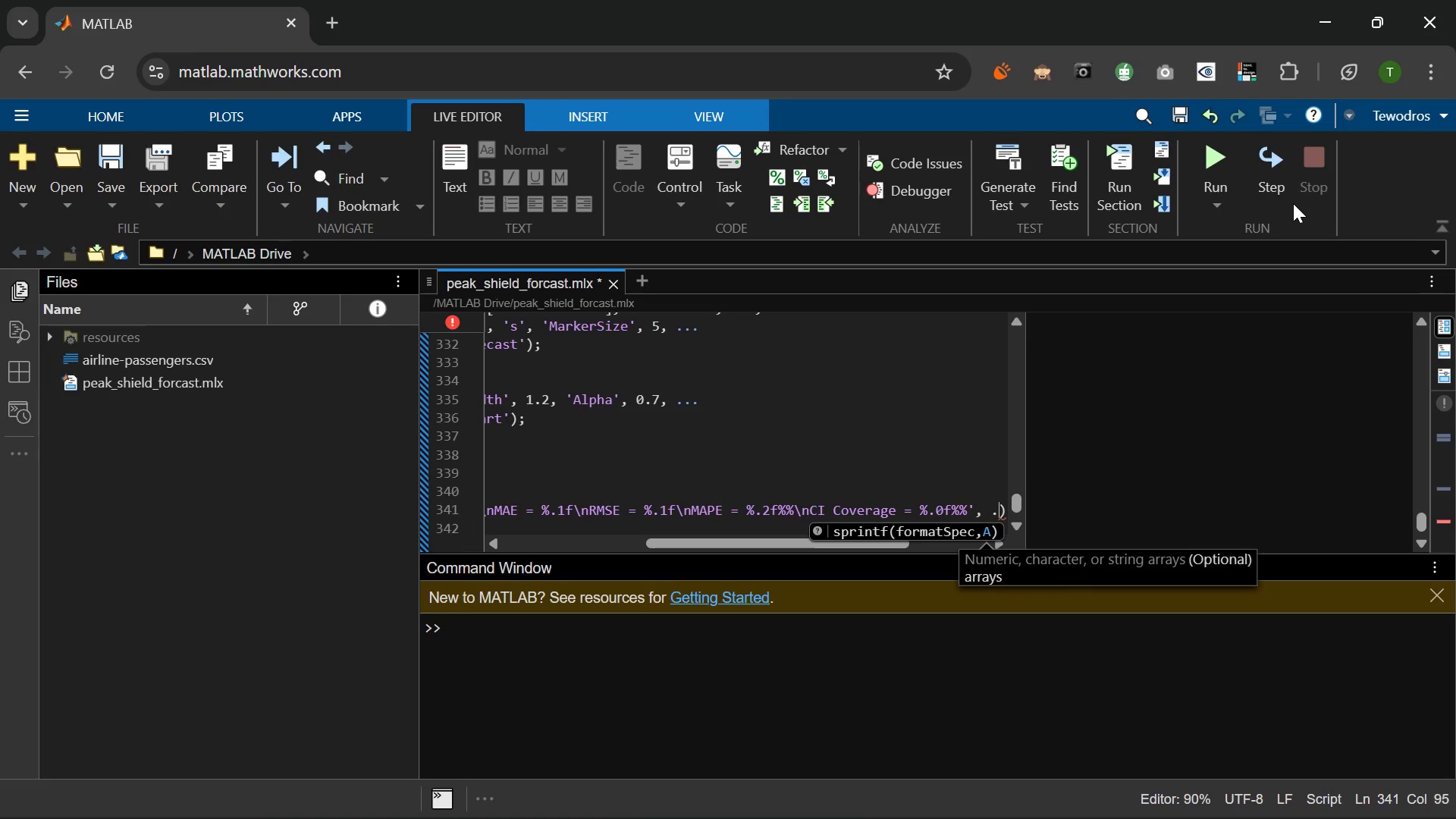 
key(Period)
 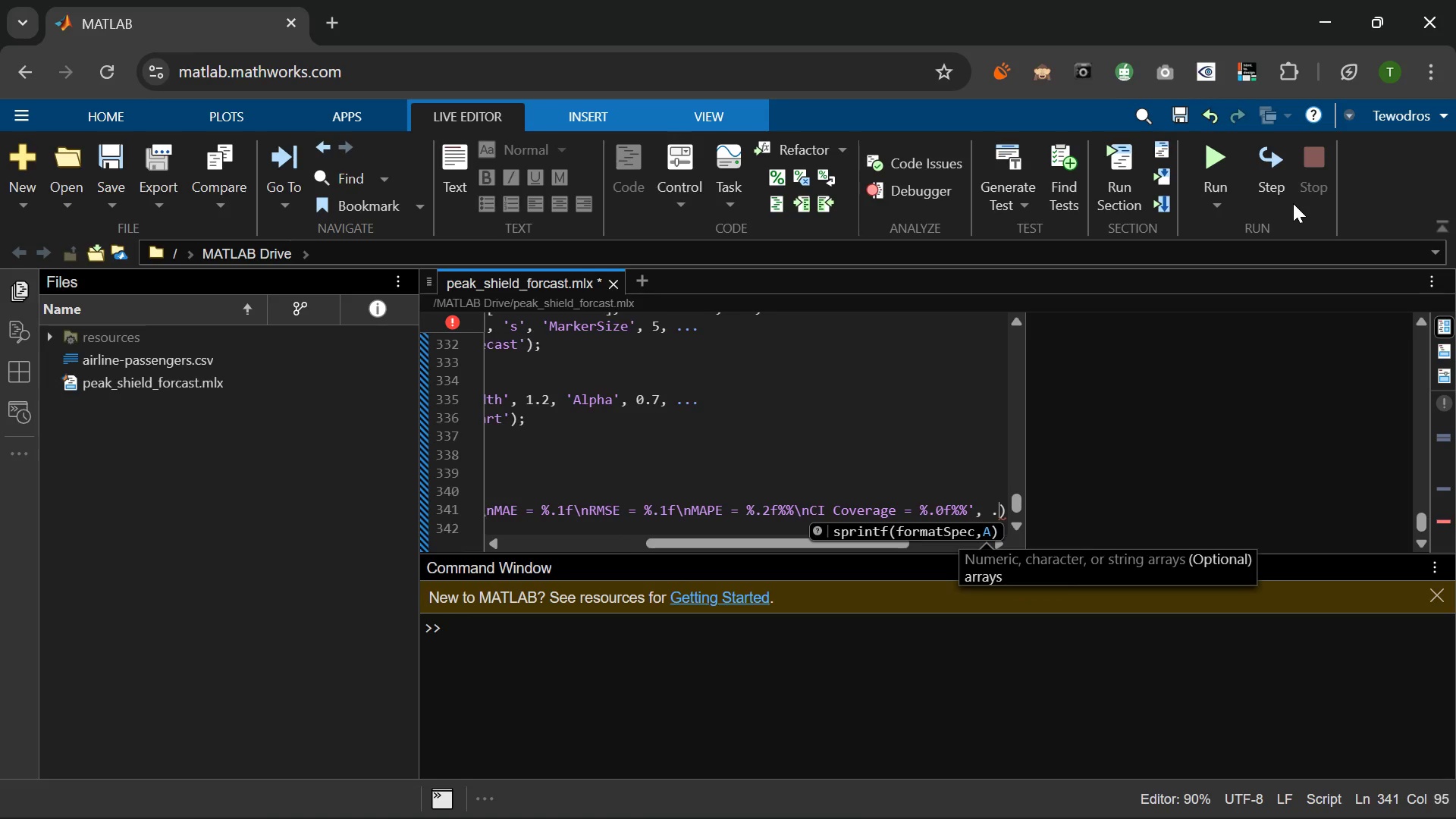 
key(Period)
 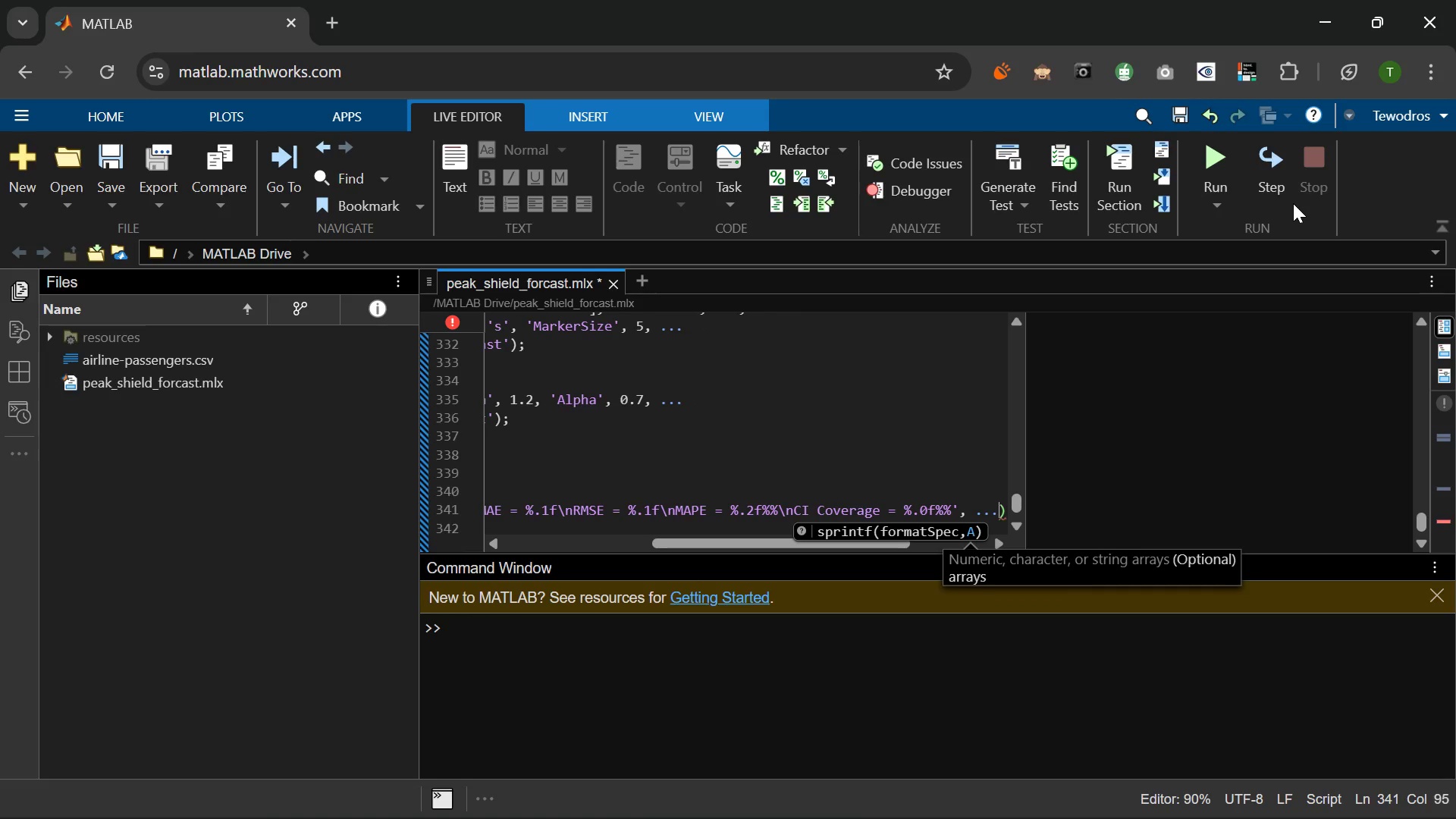 
key(Period)
 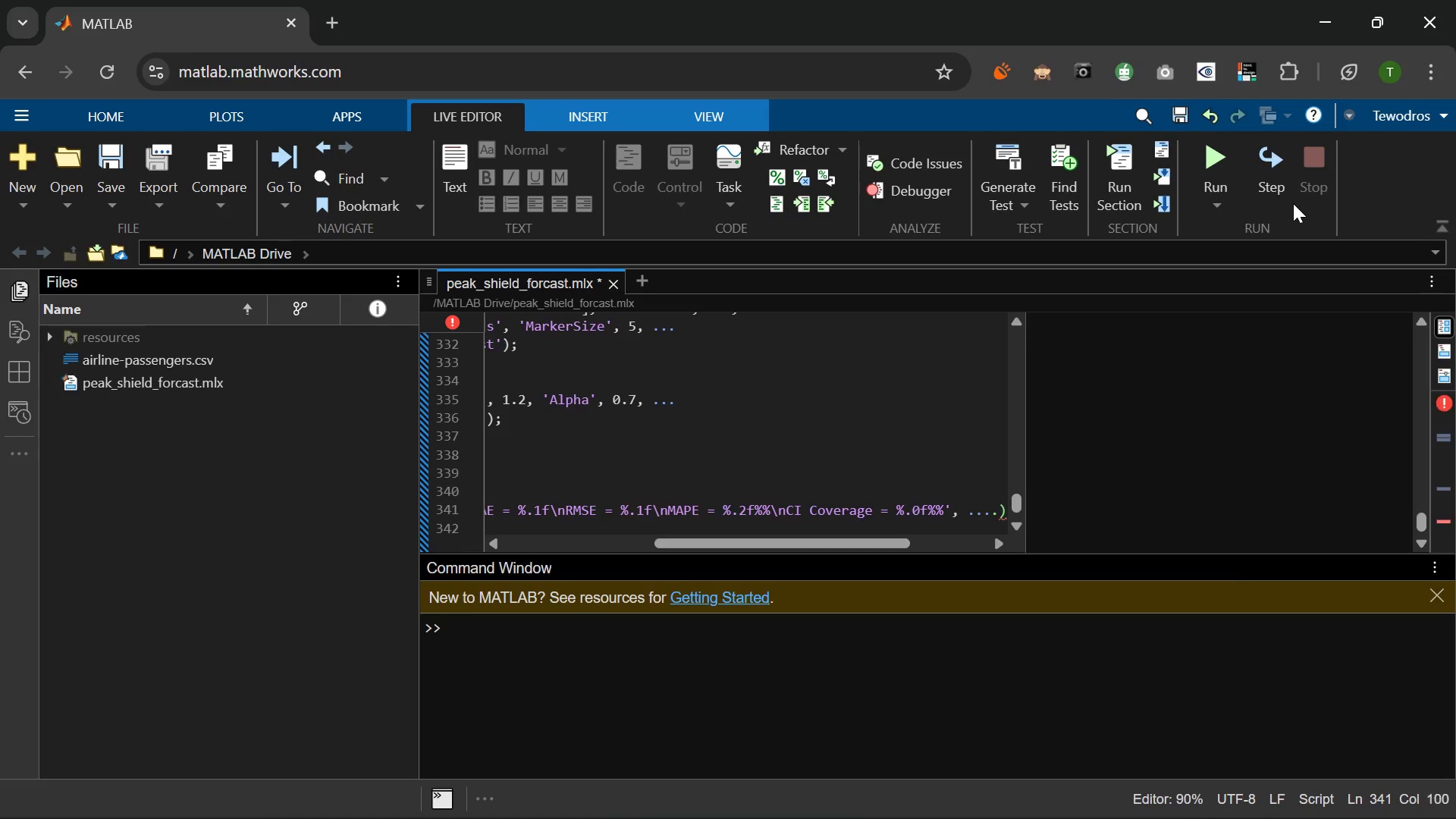 
key(Backspace)
 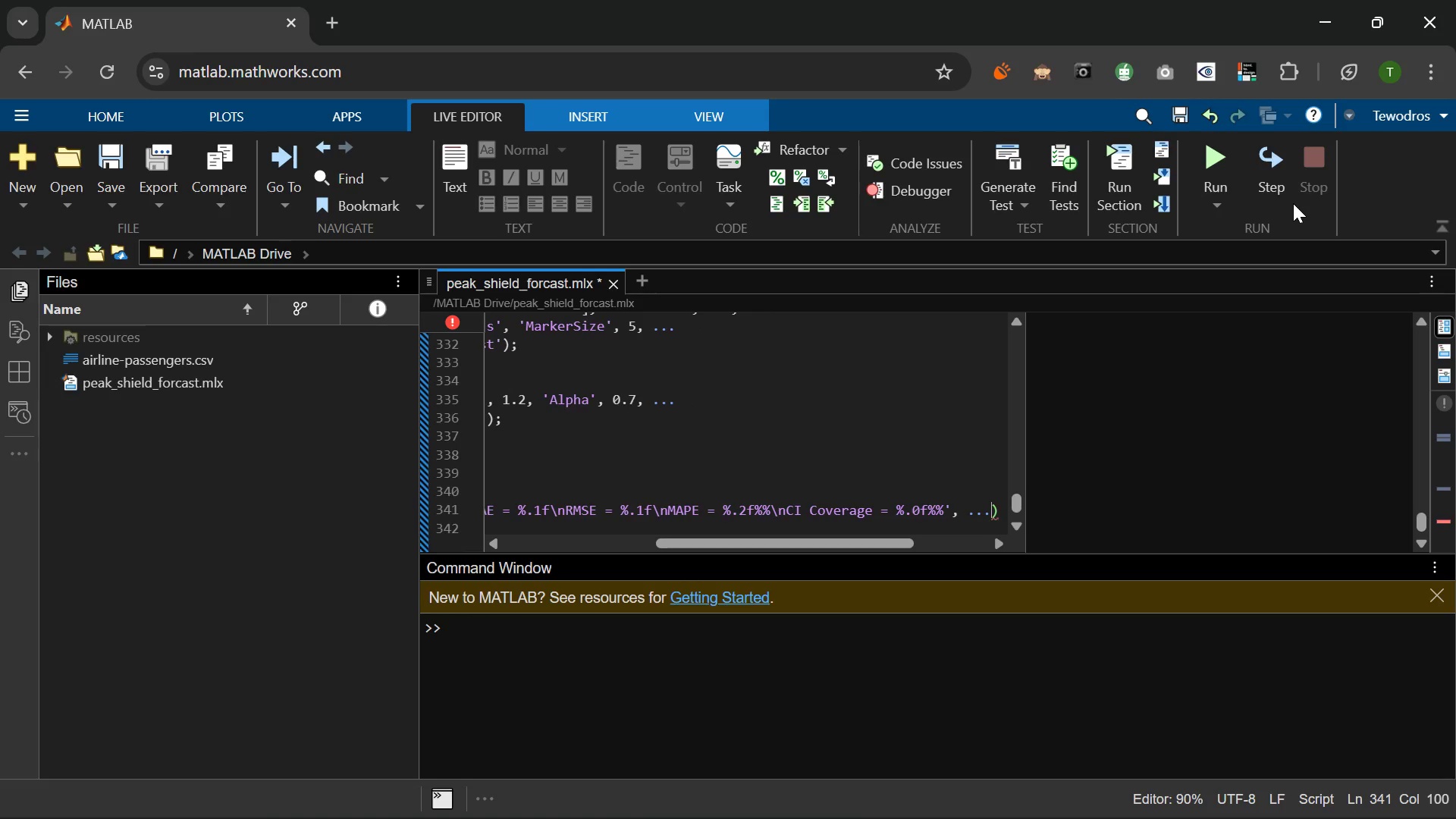 
key(Enter)
 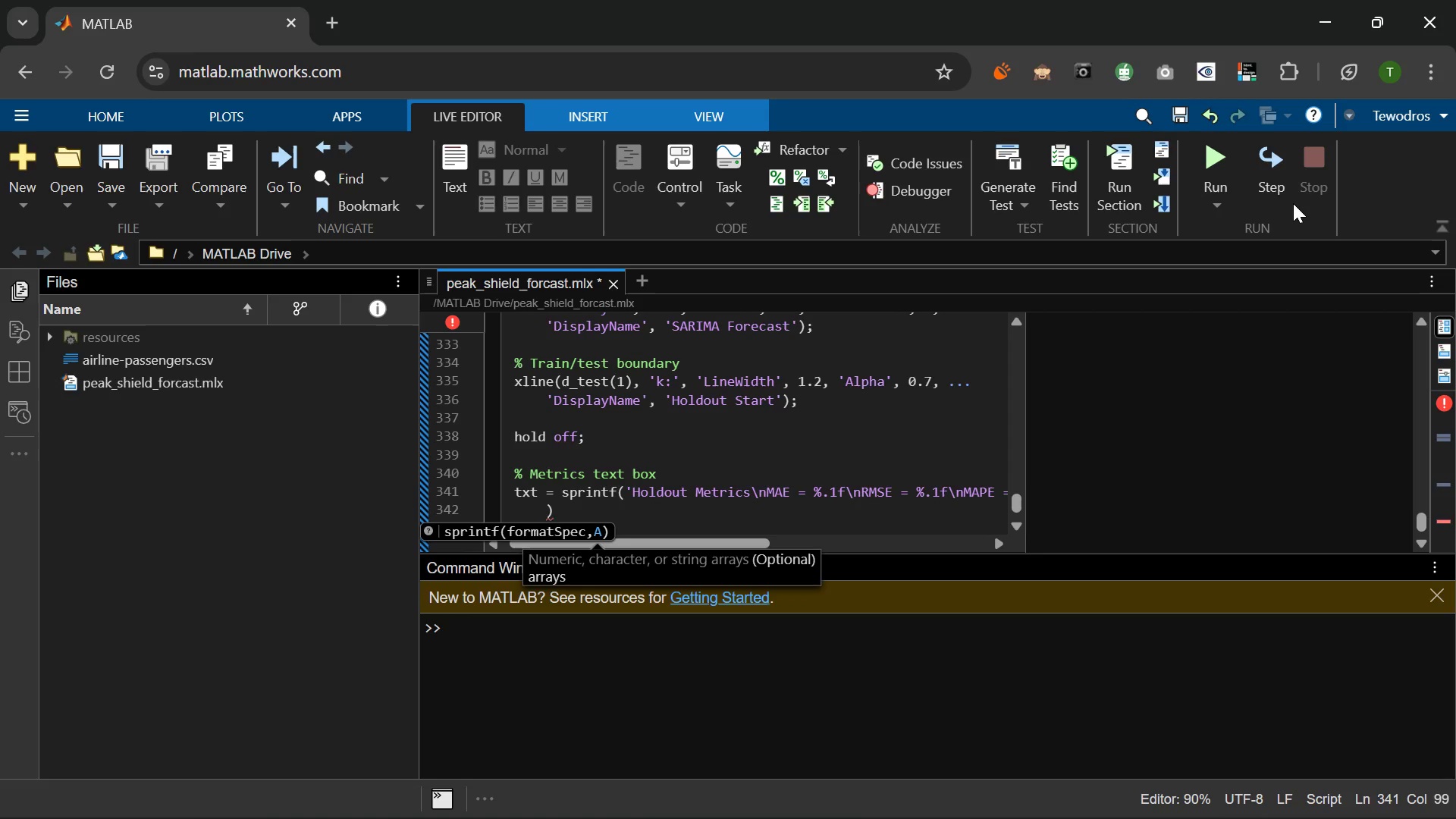 
wait(6.34)
 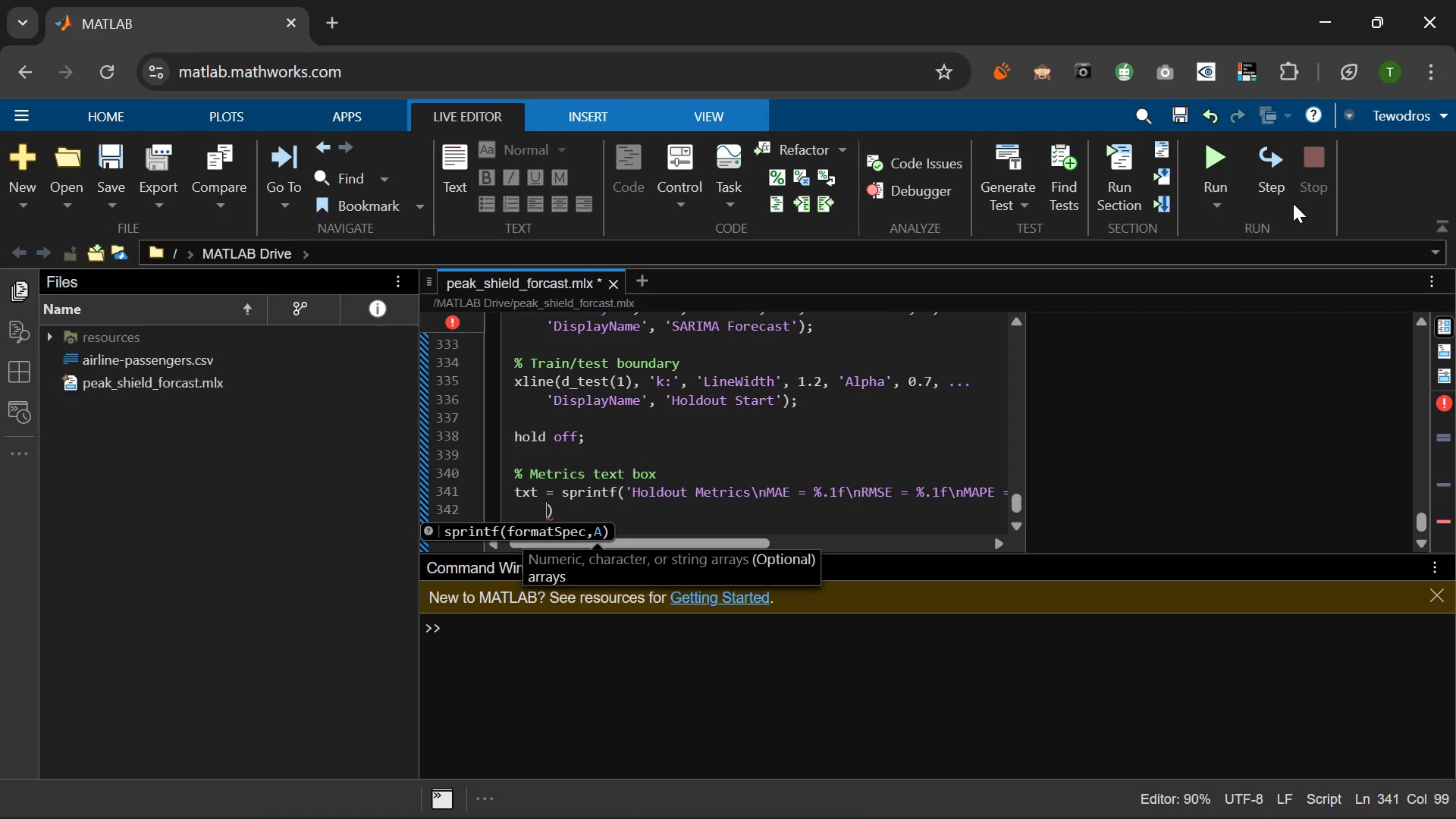 
type(mae-val, rmse_val, mape_v)
key(Backspace)
key(Backspace)
type(val, coverage)
 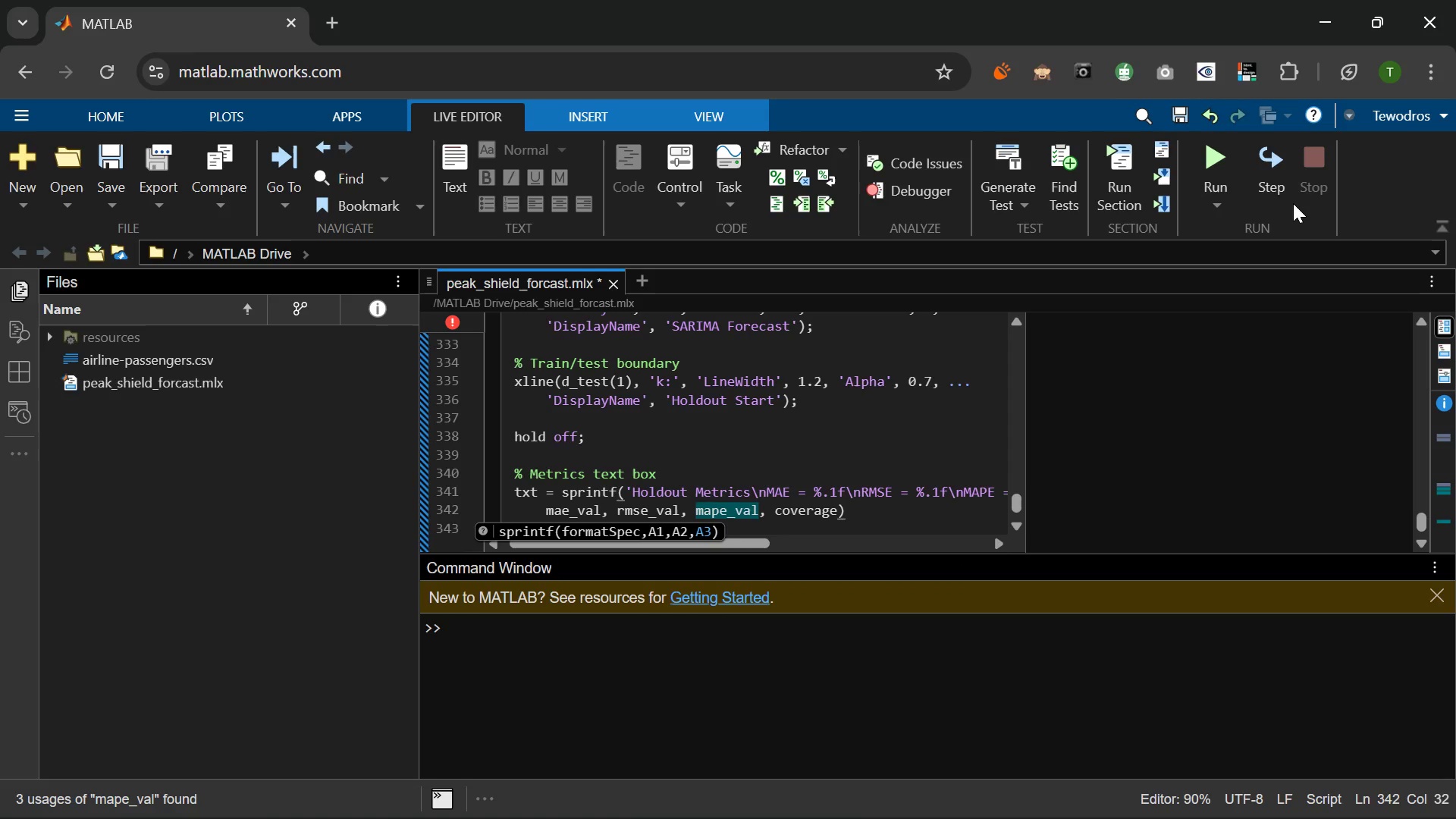 
key(ArrowRight)
 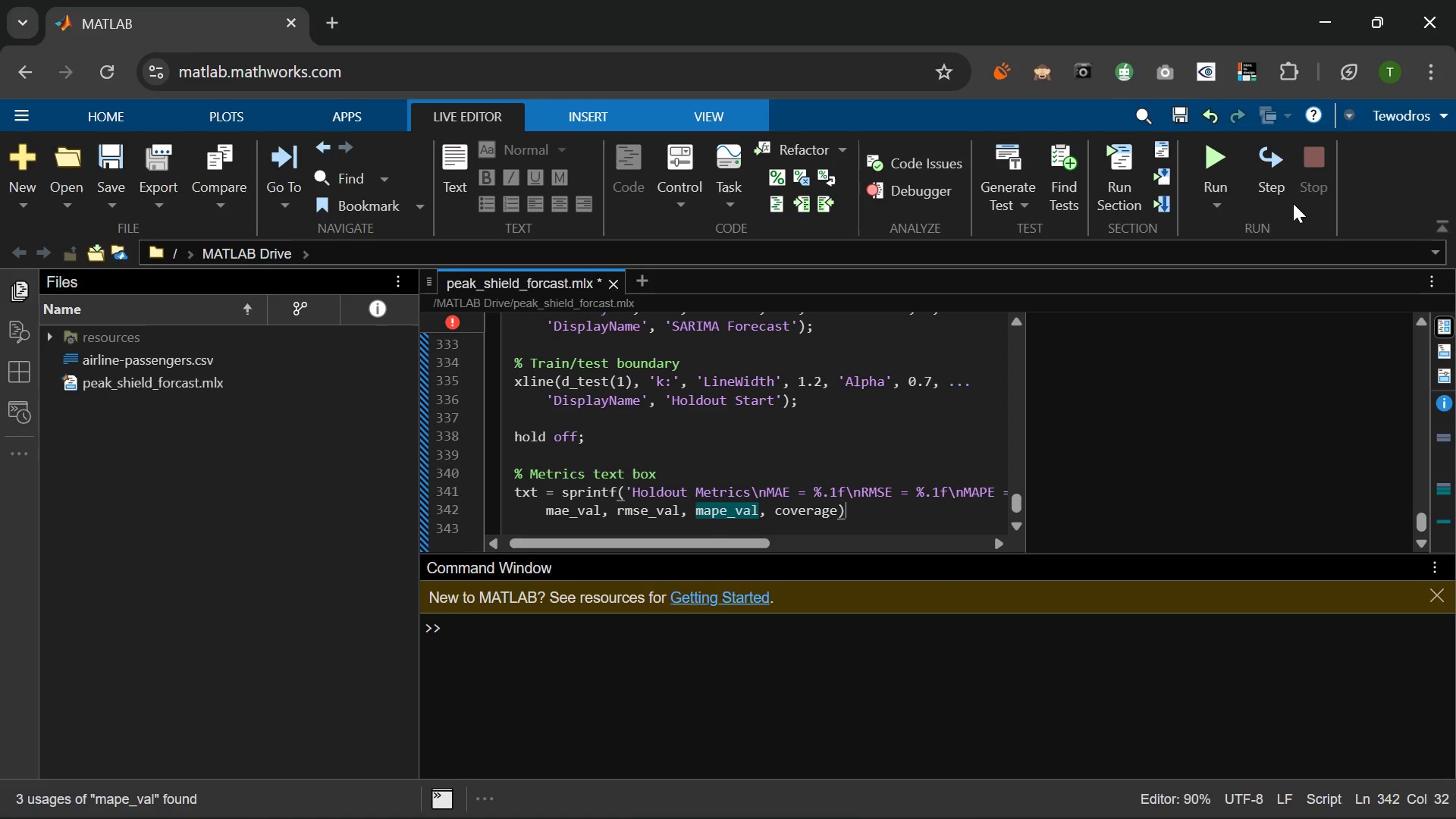 
key(Semicolon)
 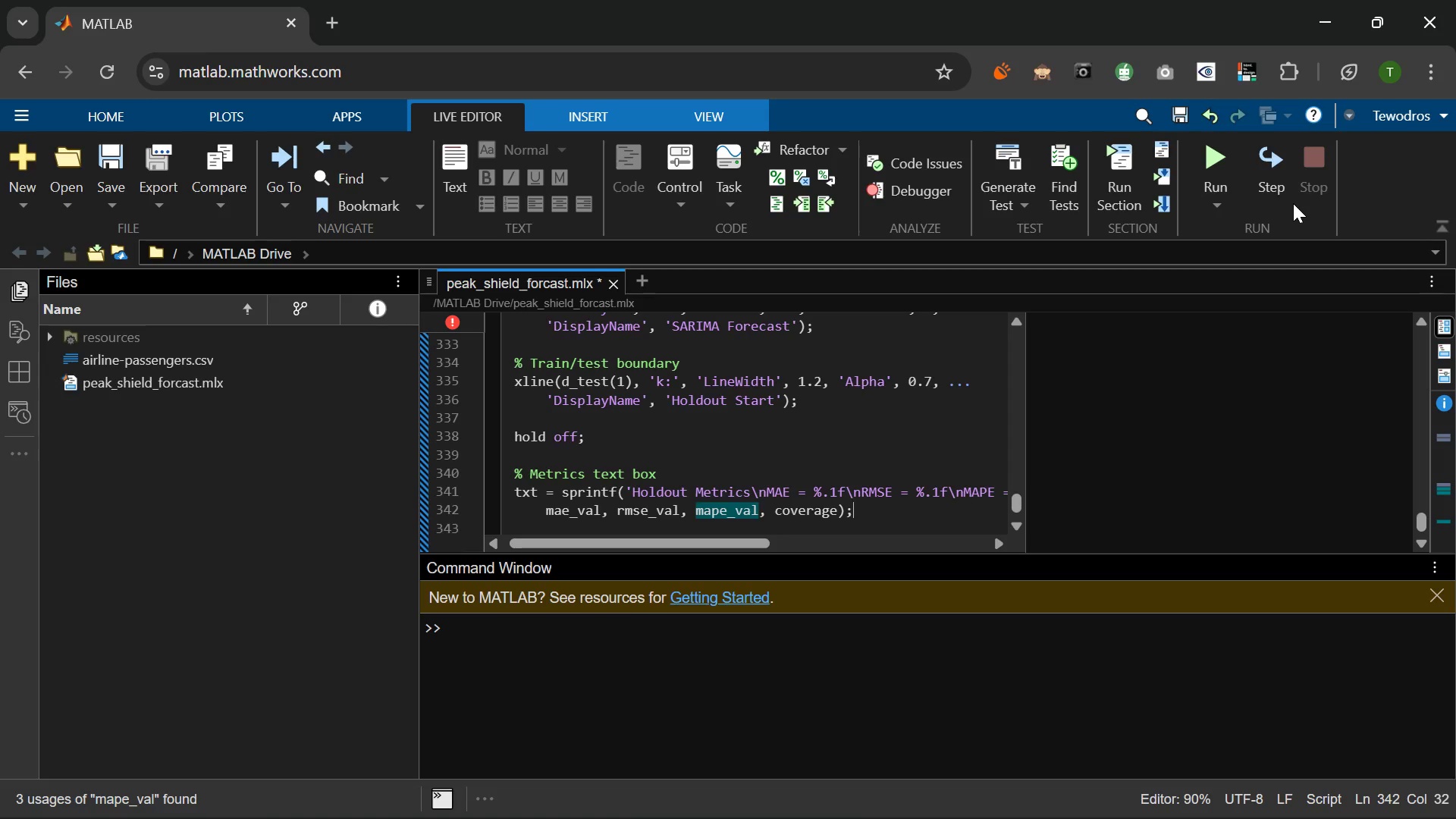 
key(Enter)
 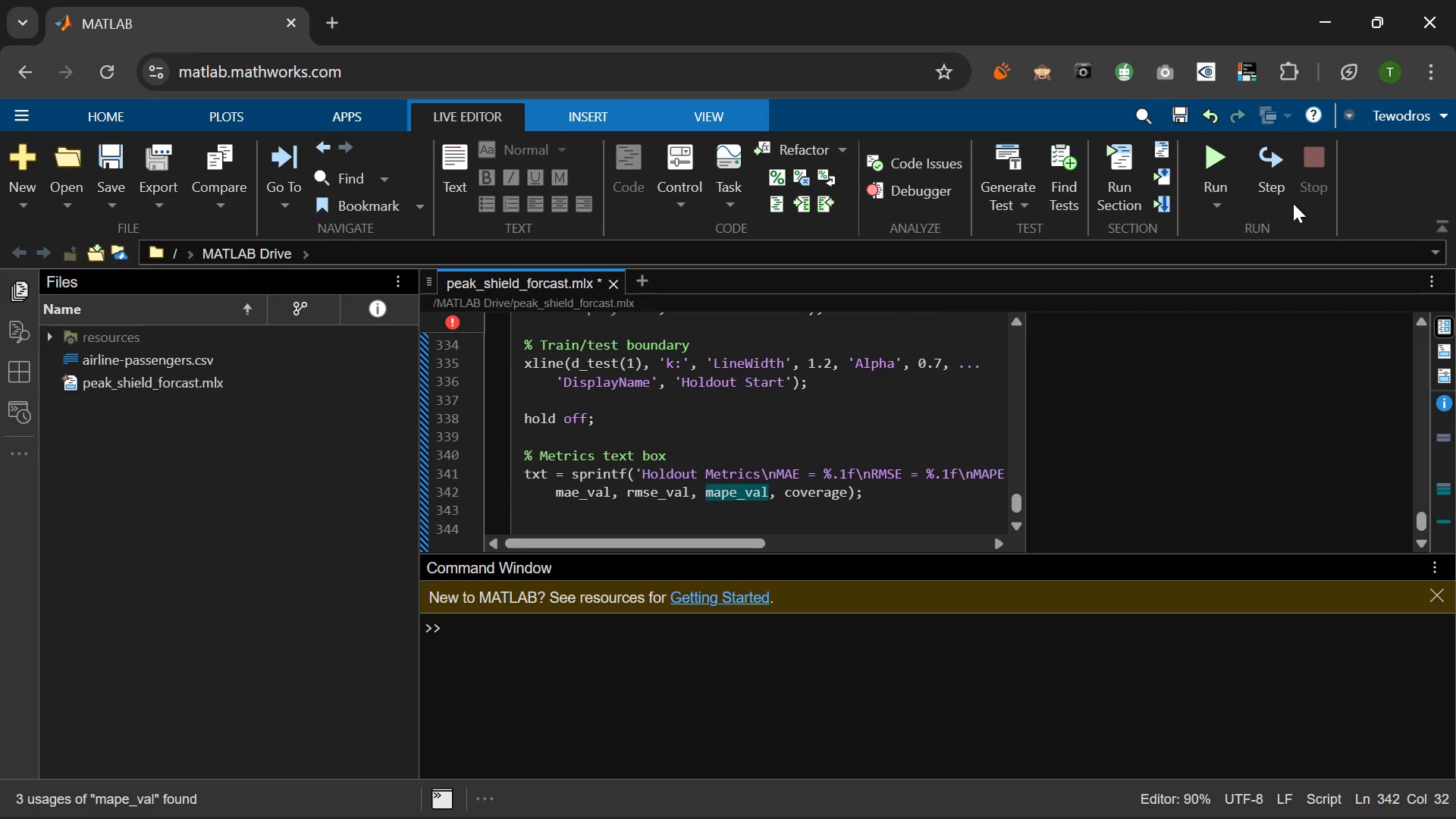 
type(annothation)
 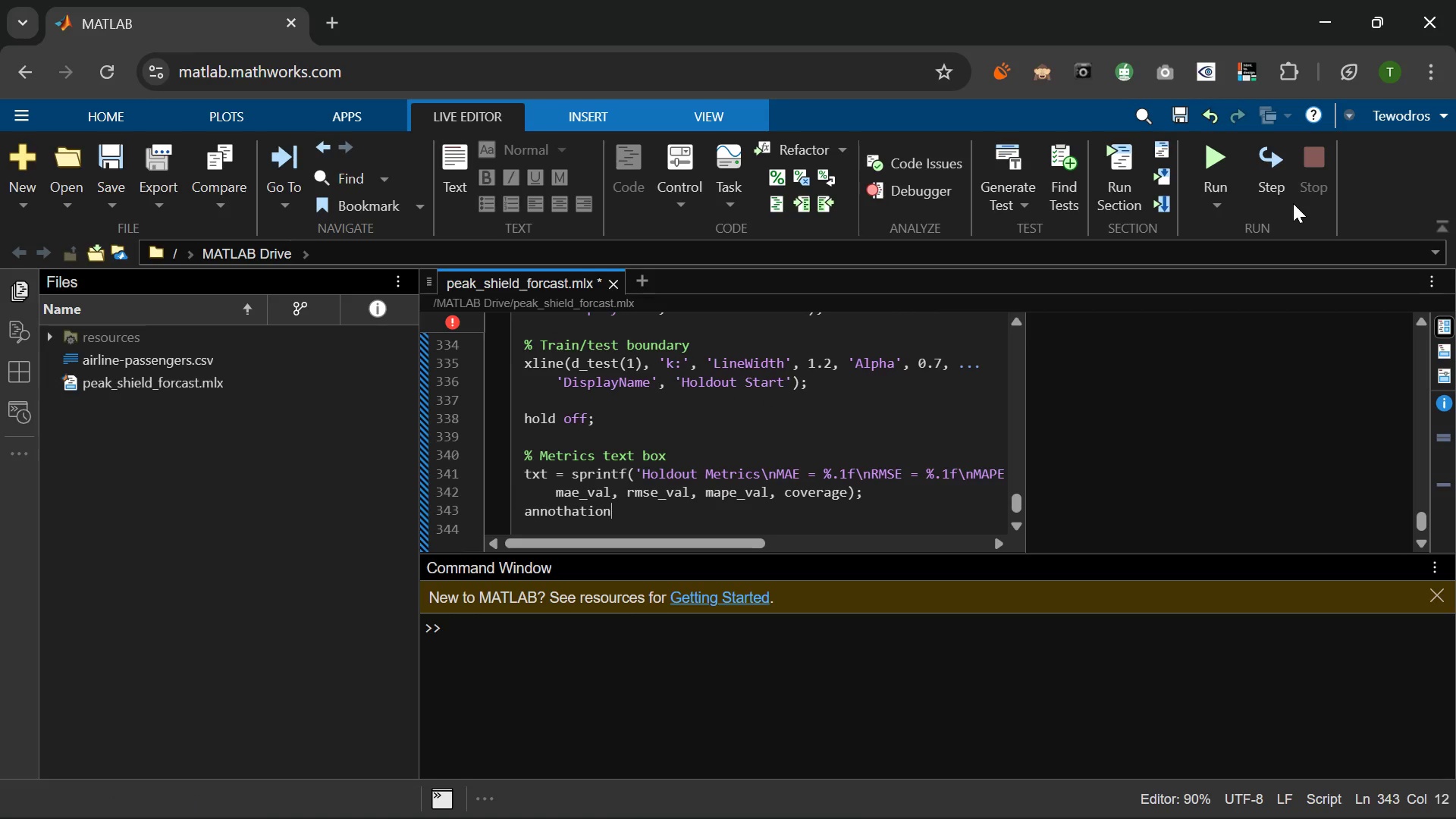 
key(ArrowLeft)
 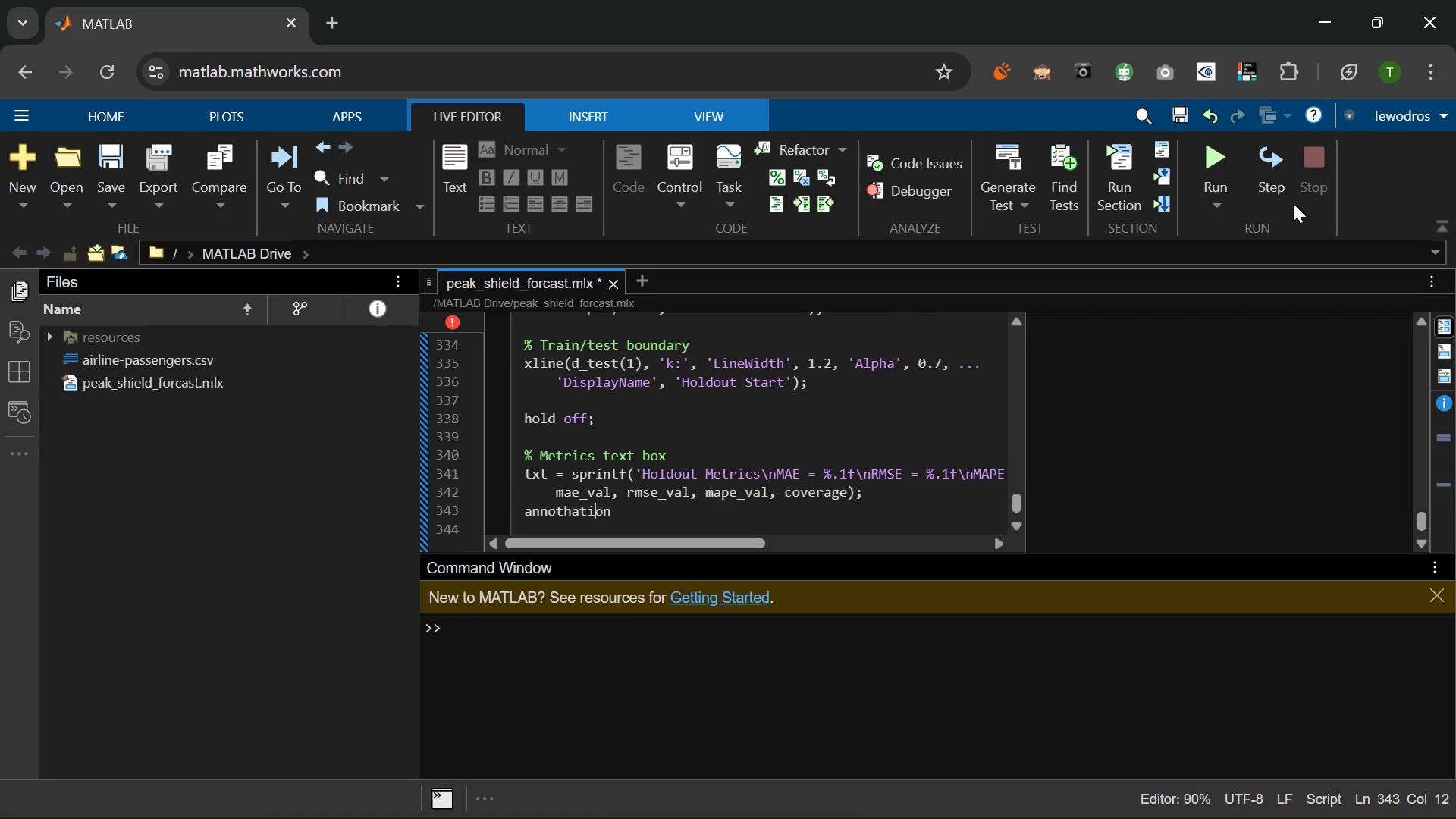 
key(ArrowLeft)
 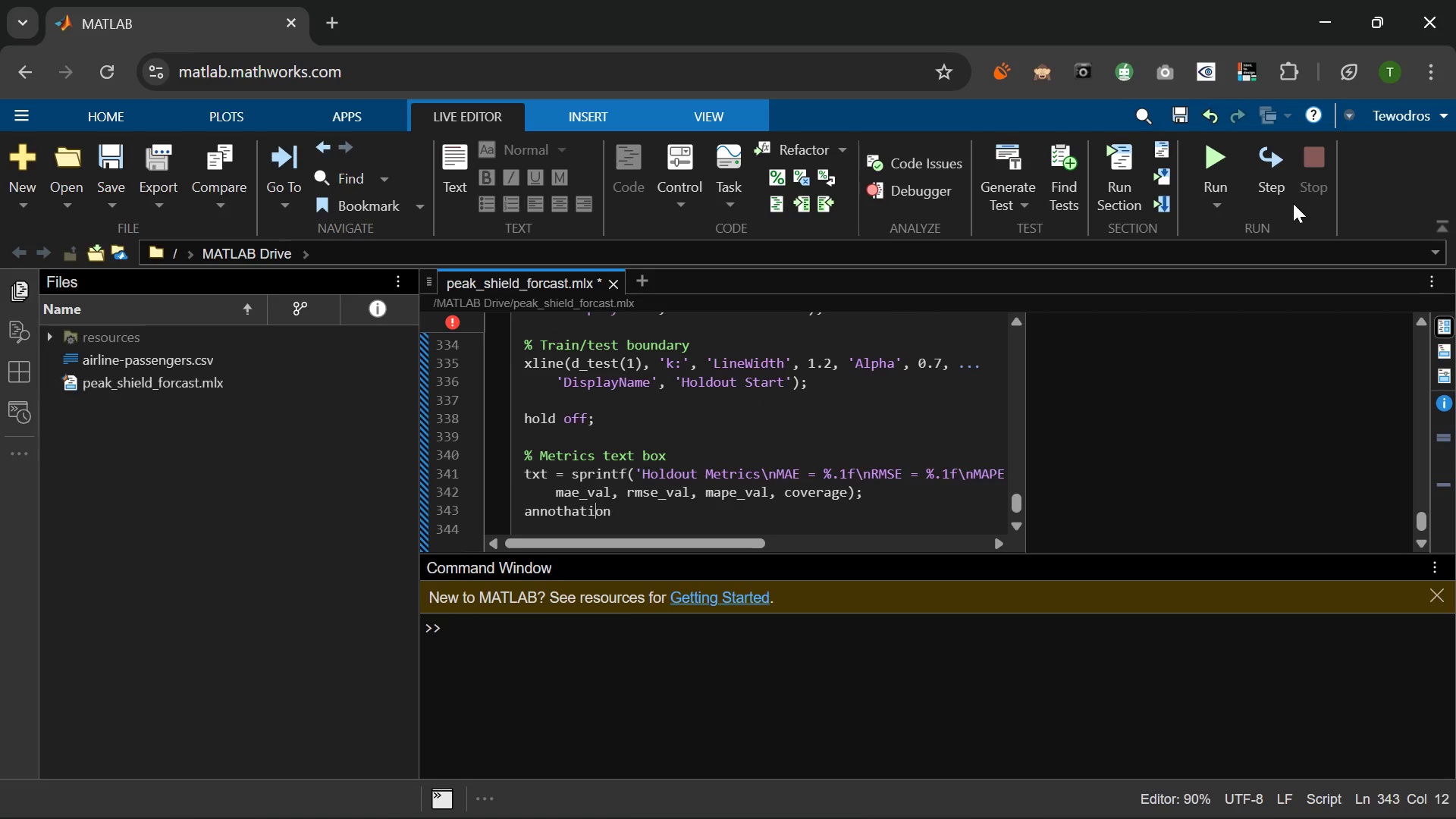 
key(ArrowLeft)
 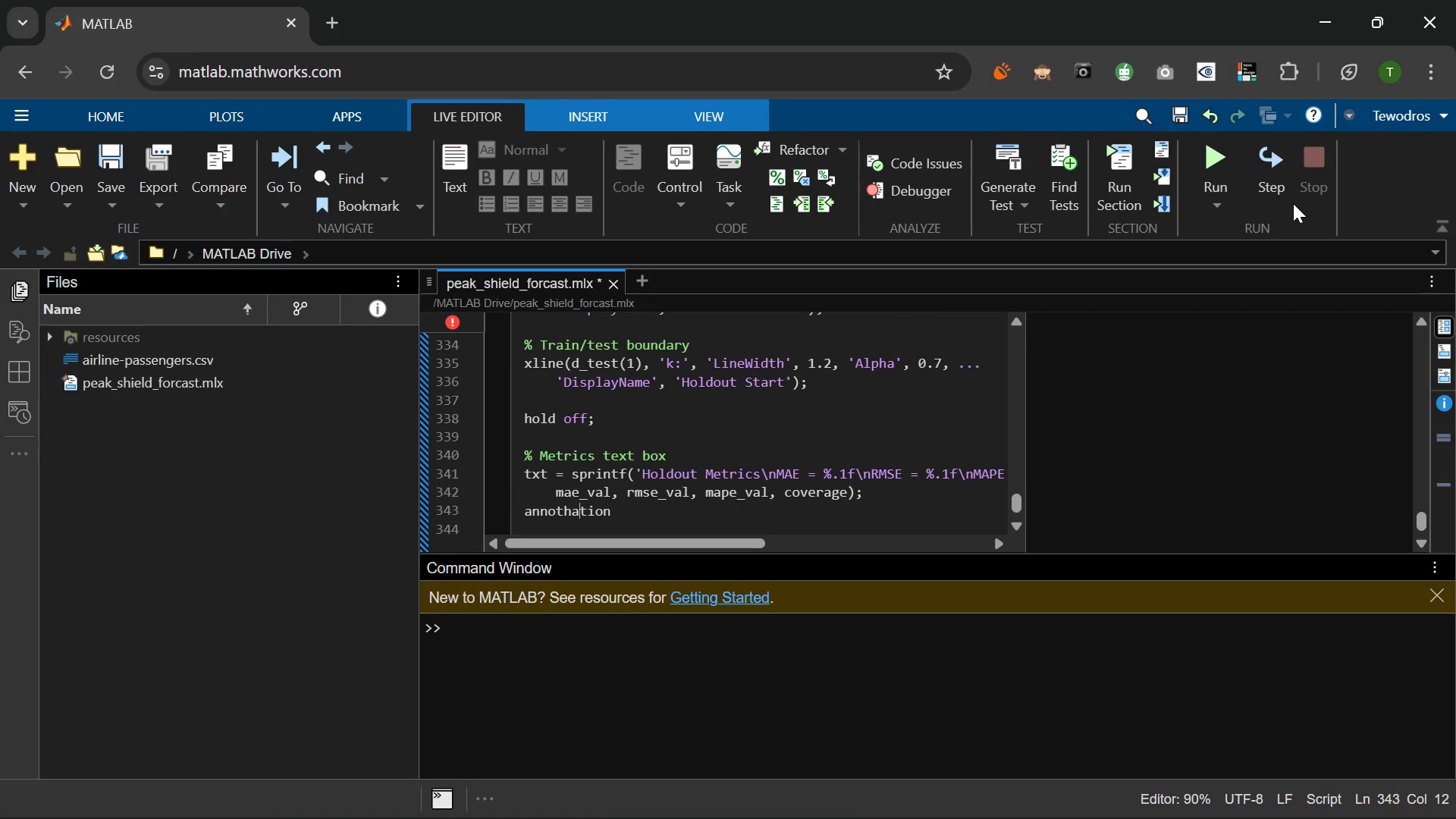 
key(ArrowLeft)
 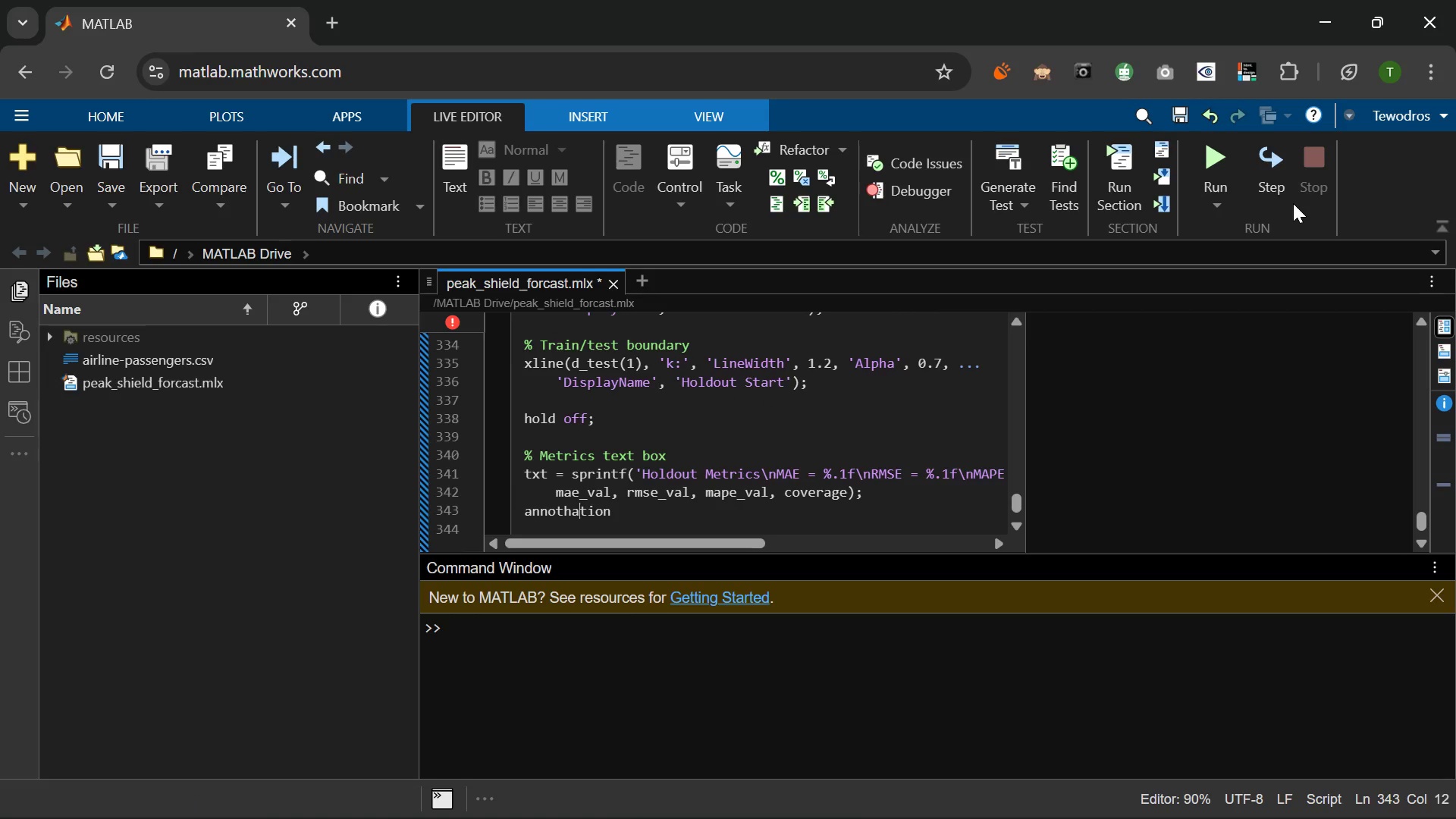 
key(ArrowLeft)
 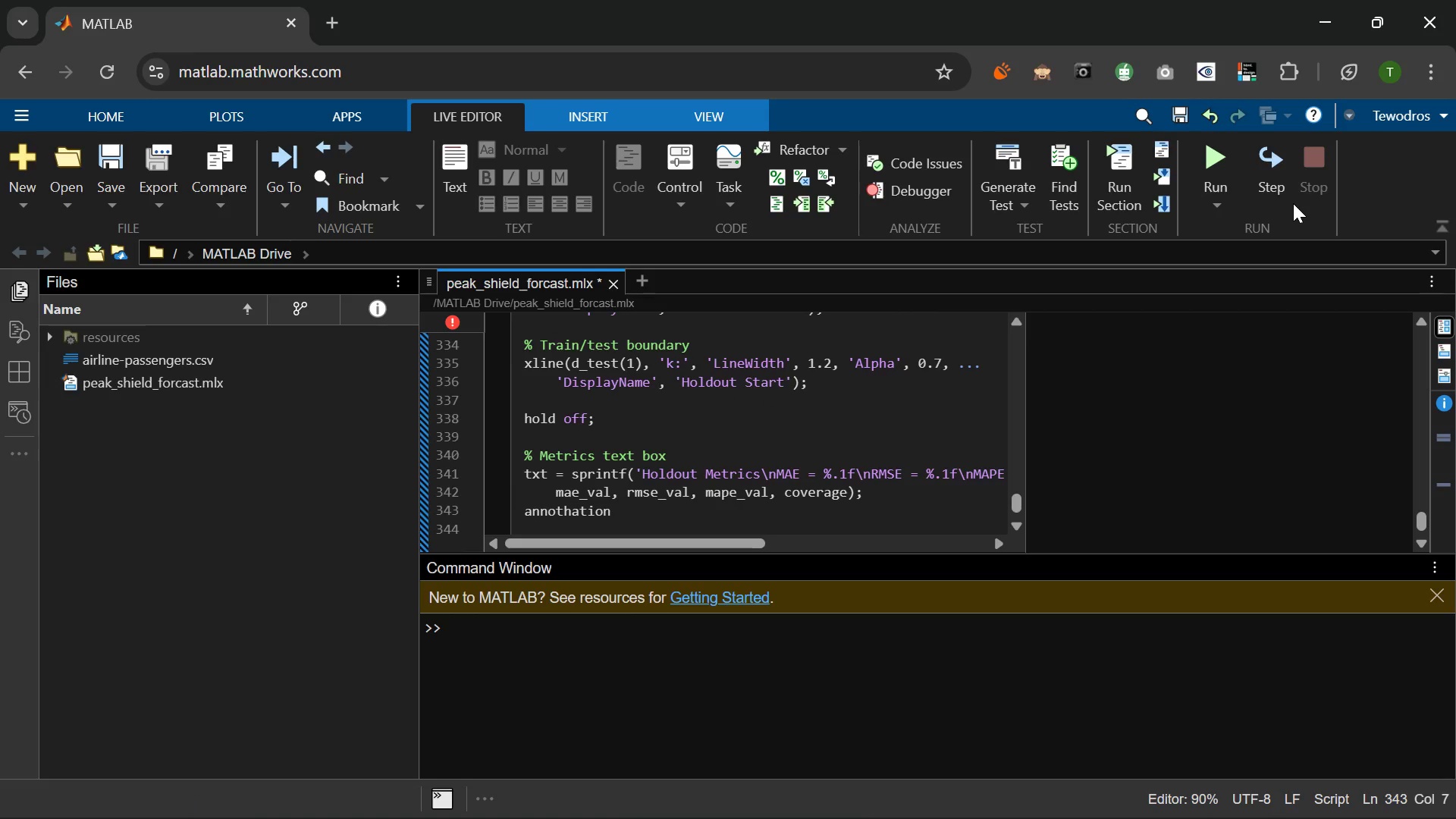 
key(Backspace)
 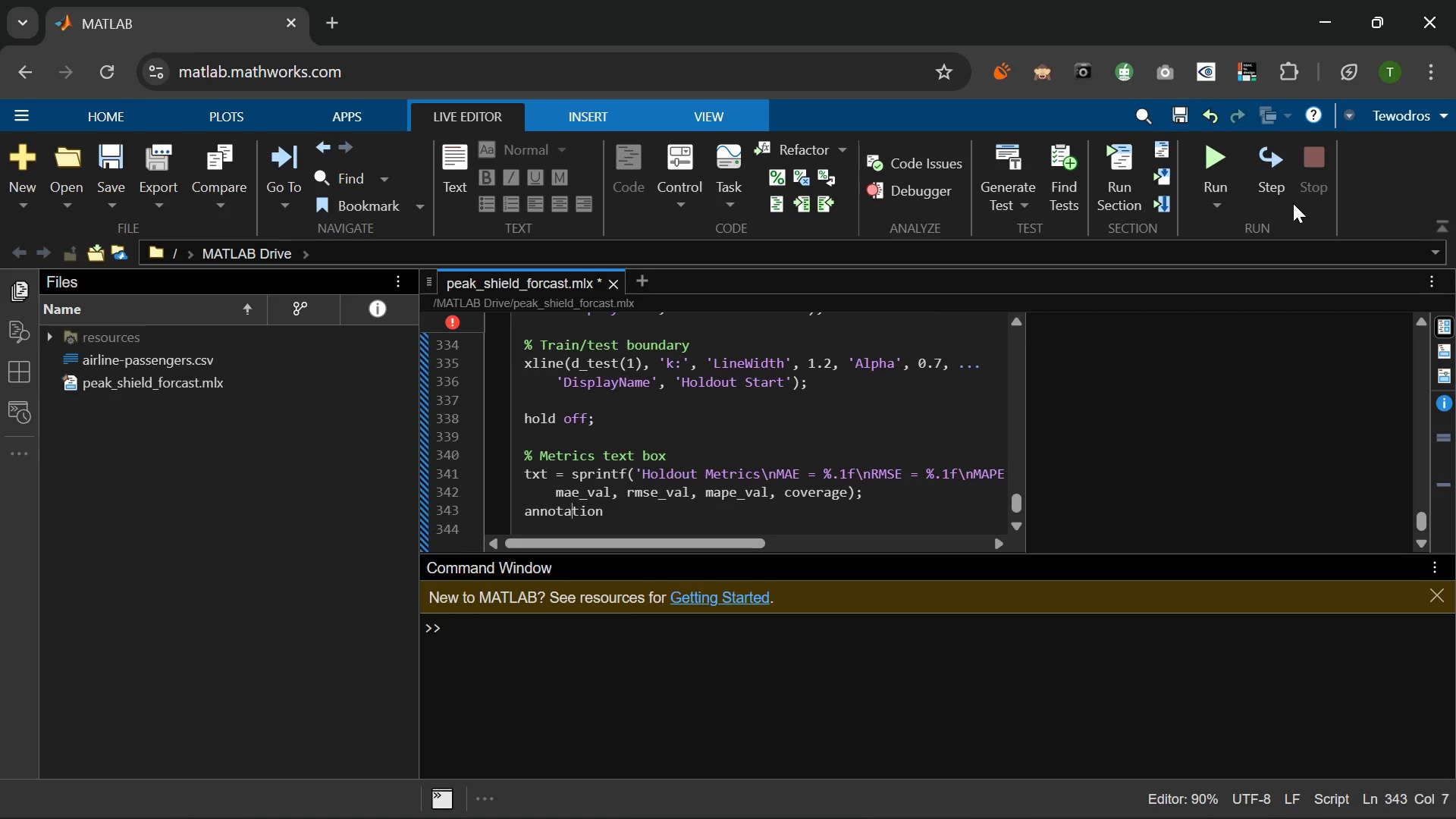 
hold_key(key=ArrowRight, duration=0.61)
 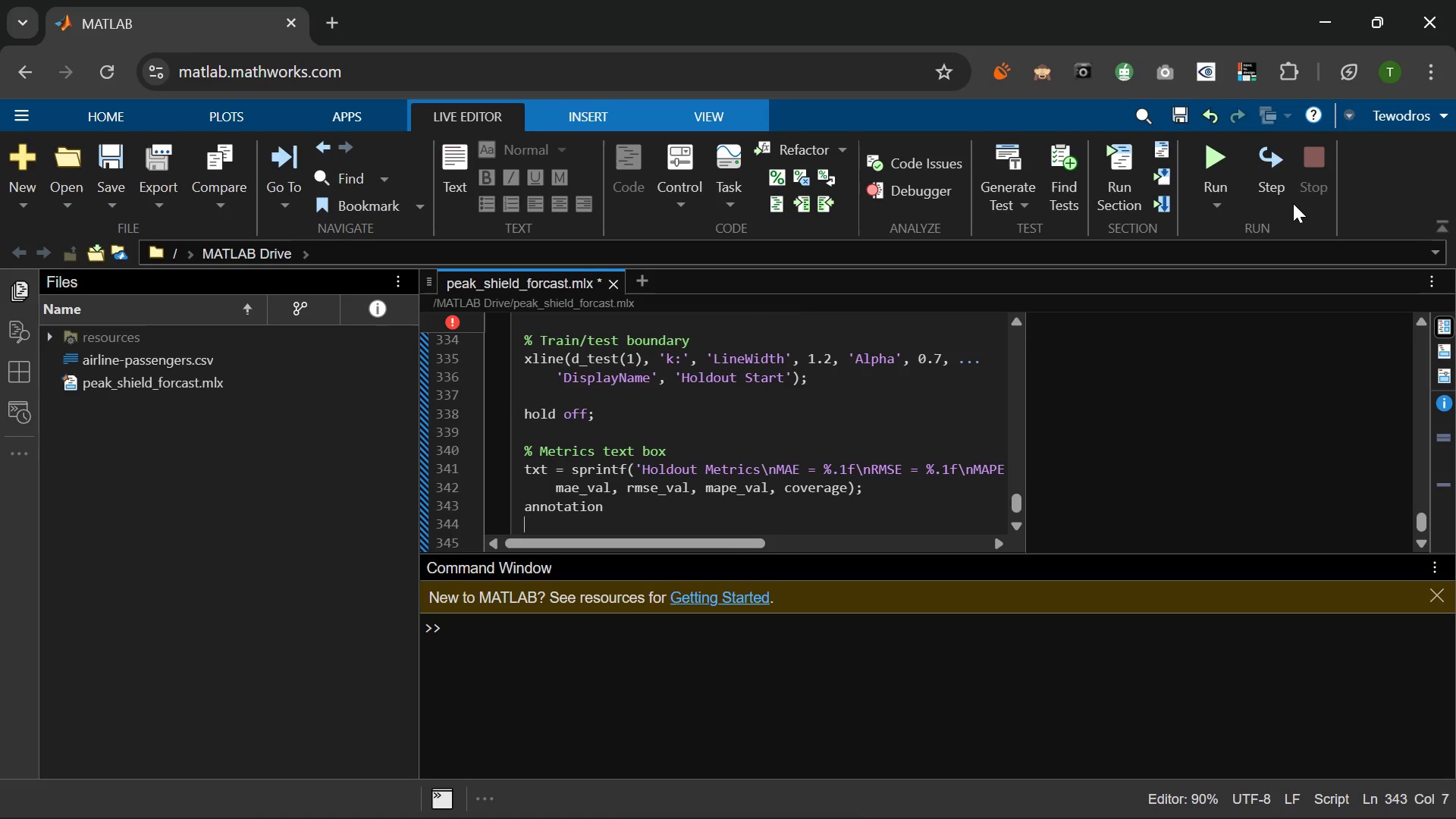 
key(ArrowRight)
 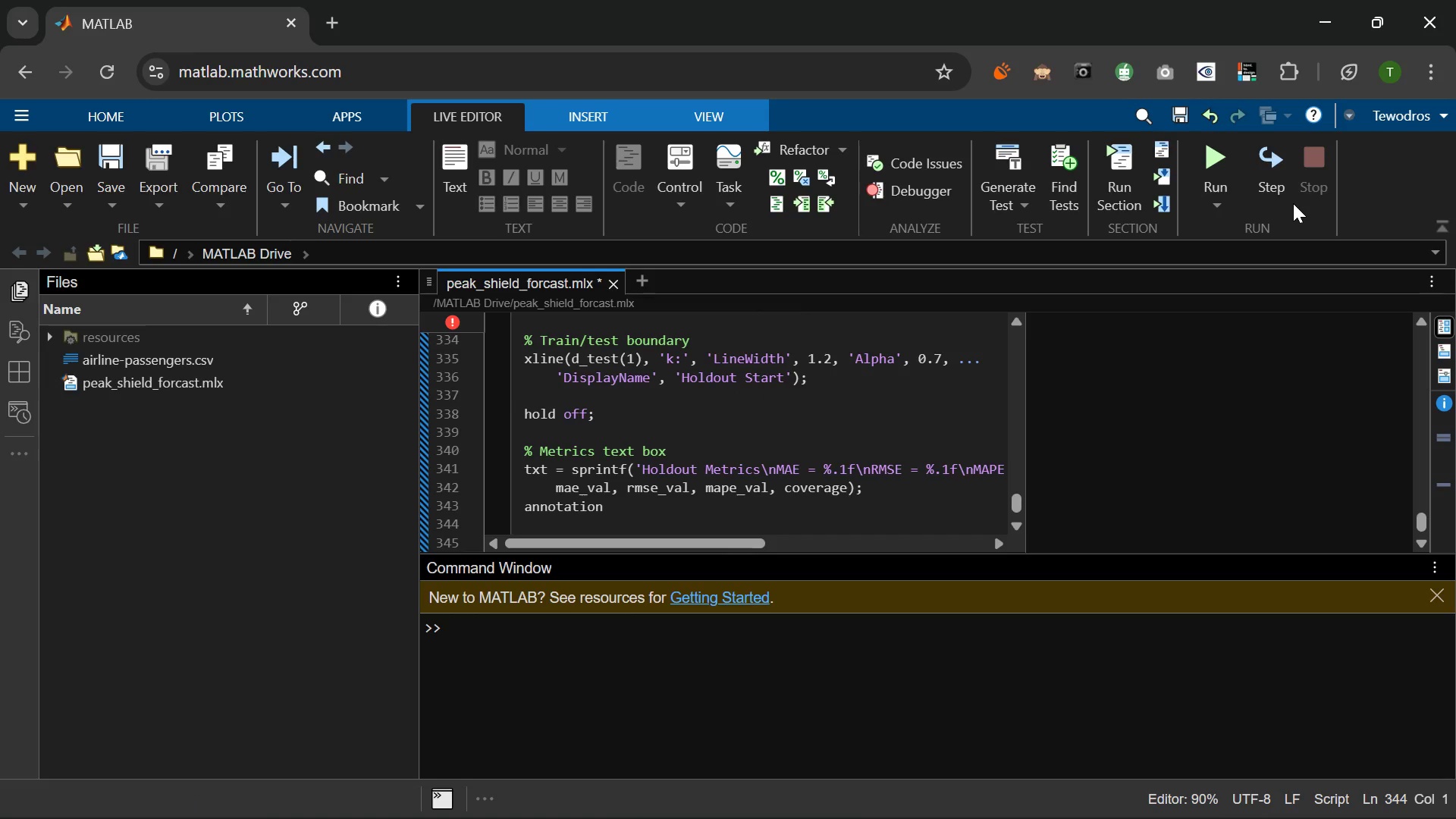 
key(Backspace)
type(('tes)
key(Backspace)
type(xtbox)
 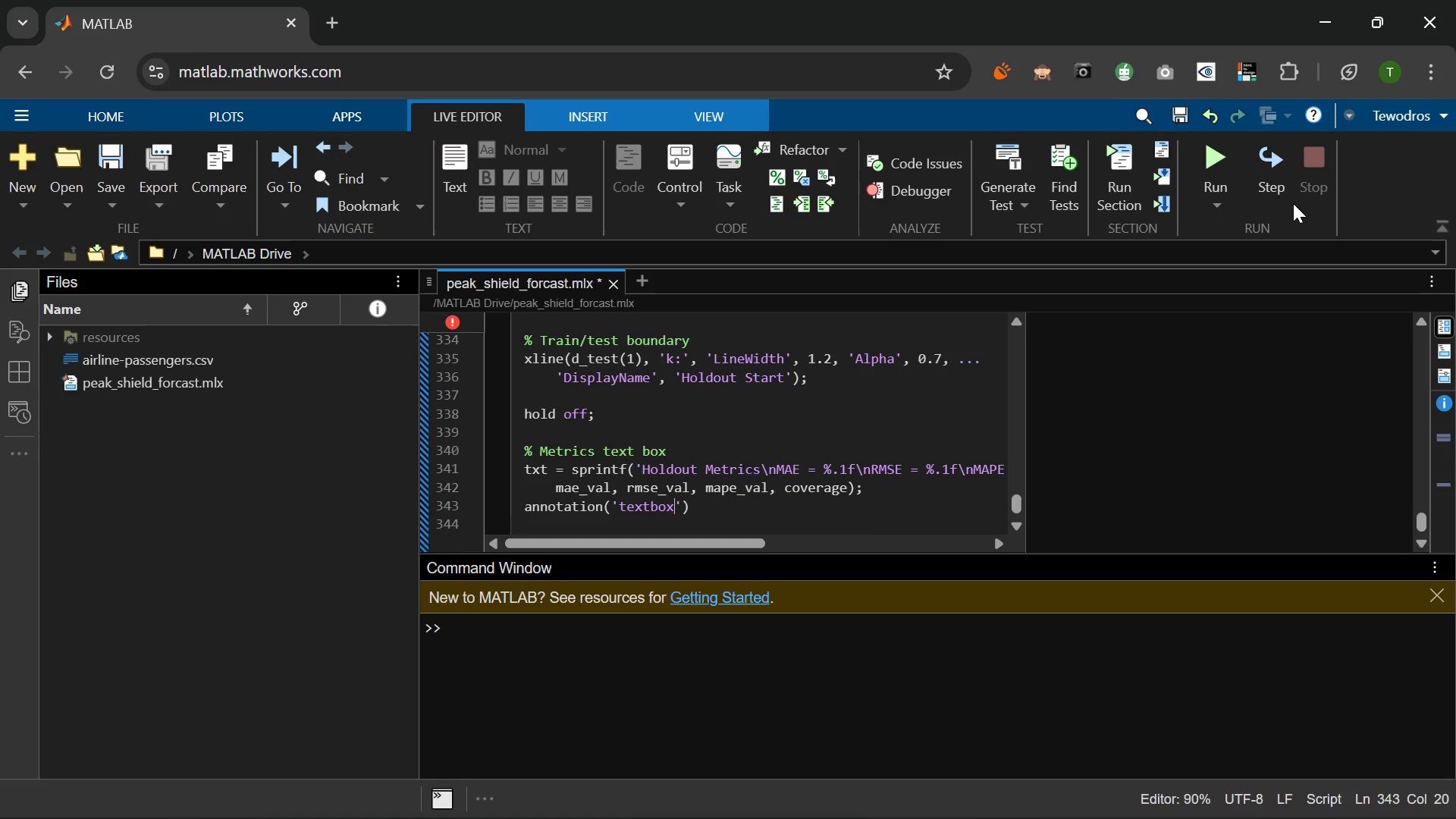 
key(ArrowRight)
 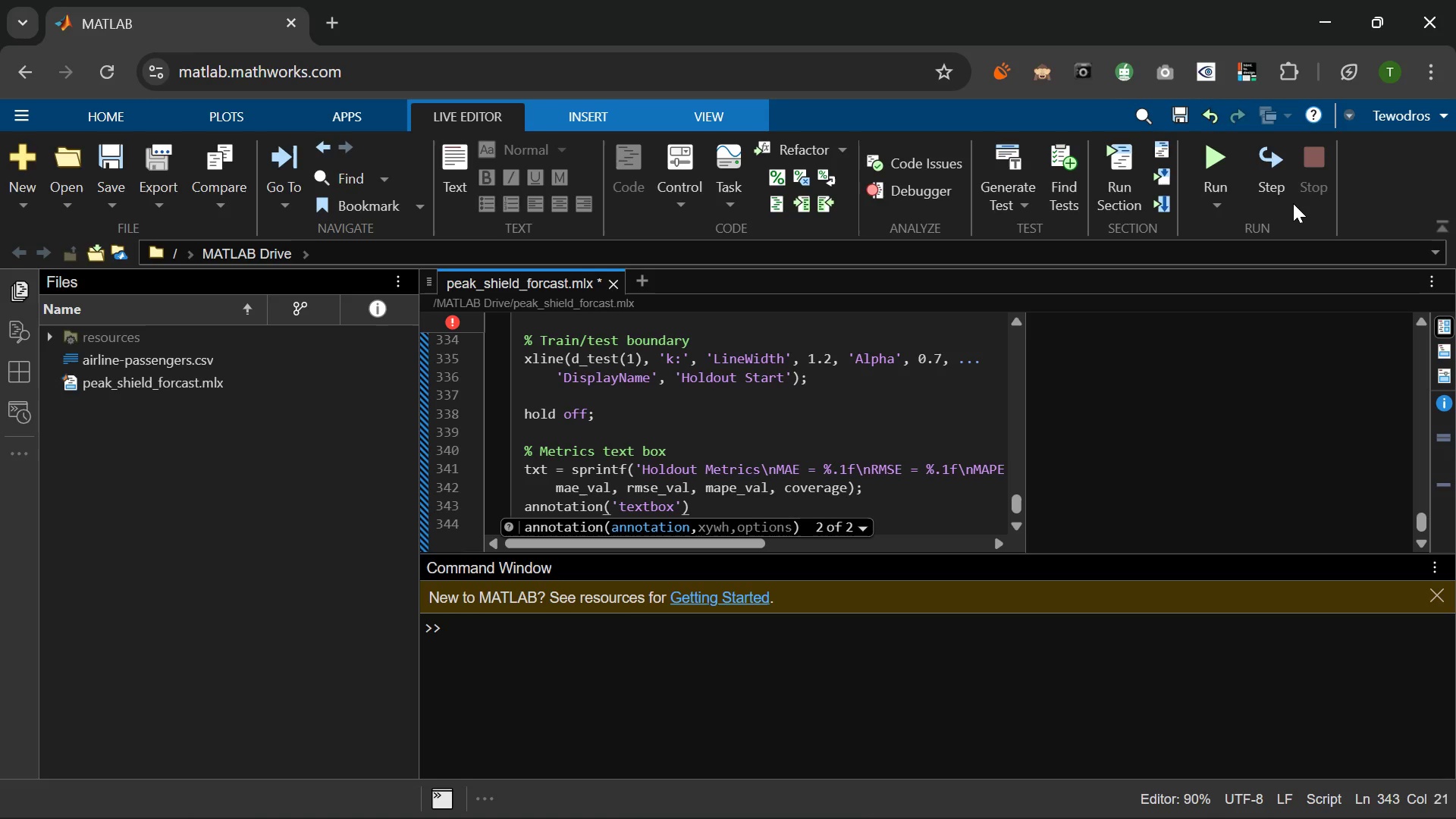 
key(Comma)
 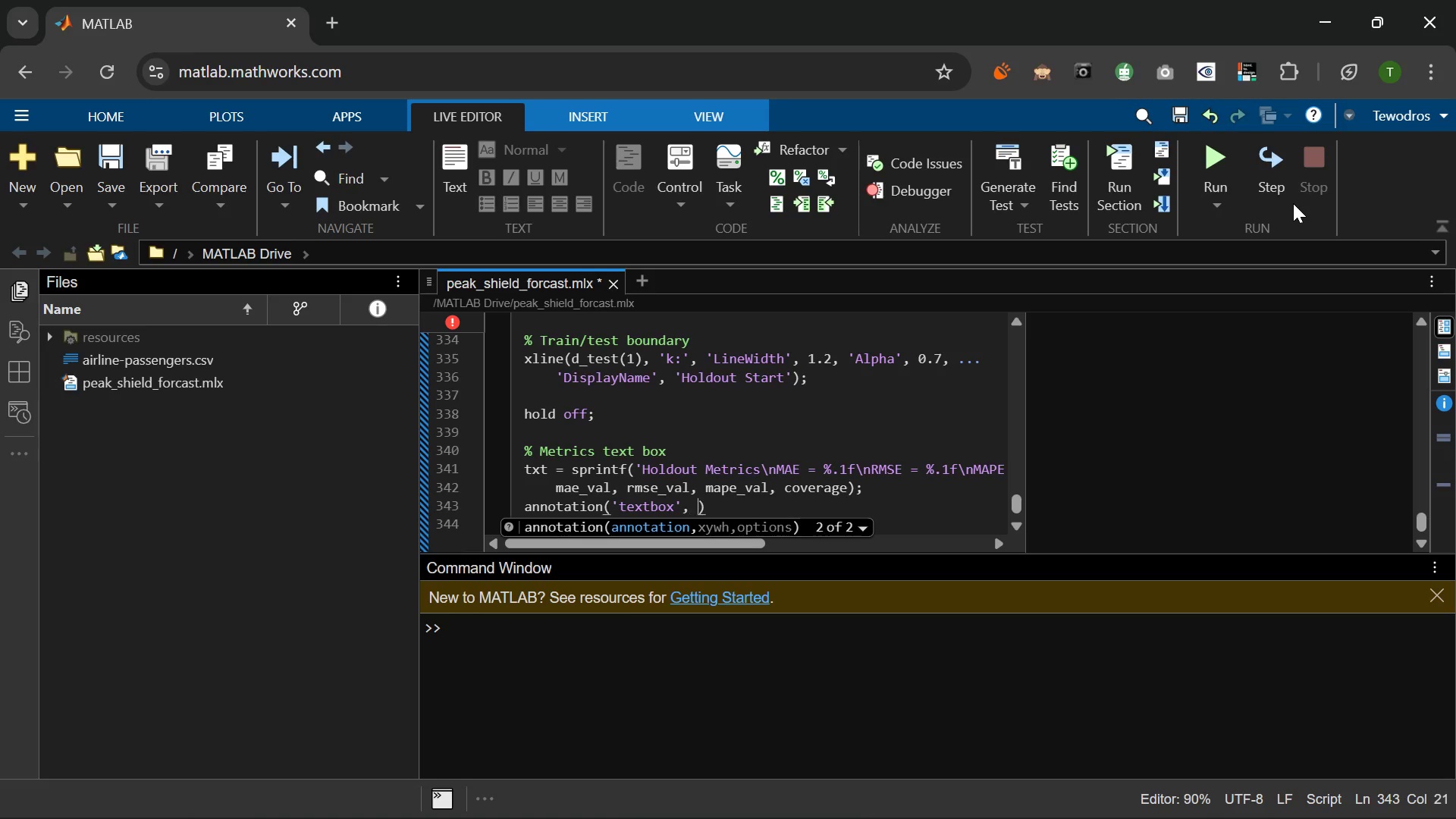 
key(Space)
 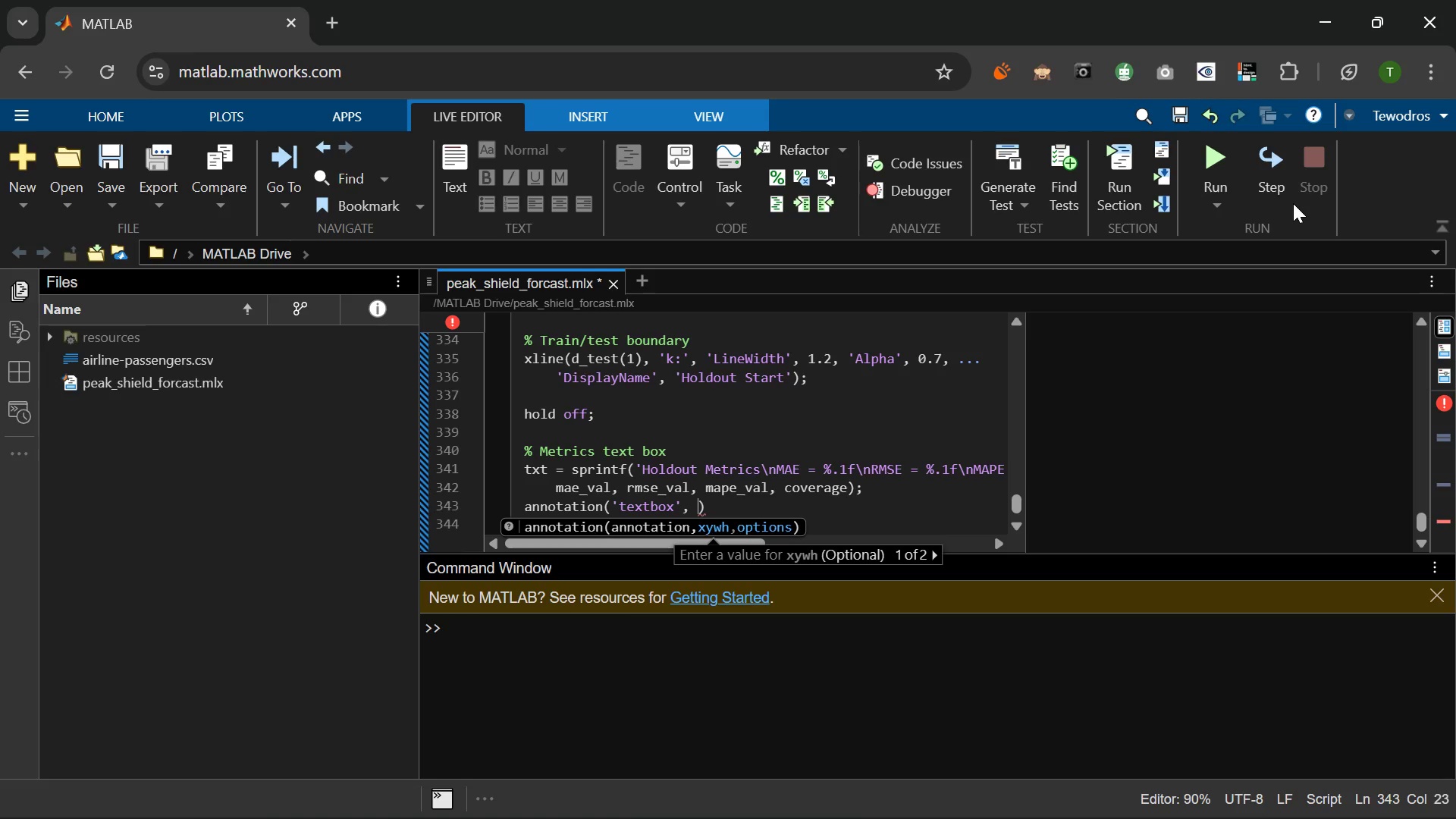 
key(BracketLeft)
 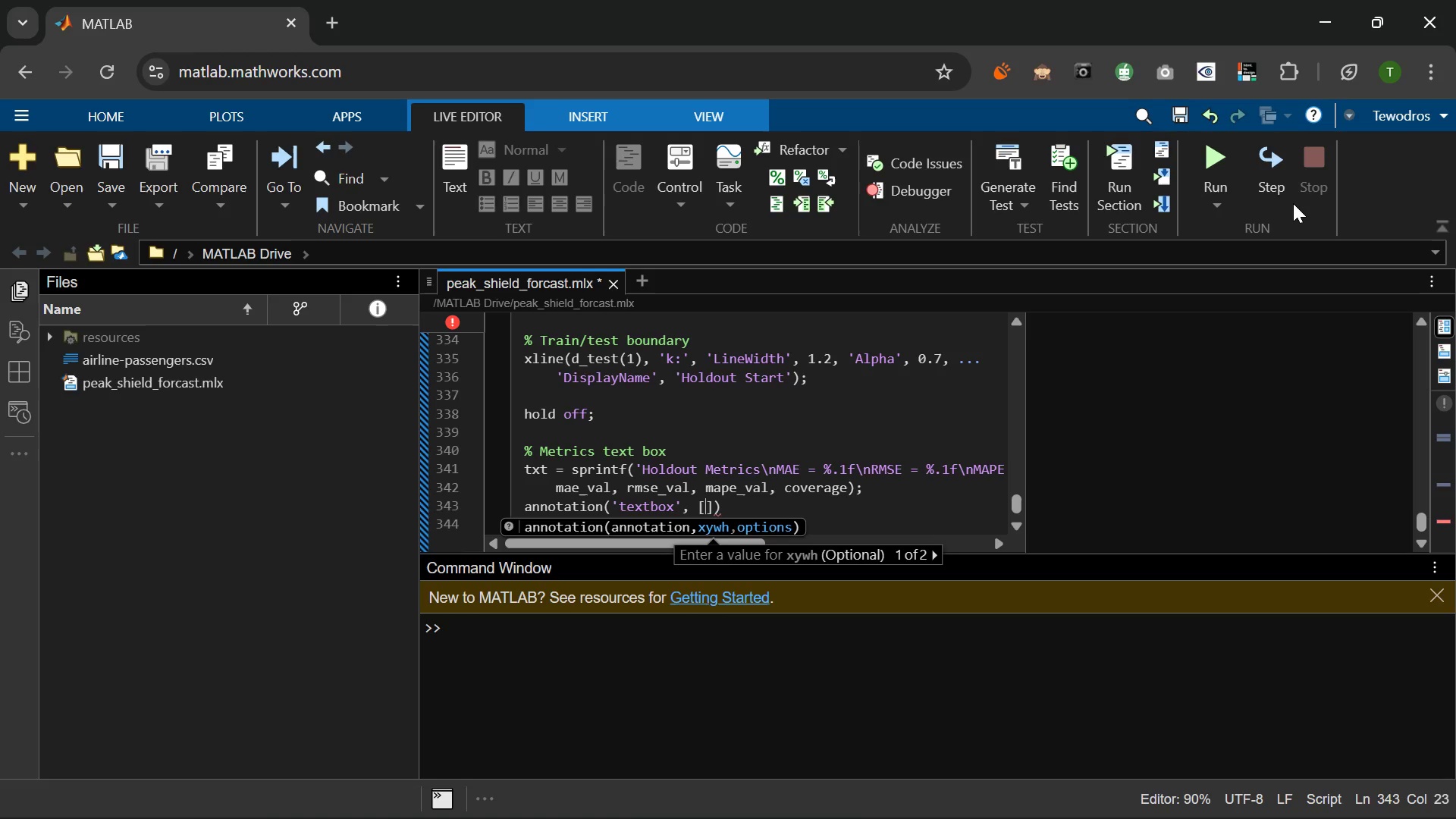 
key(Numpad0)
 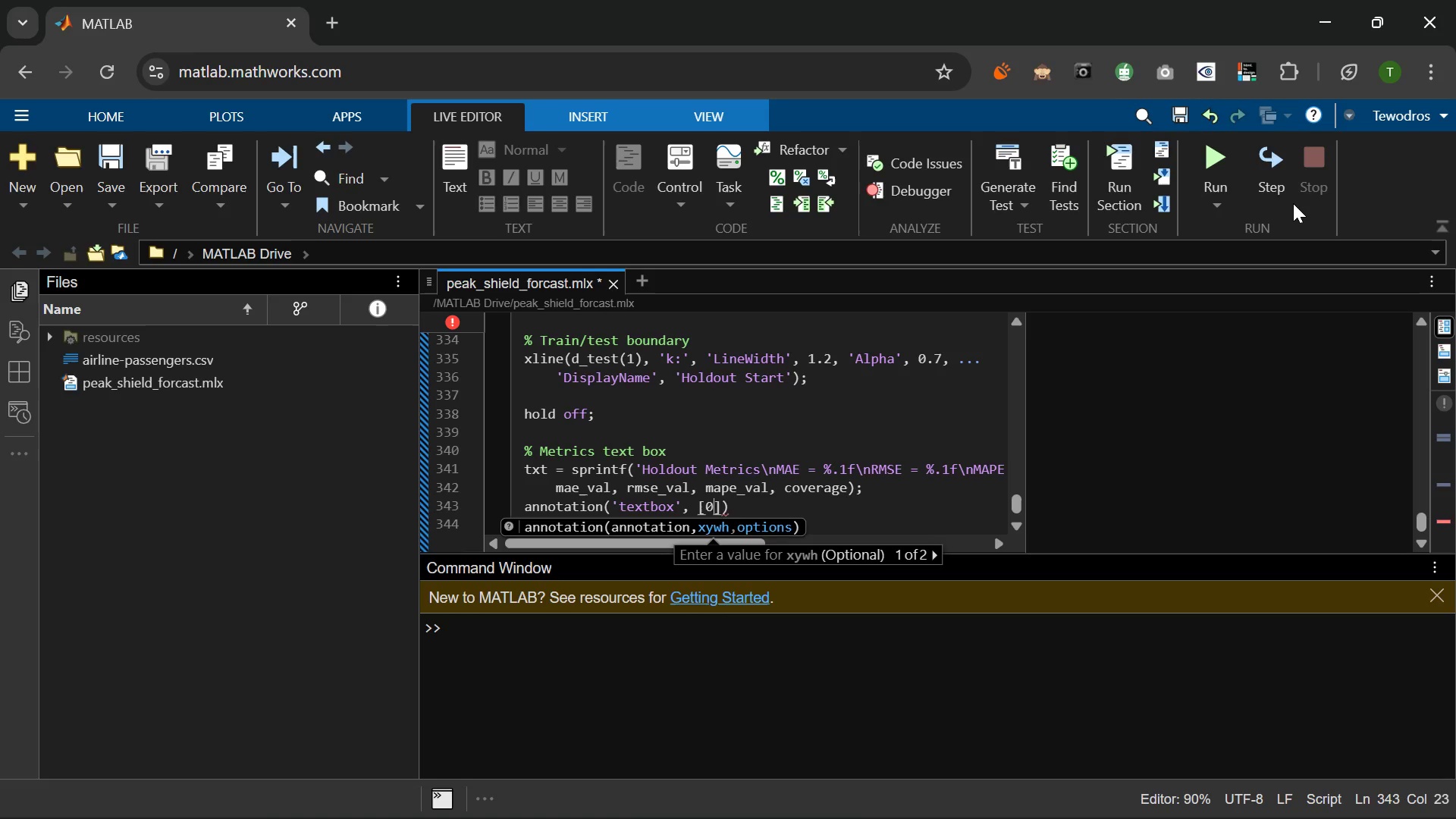 
key(NumpadDecimal)
 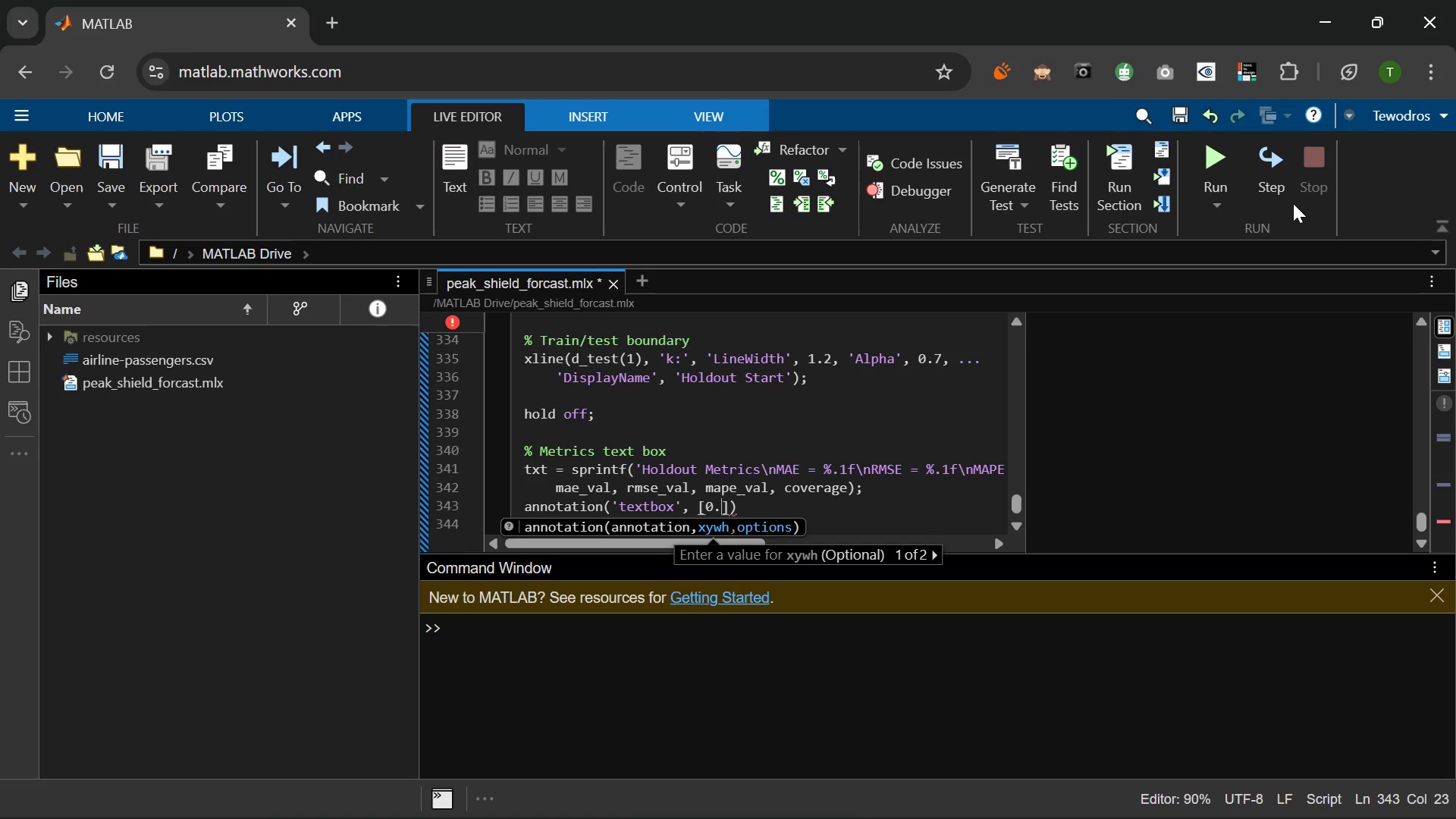 
key(Numpad0)
 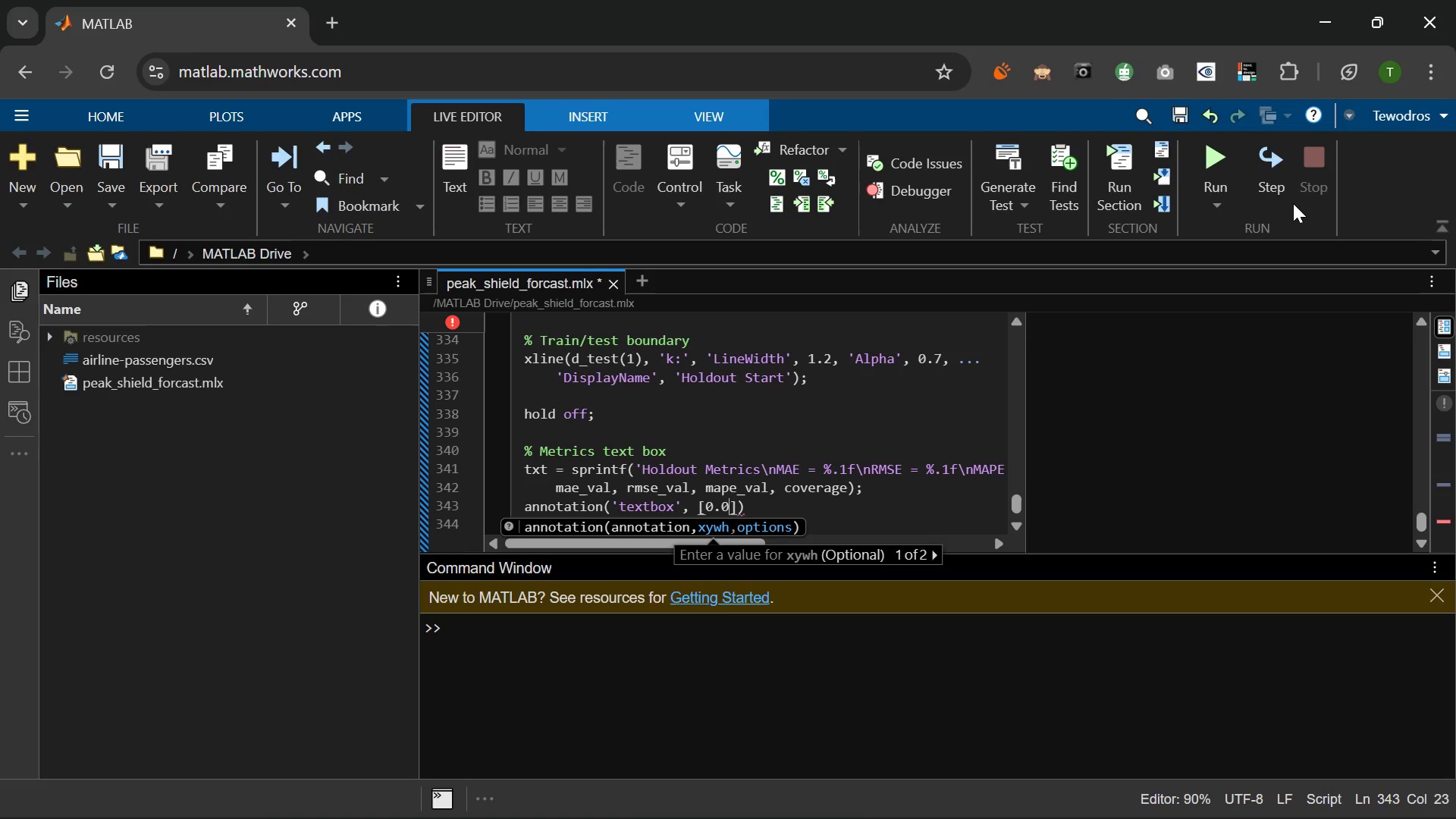 
key(Numpad2)
 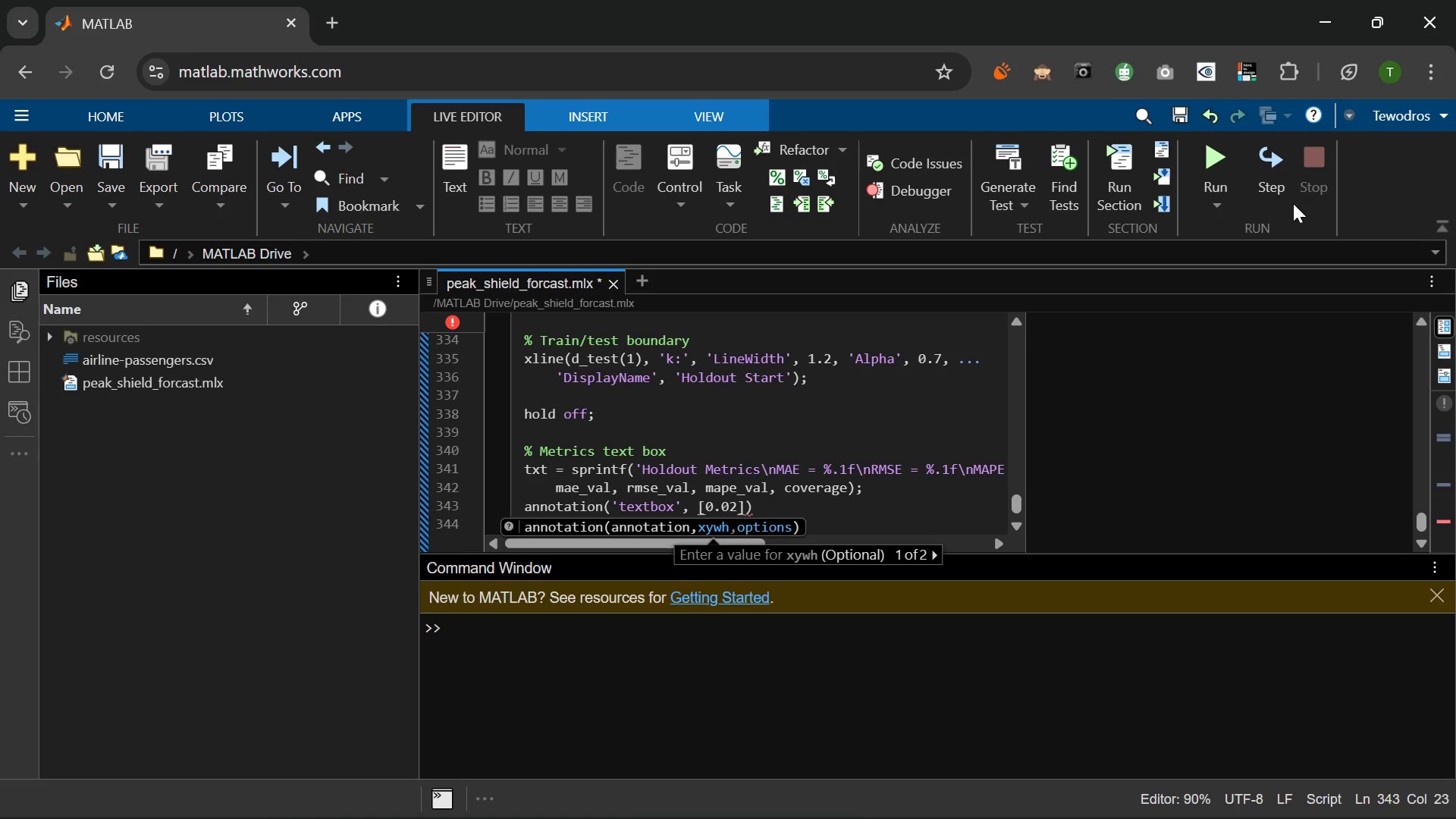 
key(Space)
 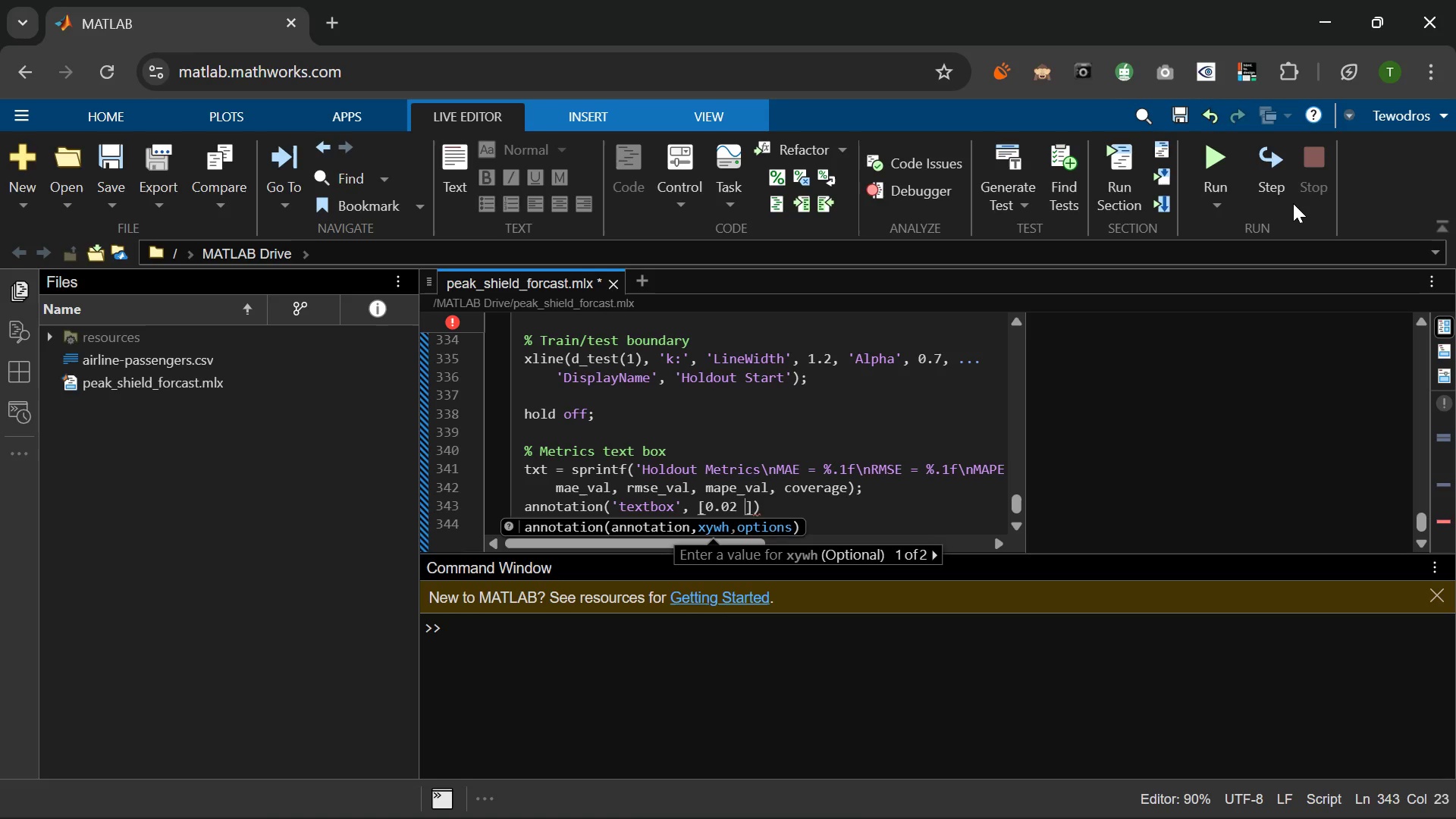 
key(Numpad0)
 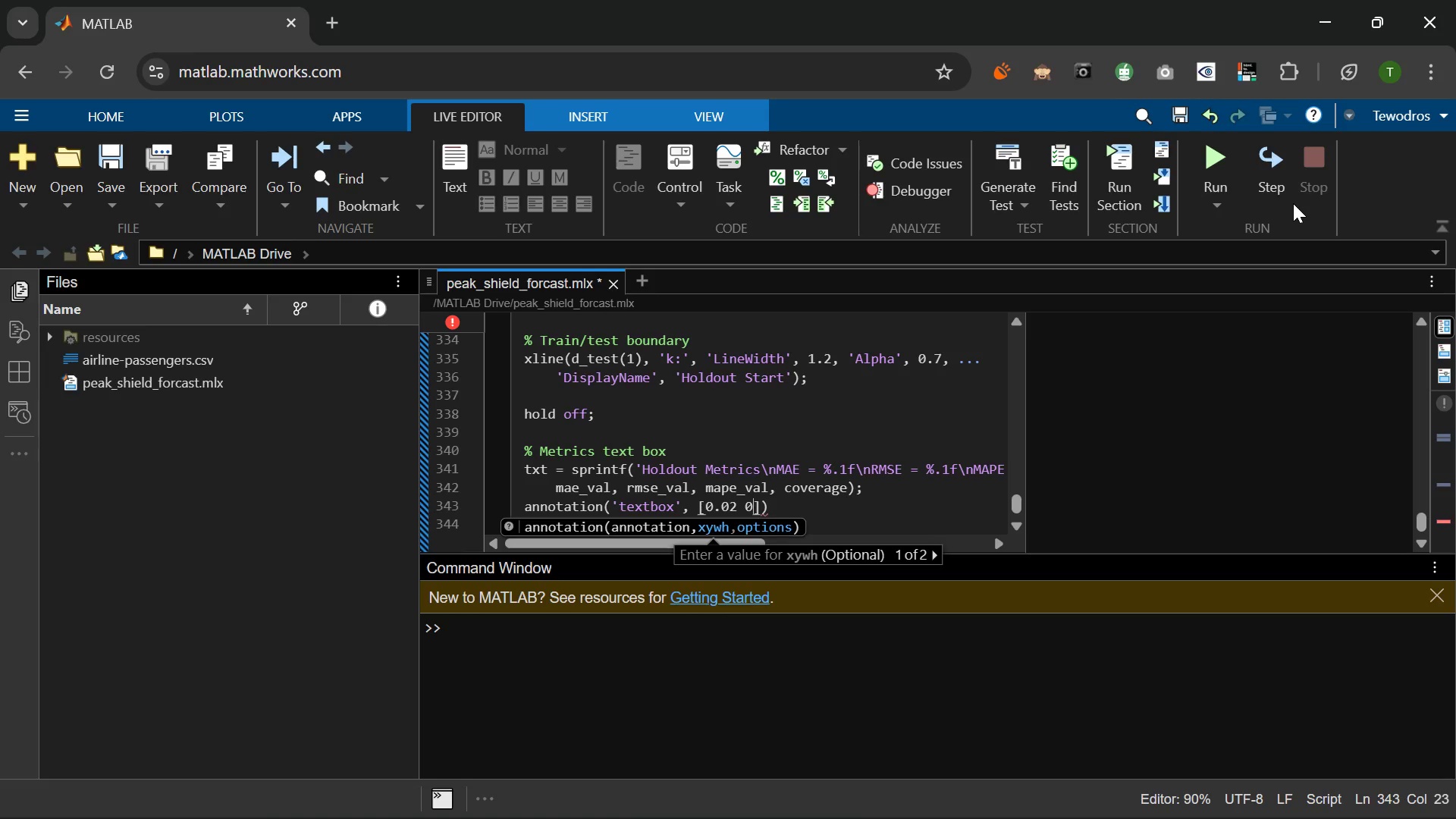 
key(NumpadDecimal)
 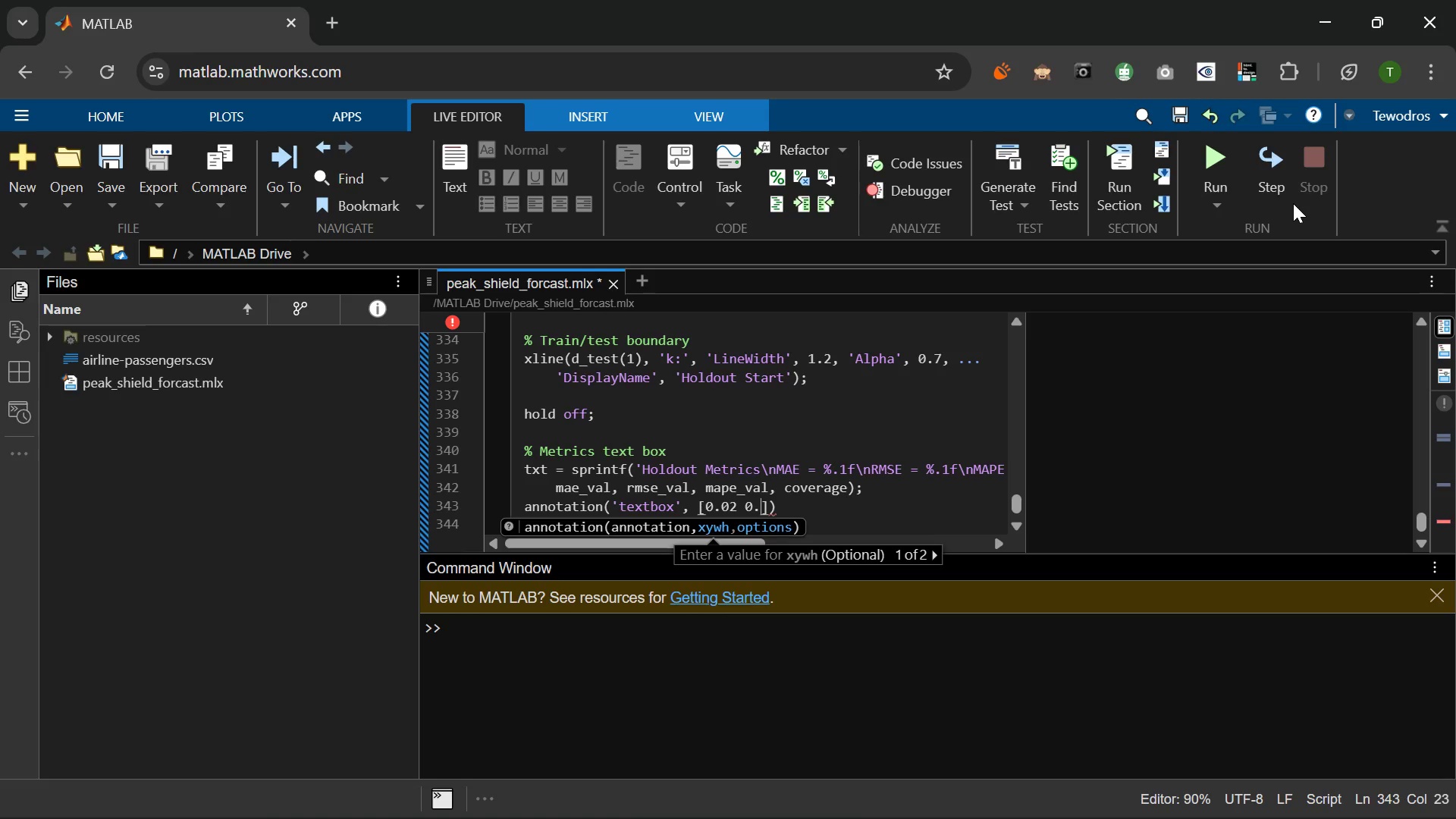 
key(Numpad7)
 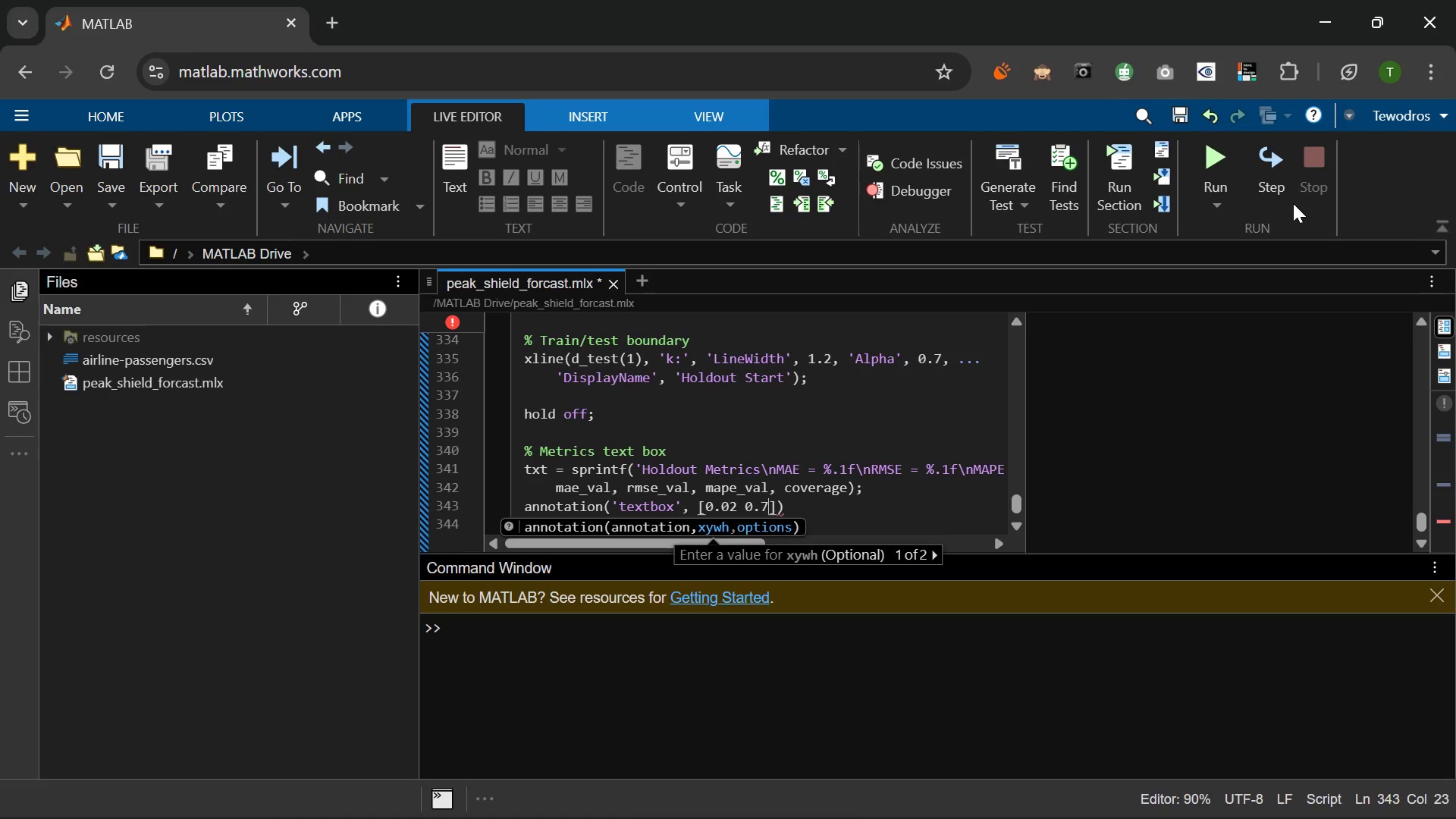 
key(Numpad2)
 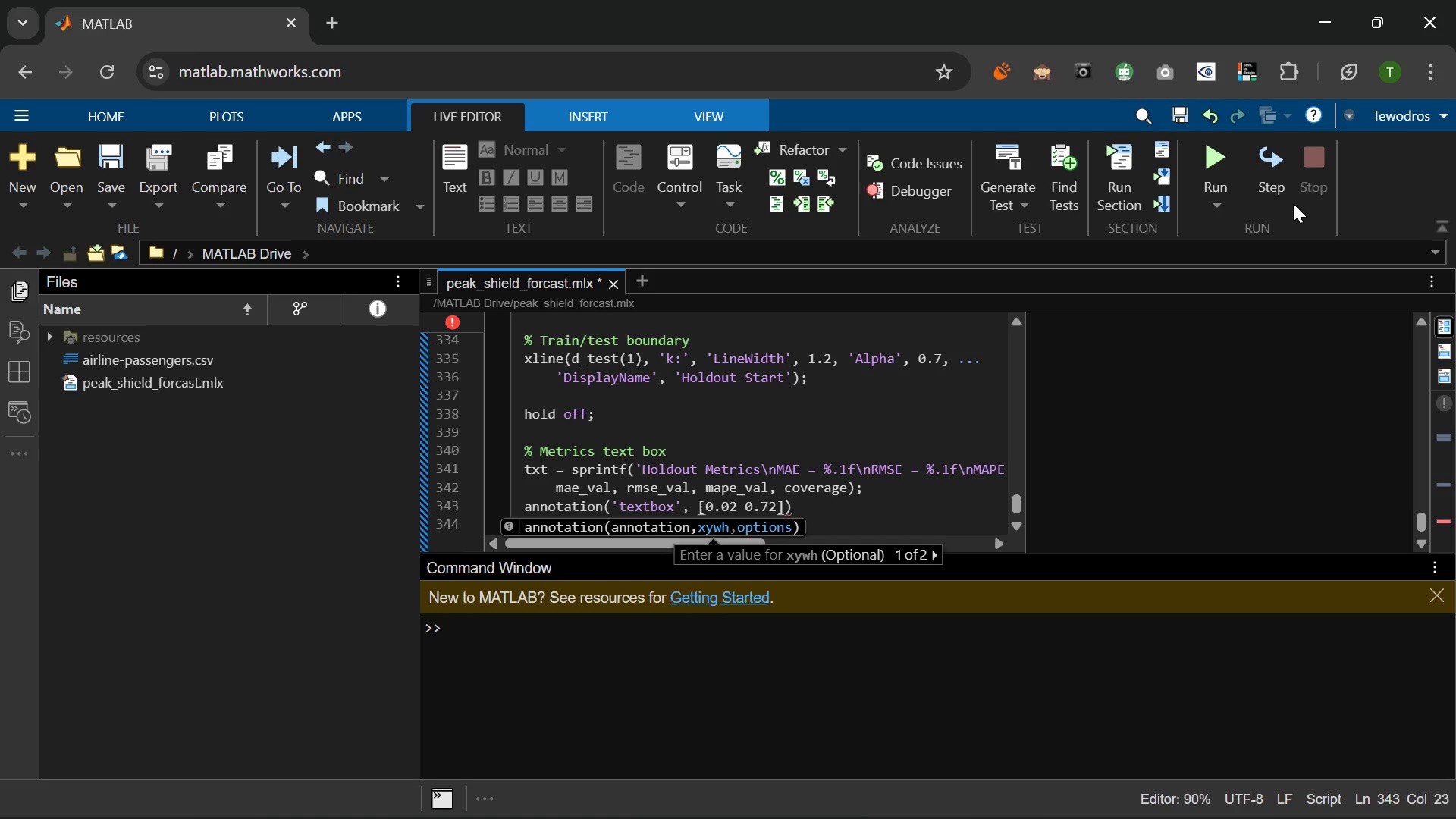 
key(Space)
 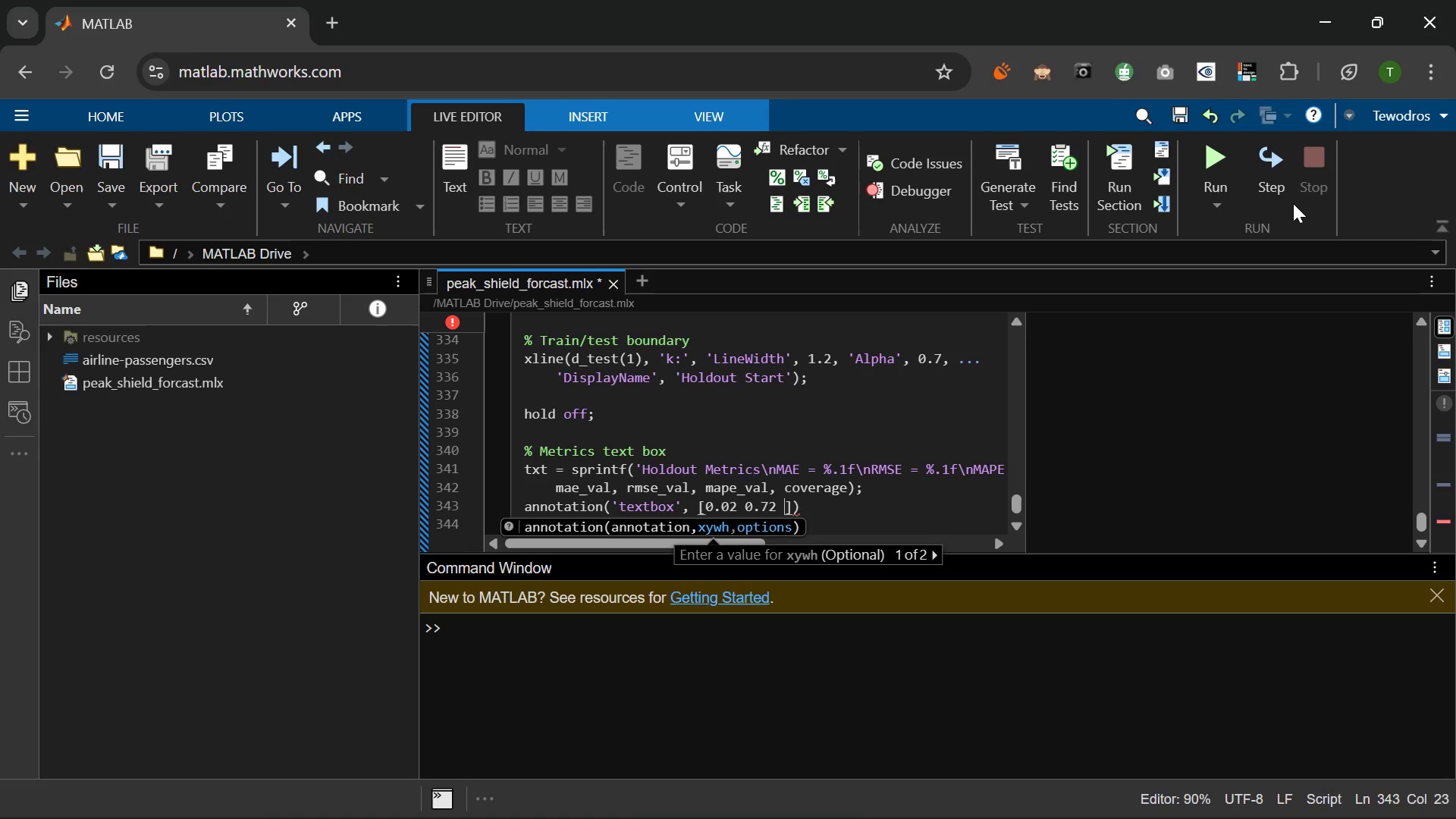 
key(Numpad0)
 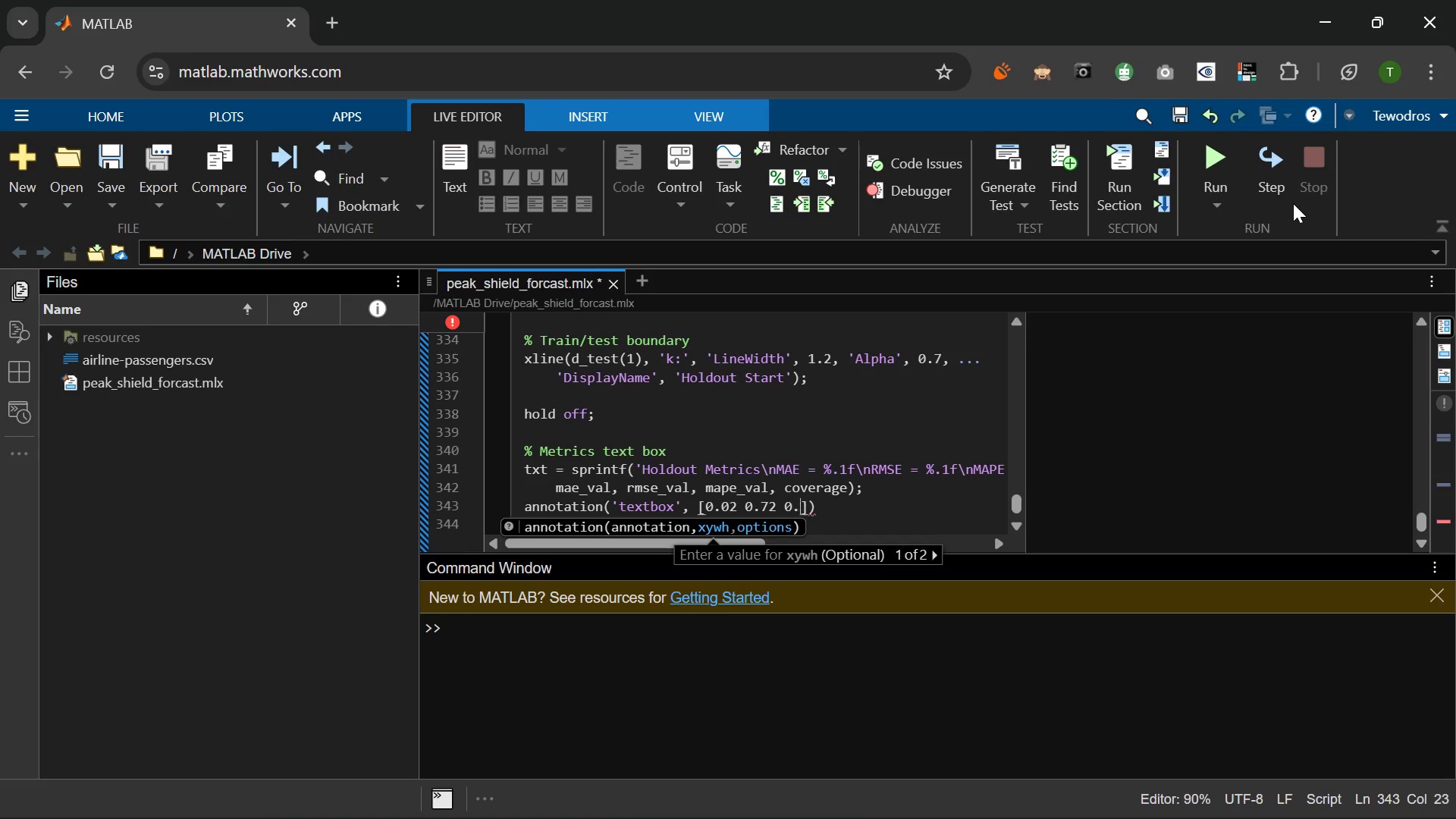 
key(NumpadDecimal)
 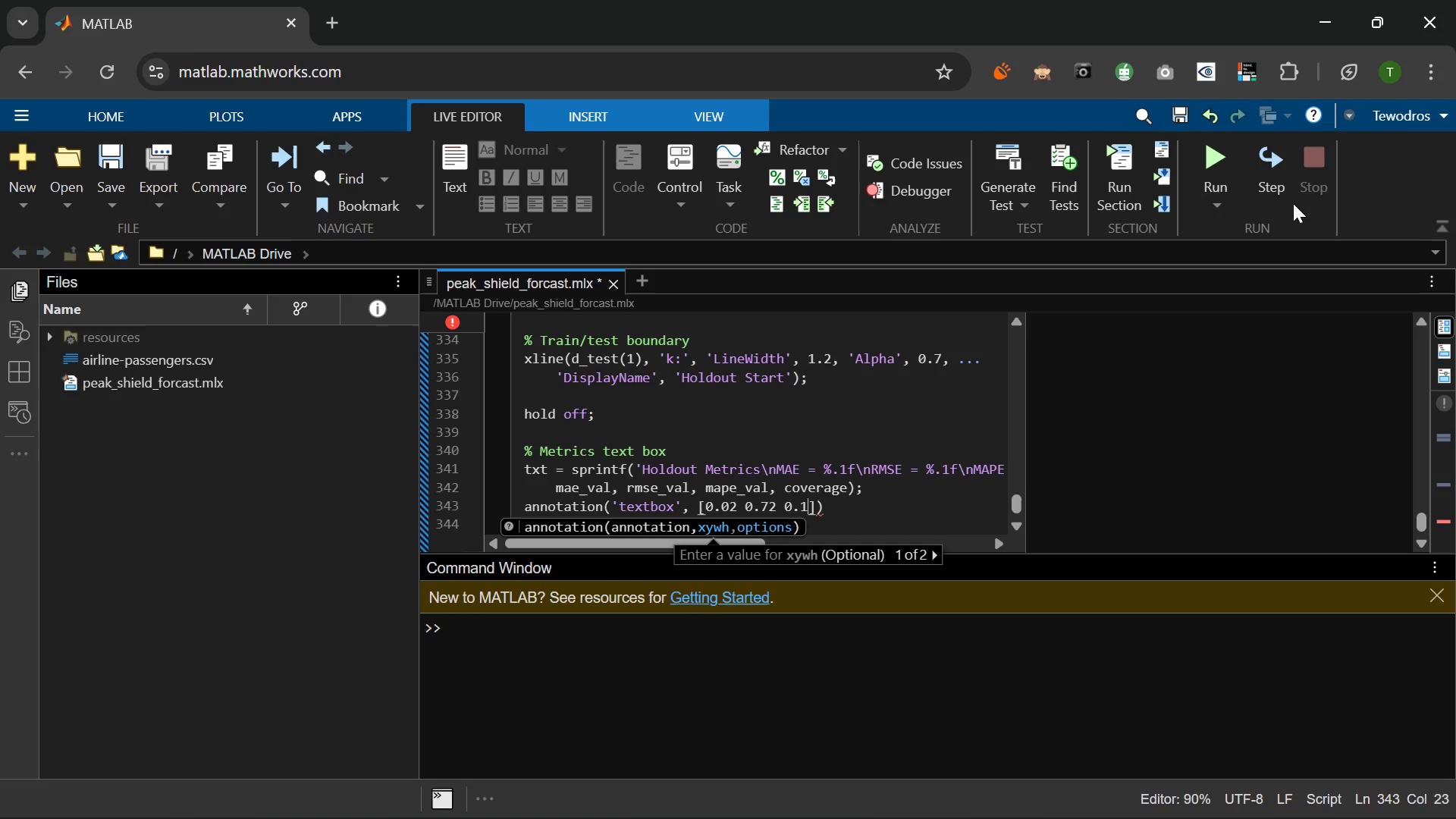 
key(Numpad1)
 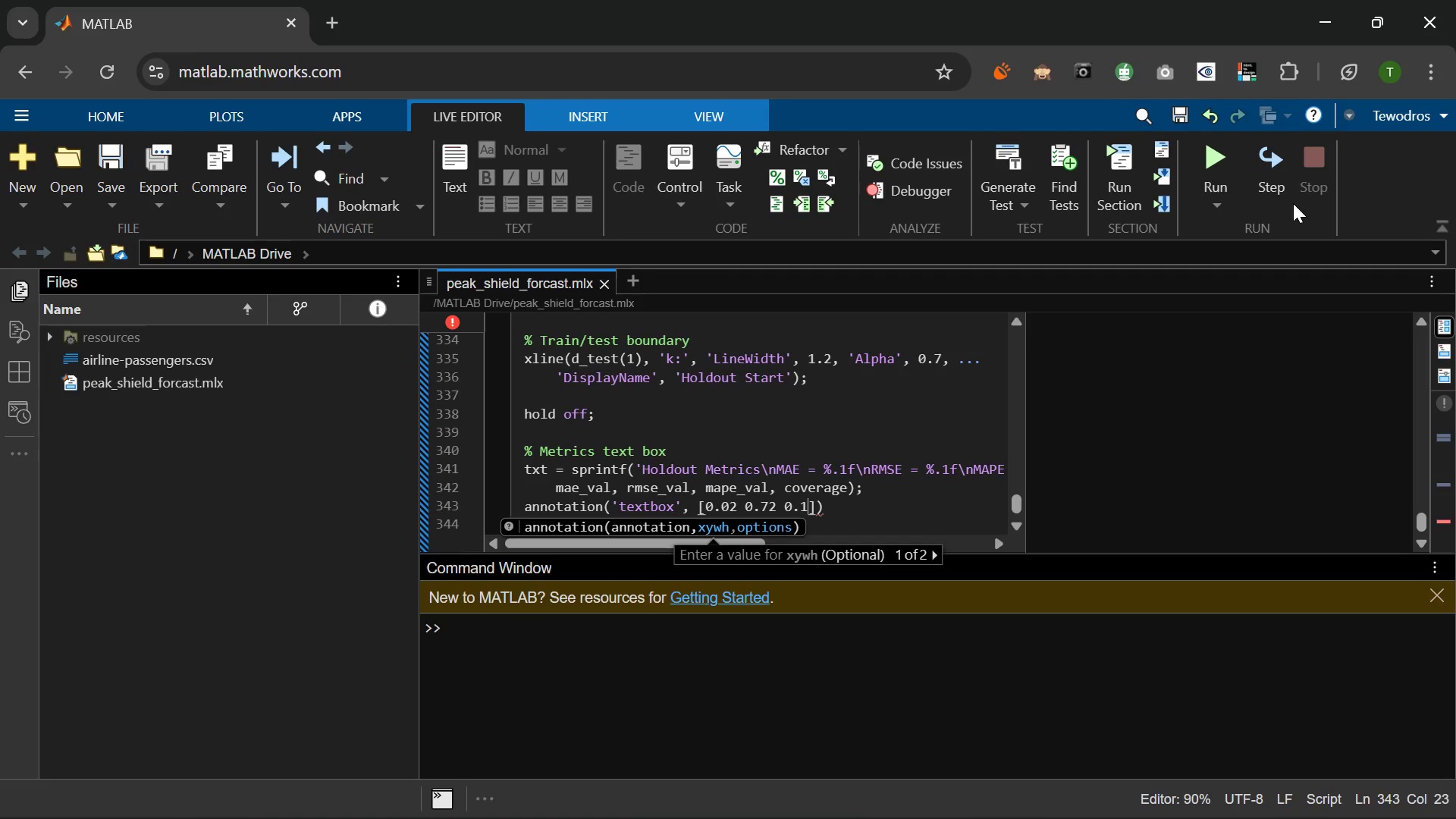 
key(Numpad3)
 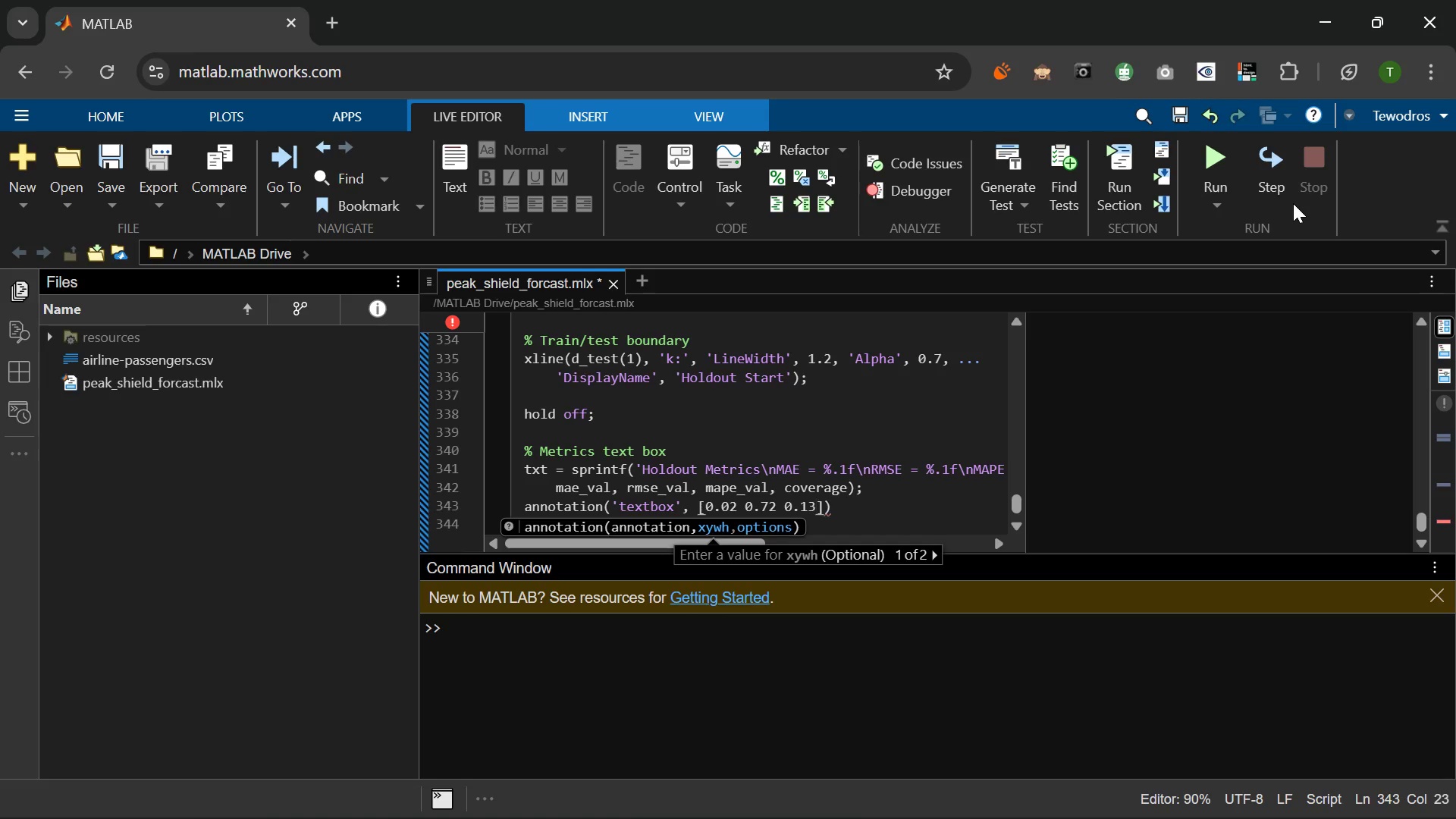 
key(Space)
 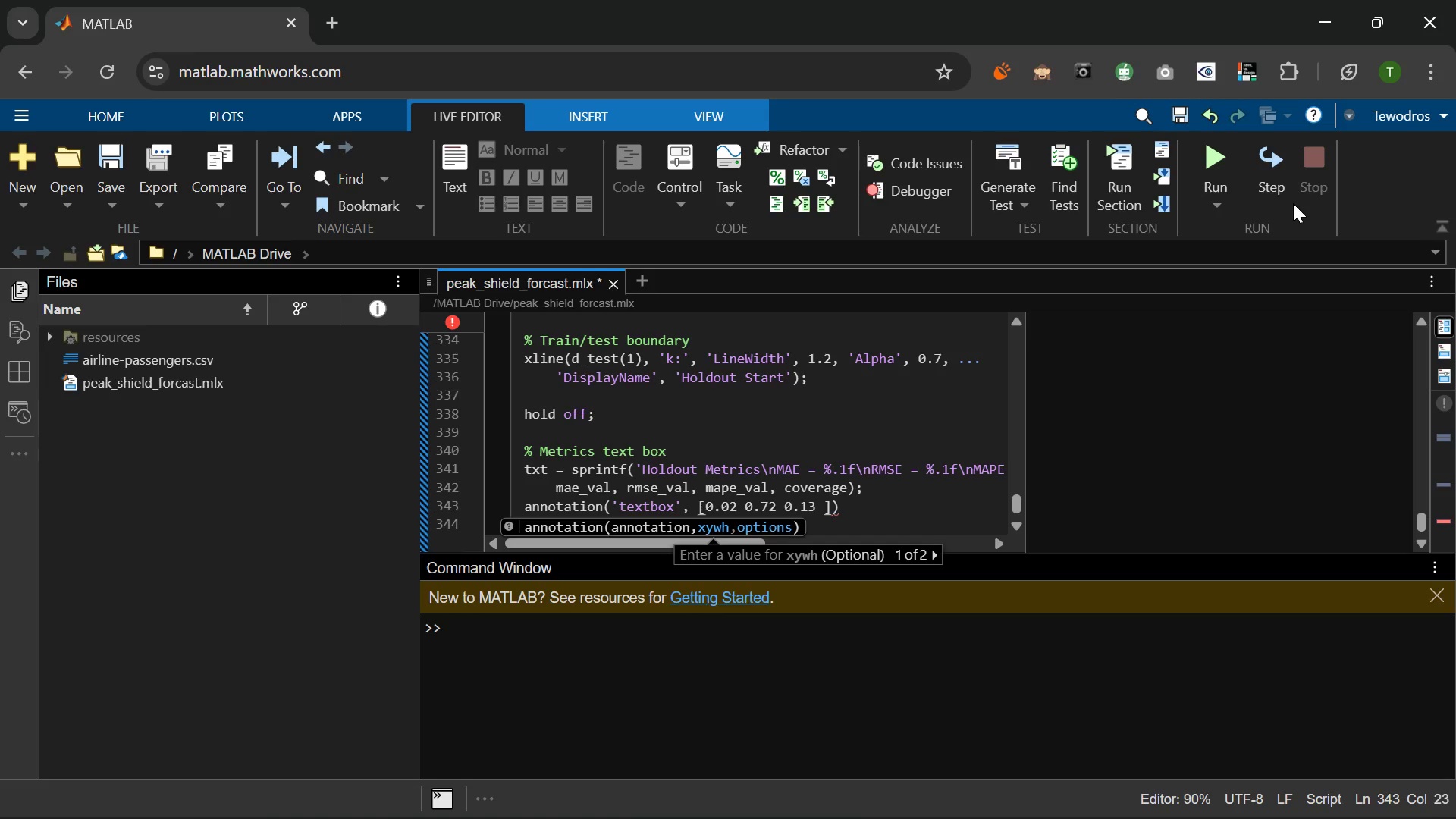 
key(Numpad0)
 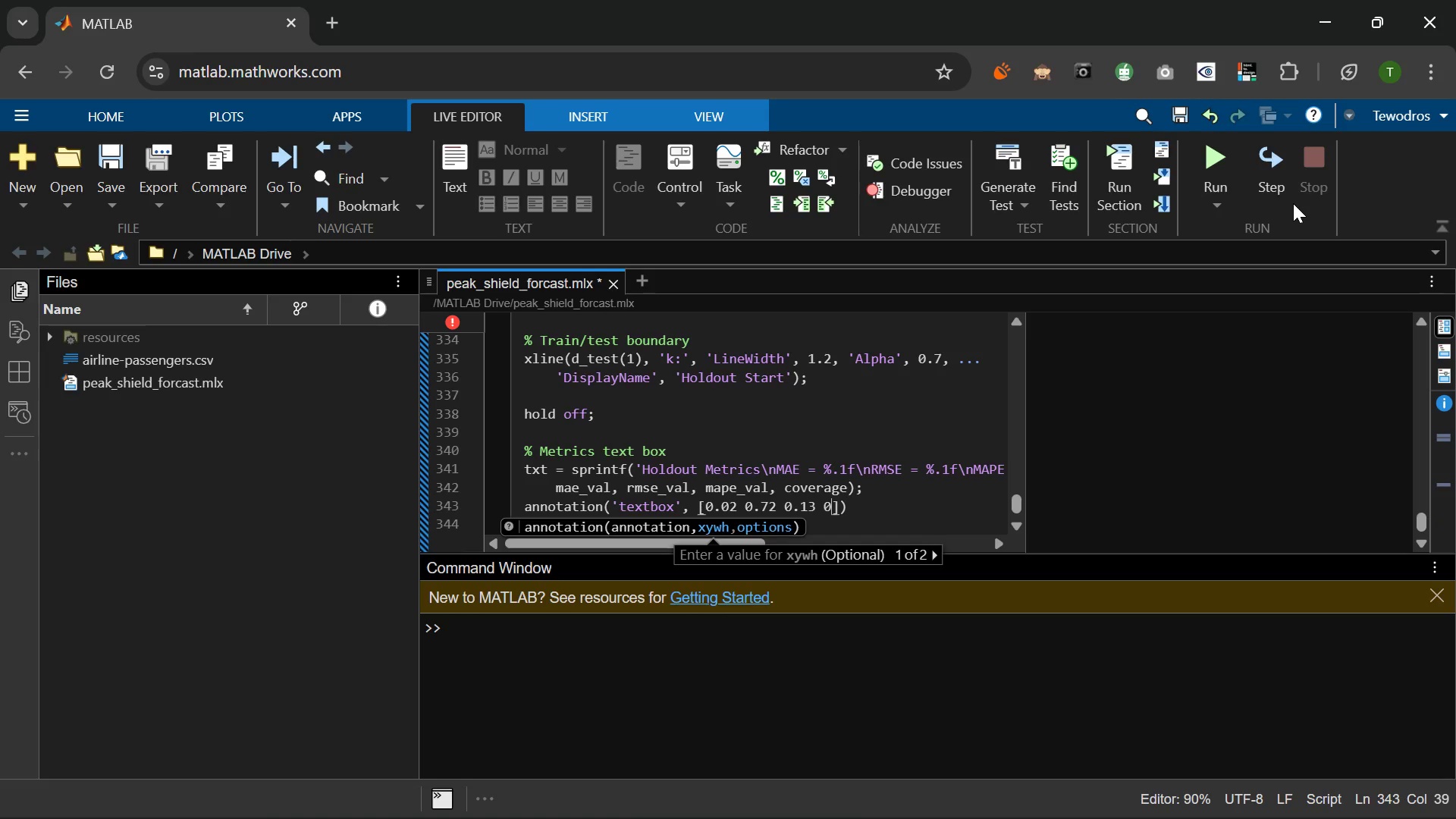 
key(NumpadDecimal)
 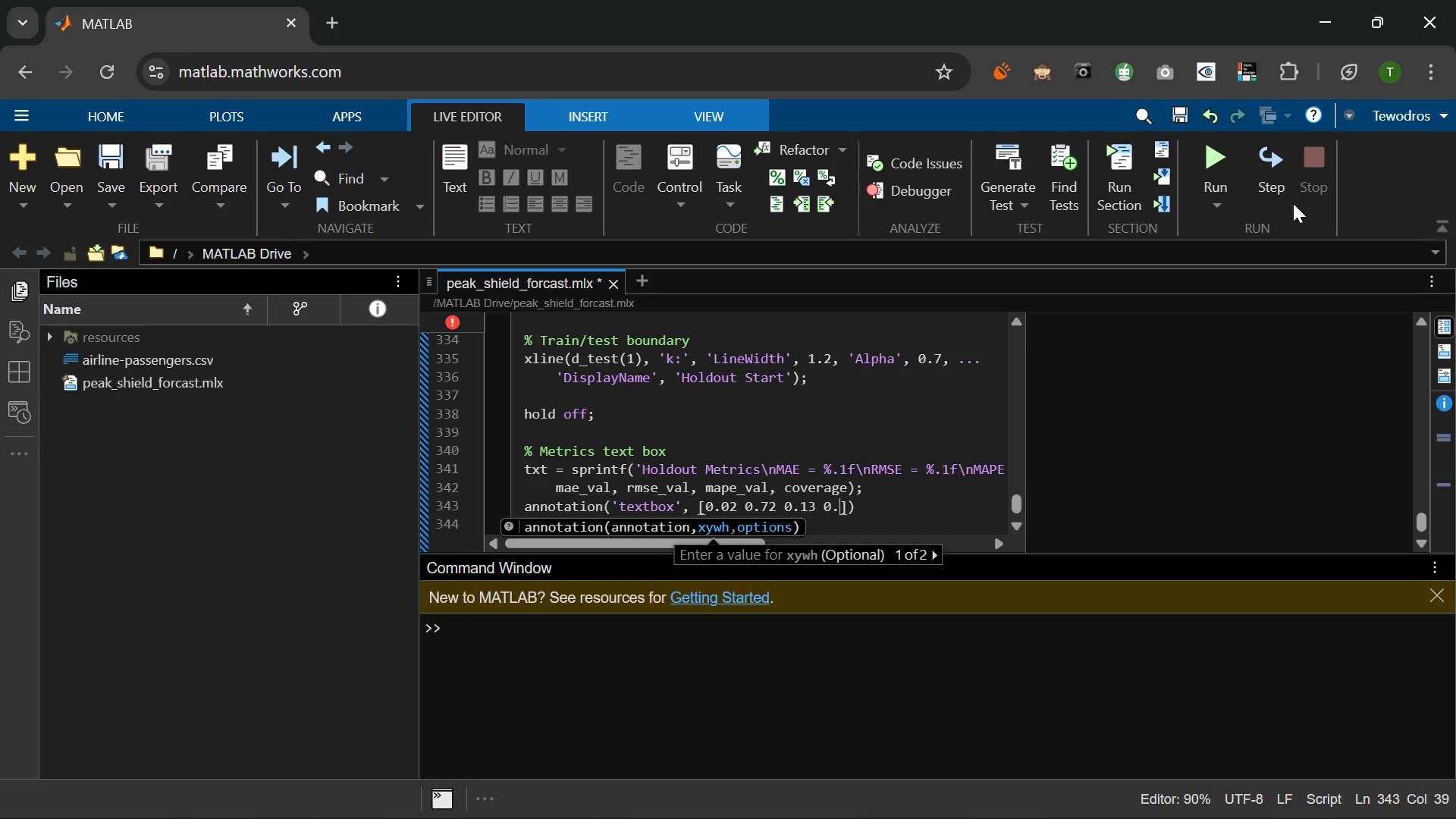 
key(Numpad1)
 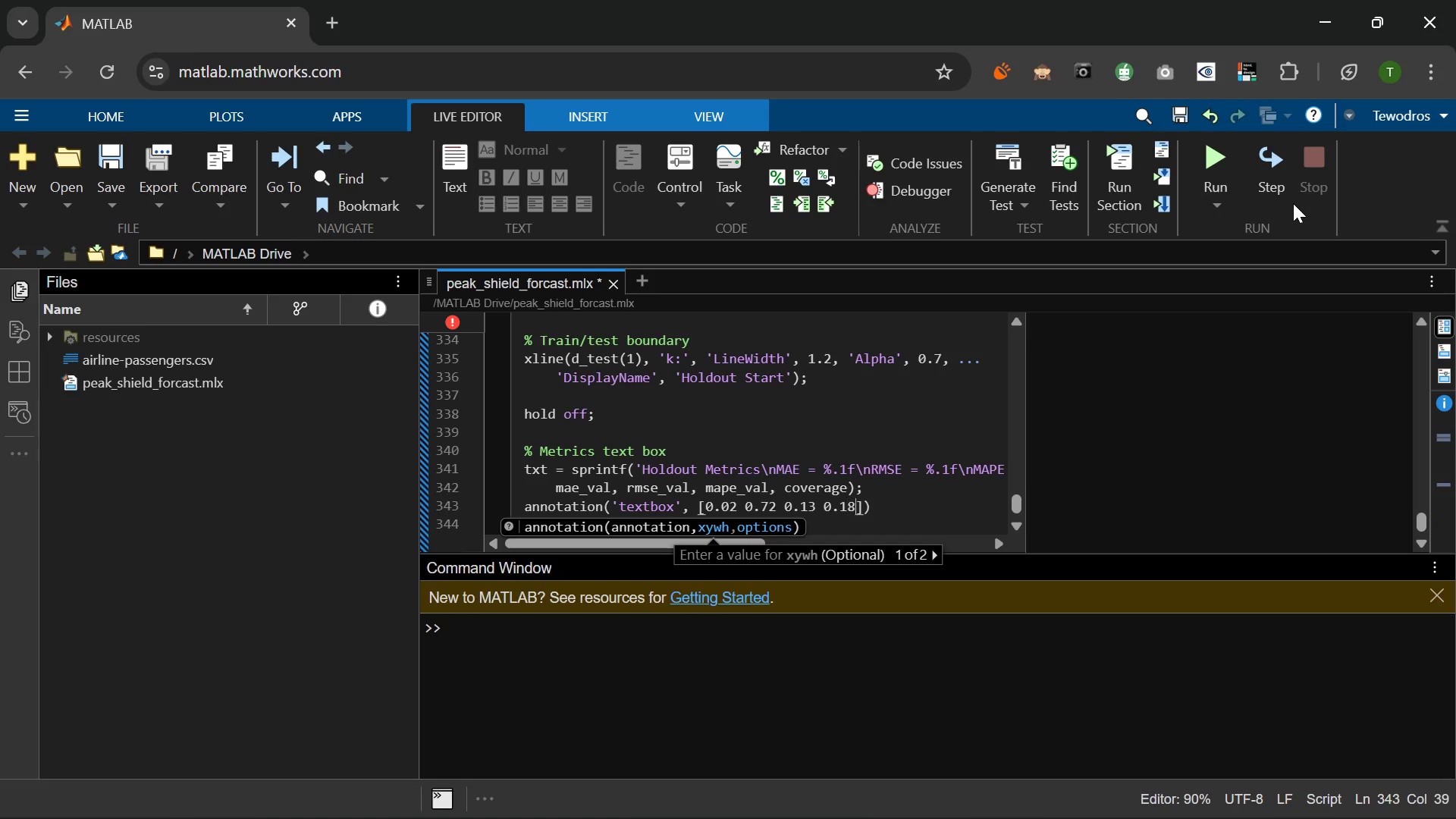 
key(Numpad8)
 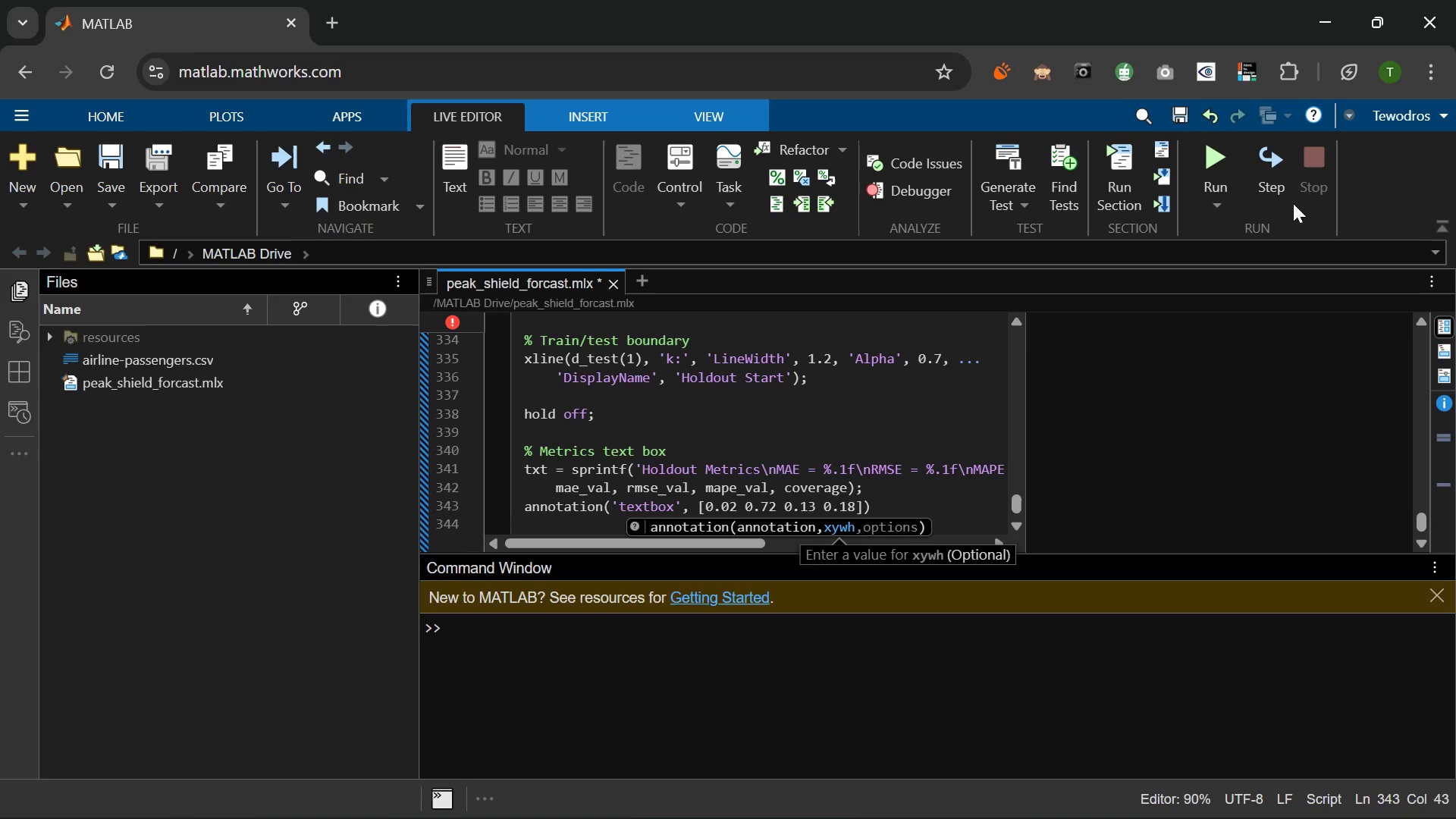 
key(ArrowRight)
 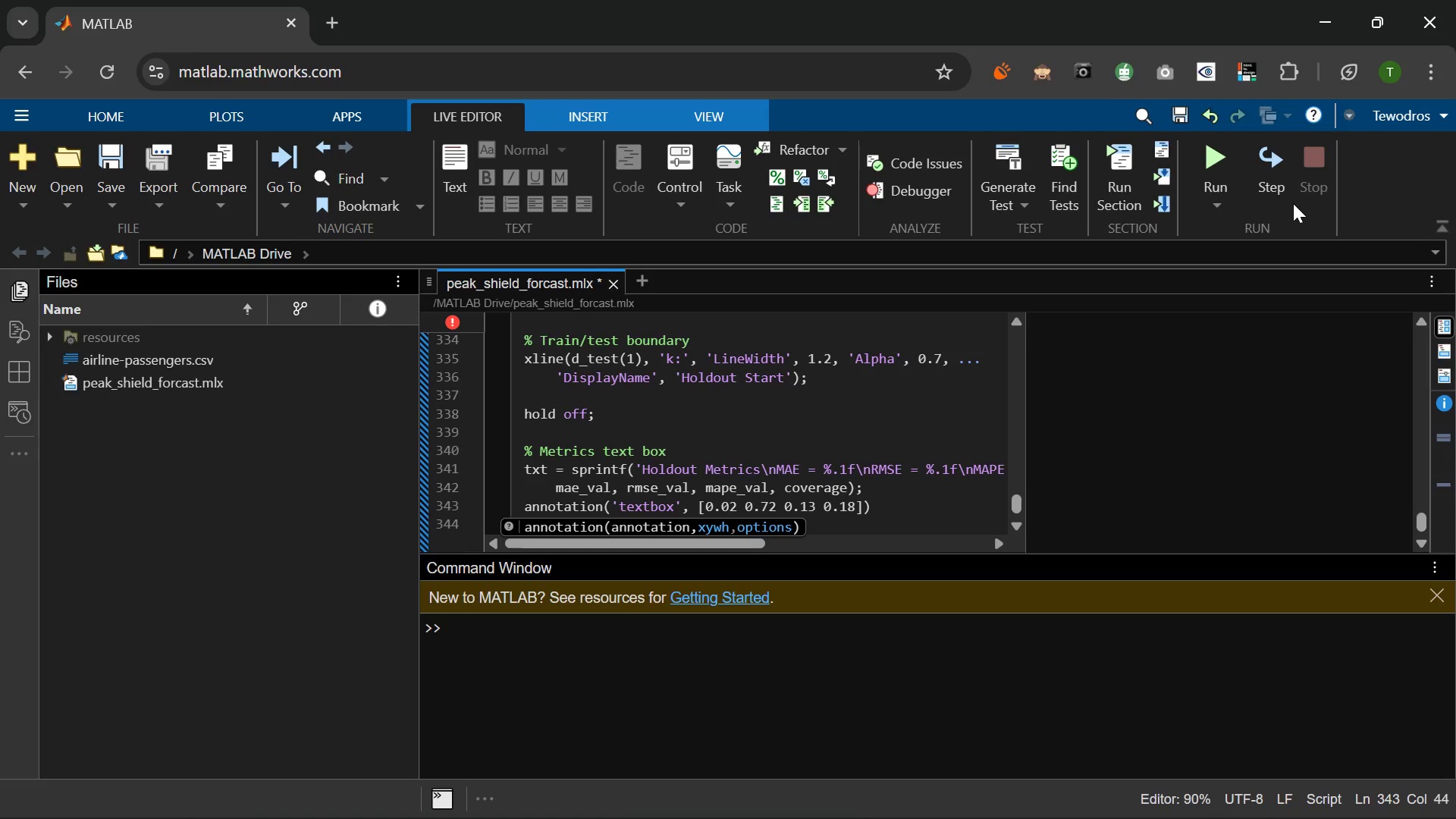 
type(, 'String)
 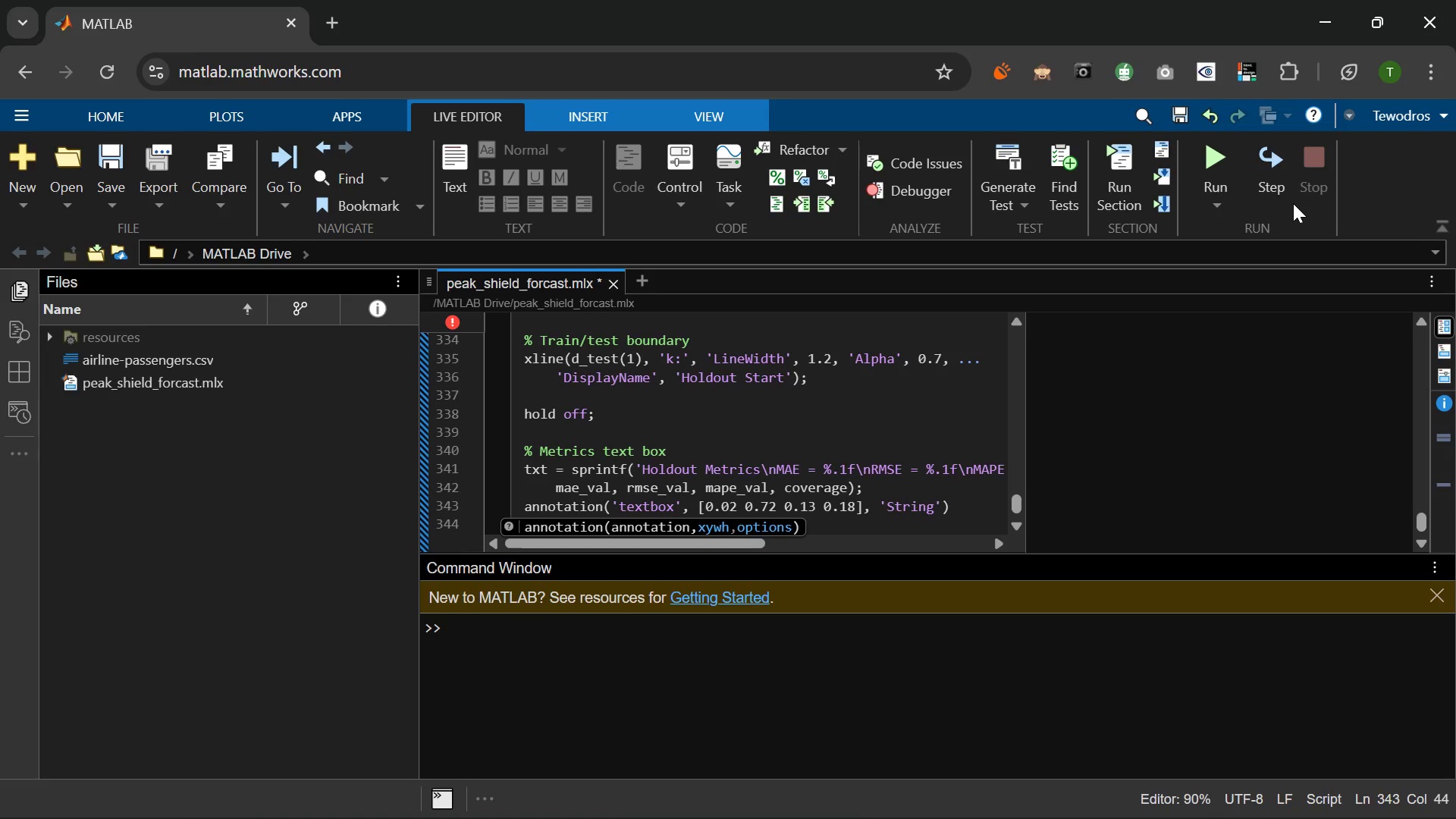 
key(ArrowRight)
 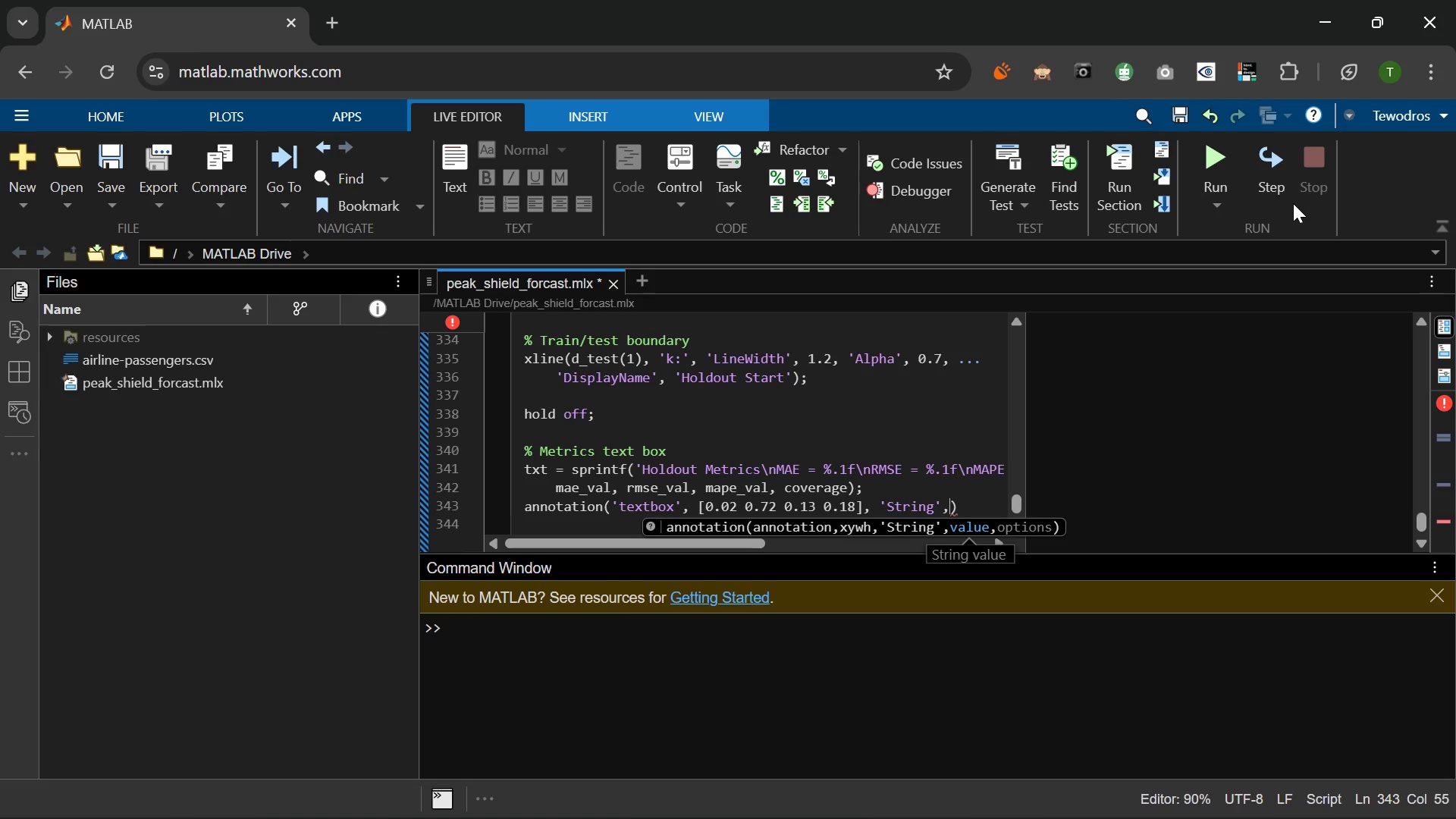 
type( txt, ...)
 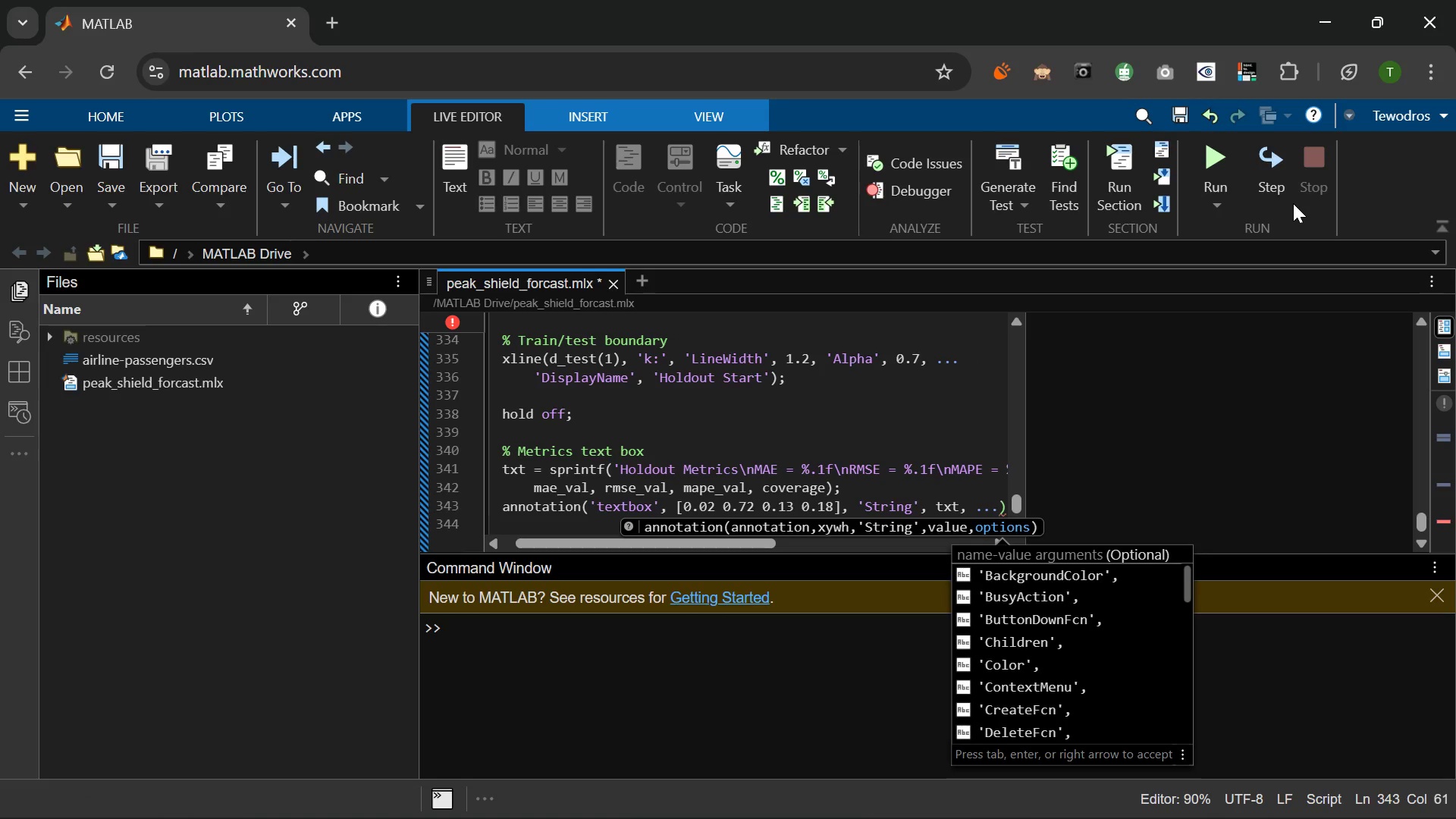 
key(Enter)
 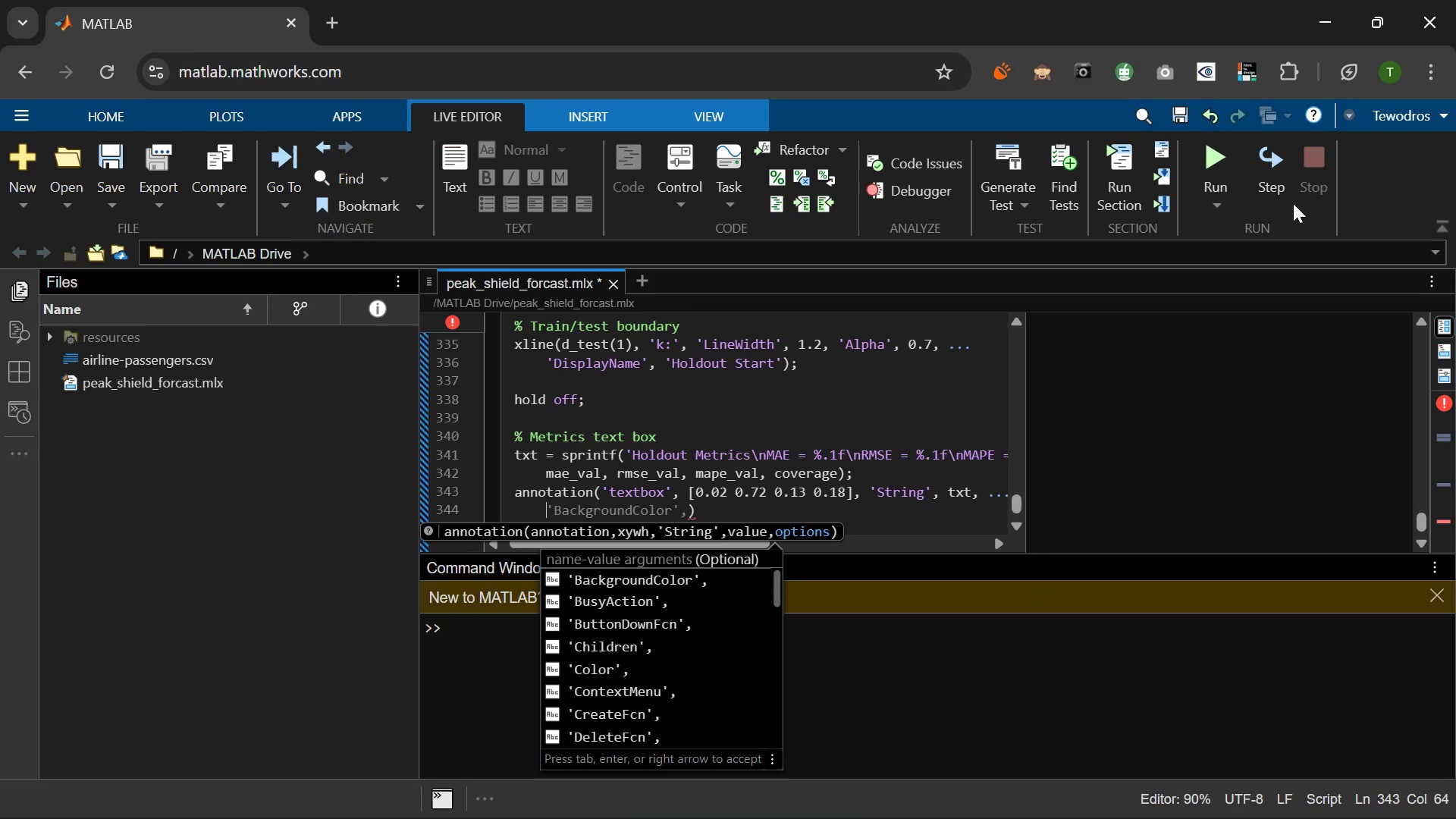 
type('FONtSize)
 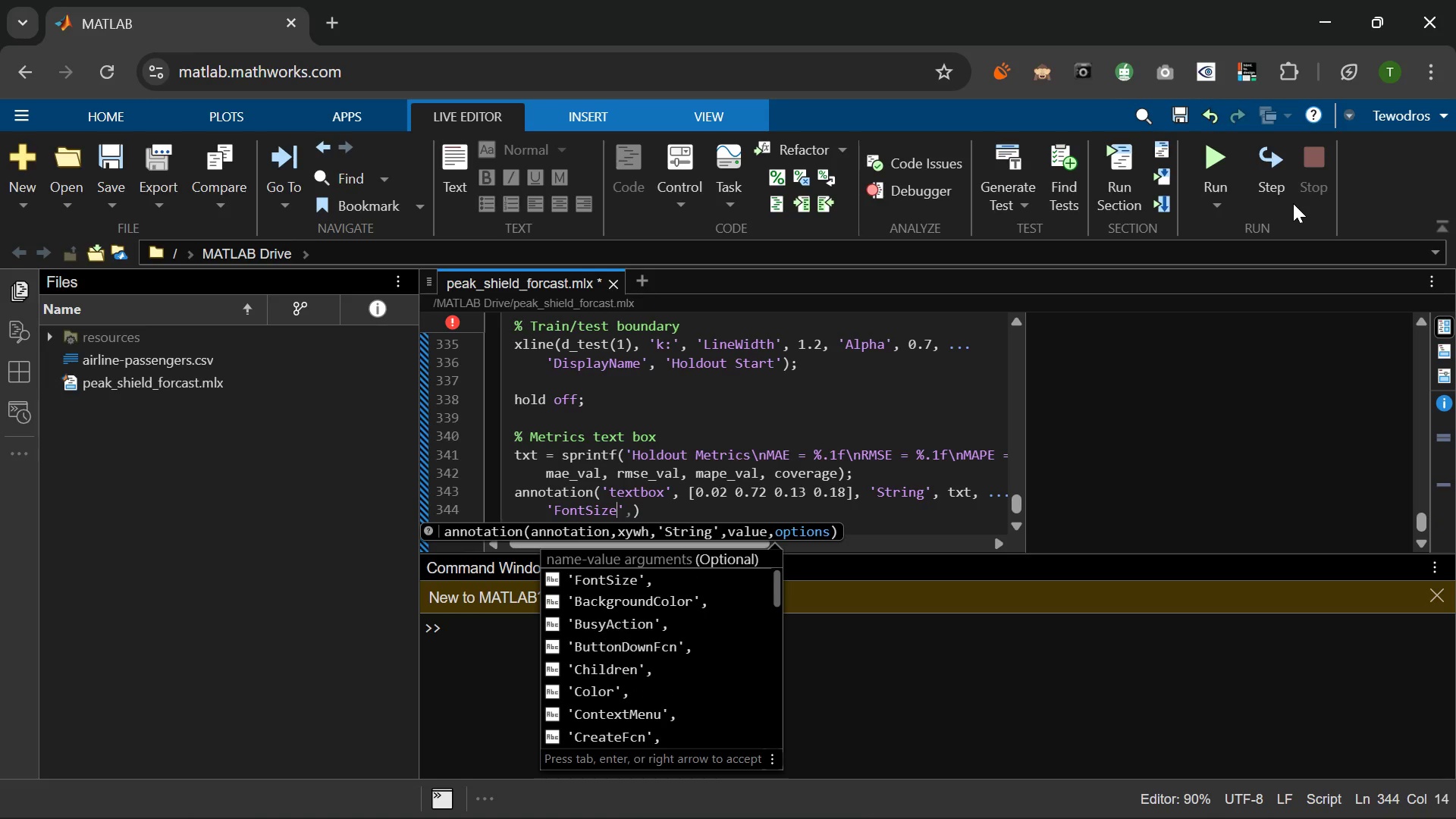 
key(ArrowRight)
 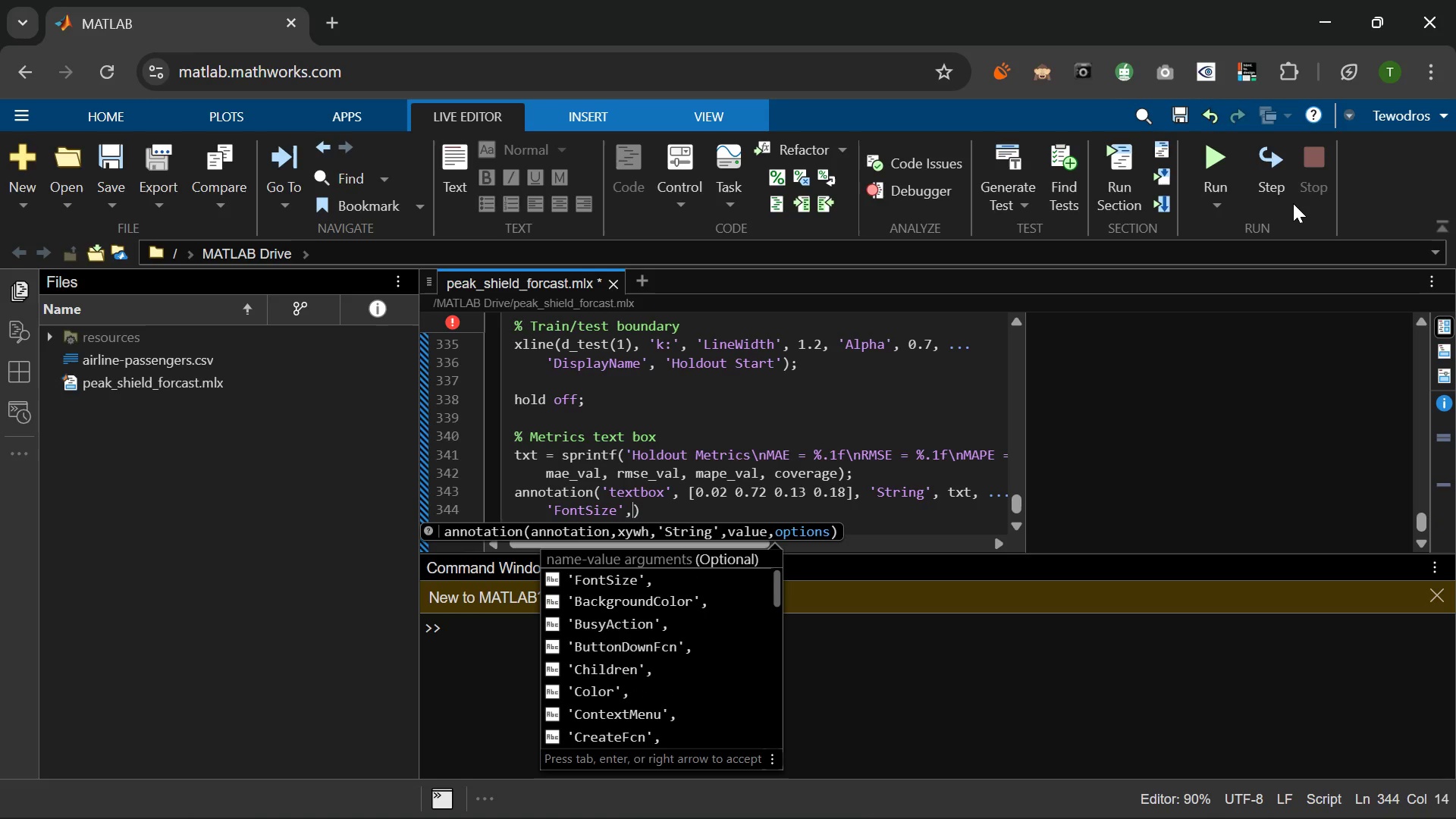 
type( 8.5, 'Backf)
 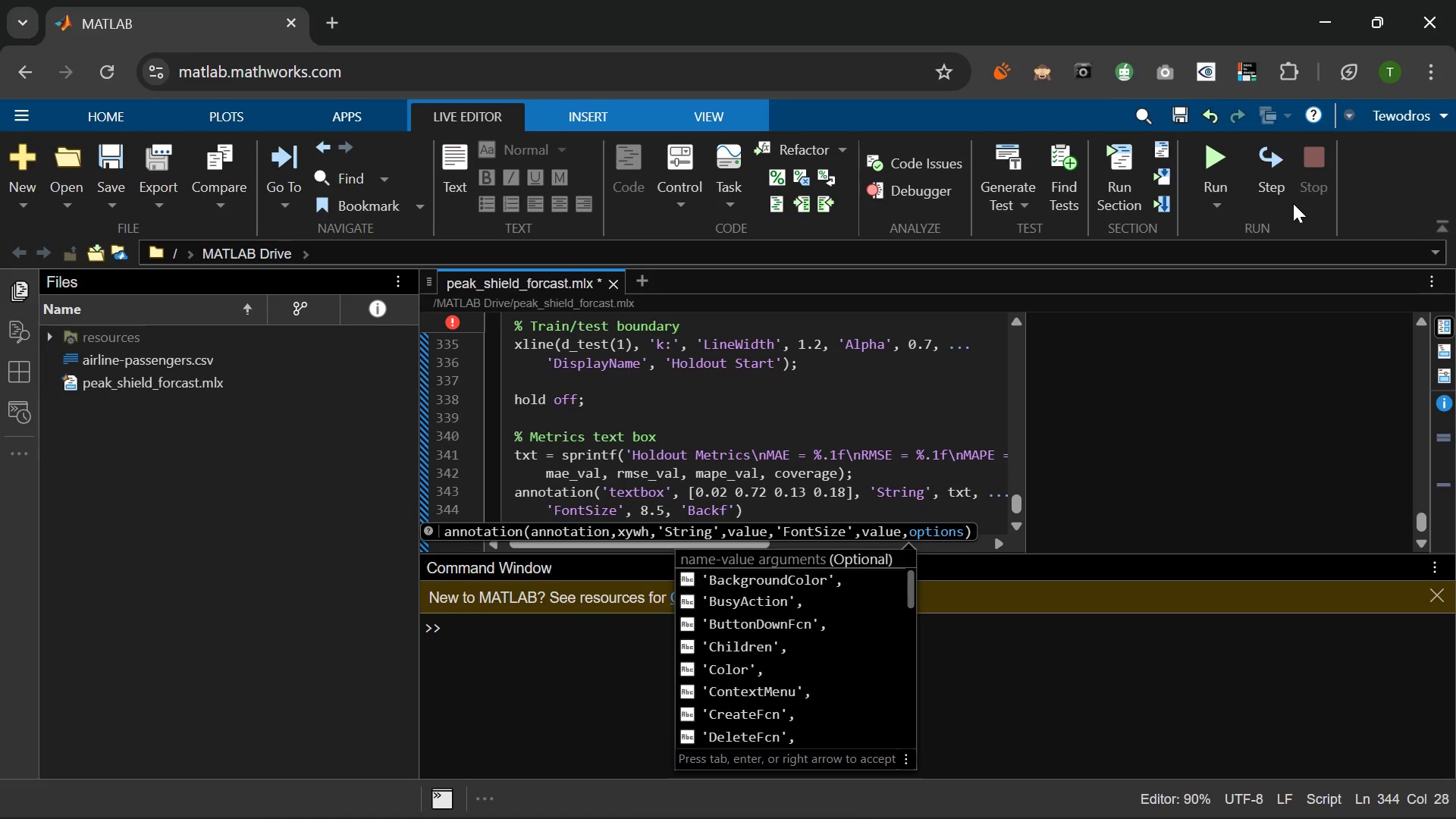 
wait(17.19)
 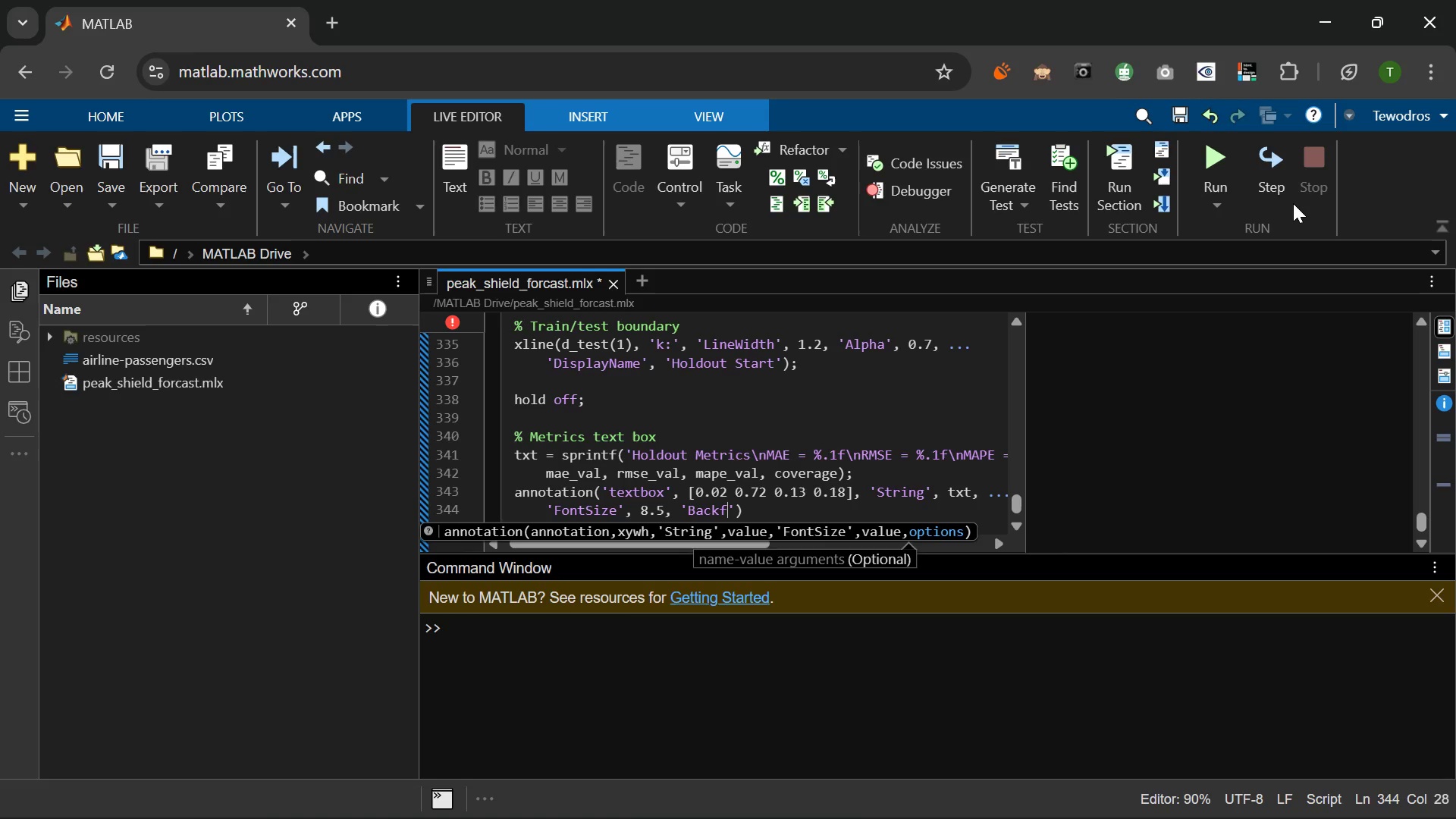 
key(Backspace)
type(ground)
 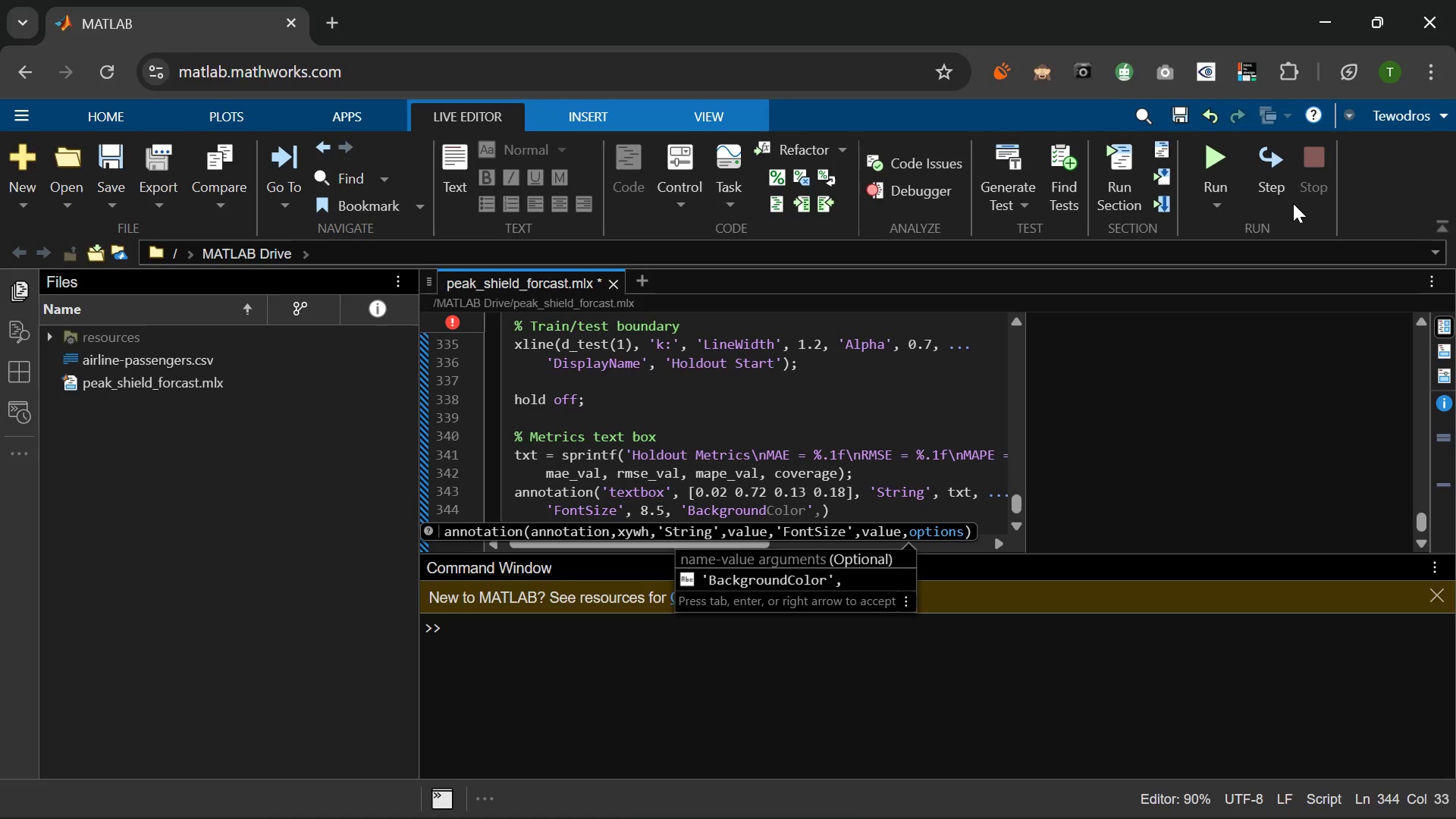 
wait(6.88)
 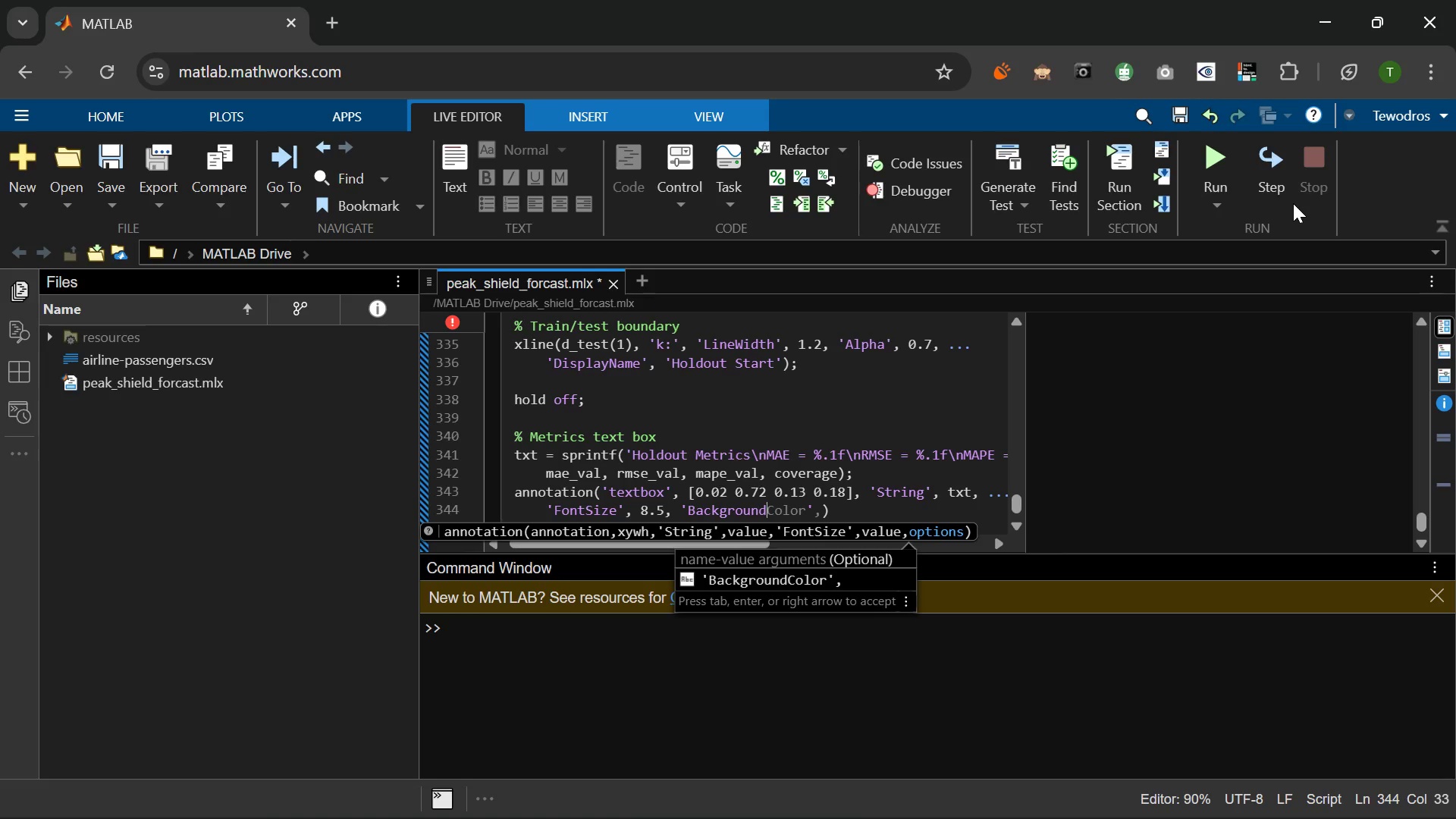 
key(Tab)
 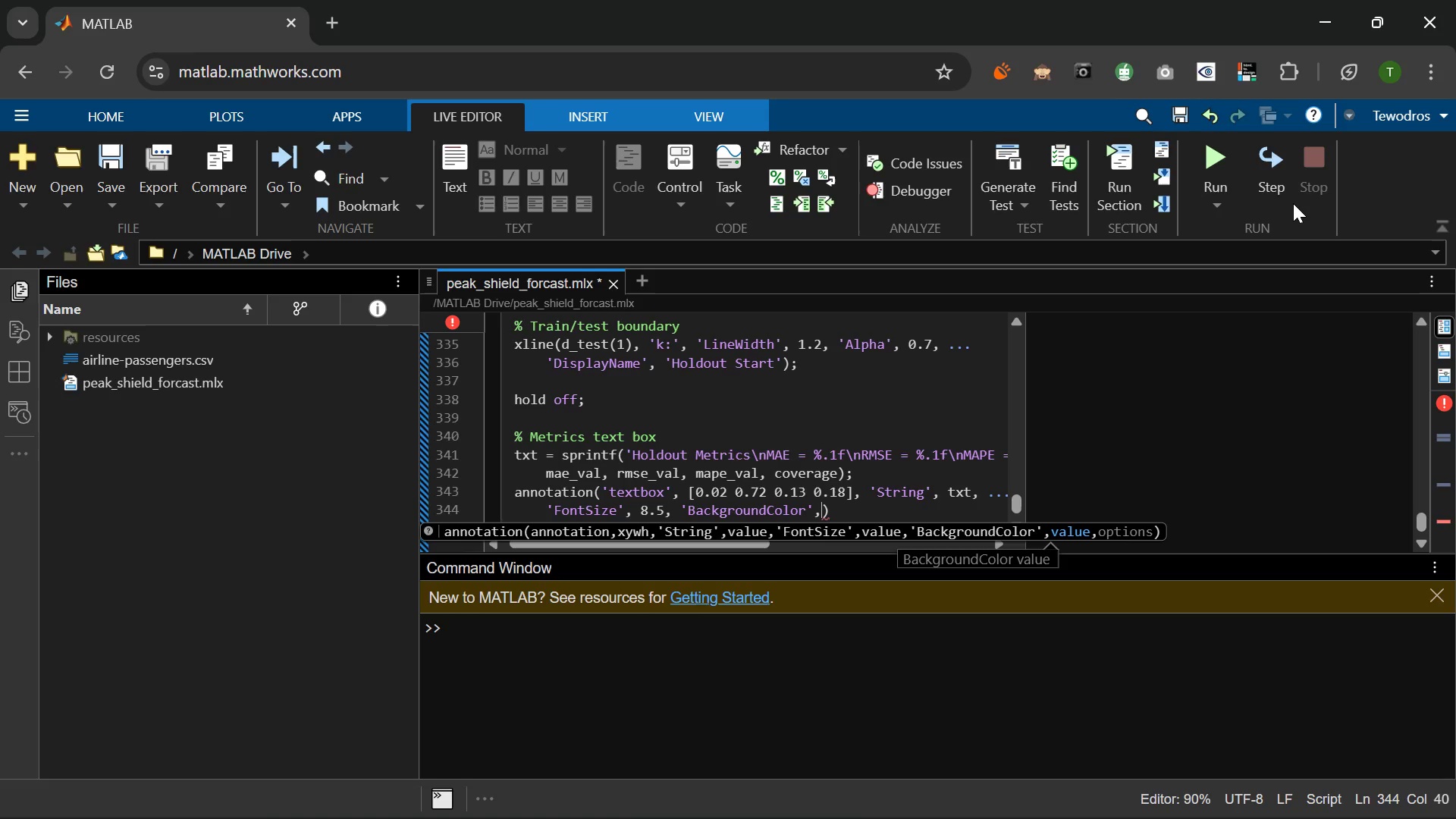 
type( 'white)
 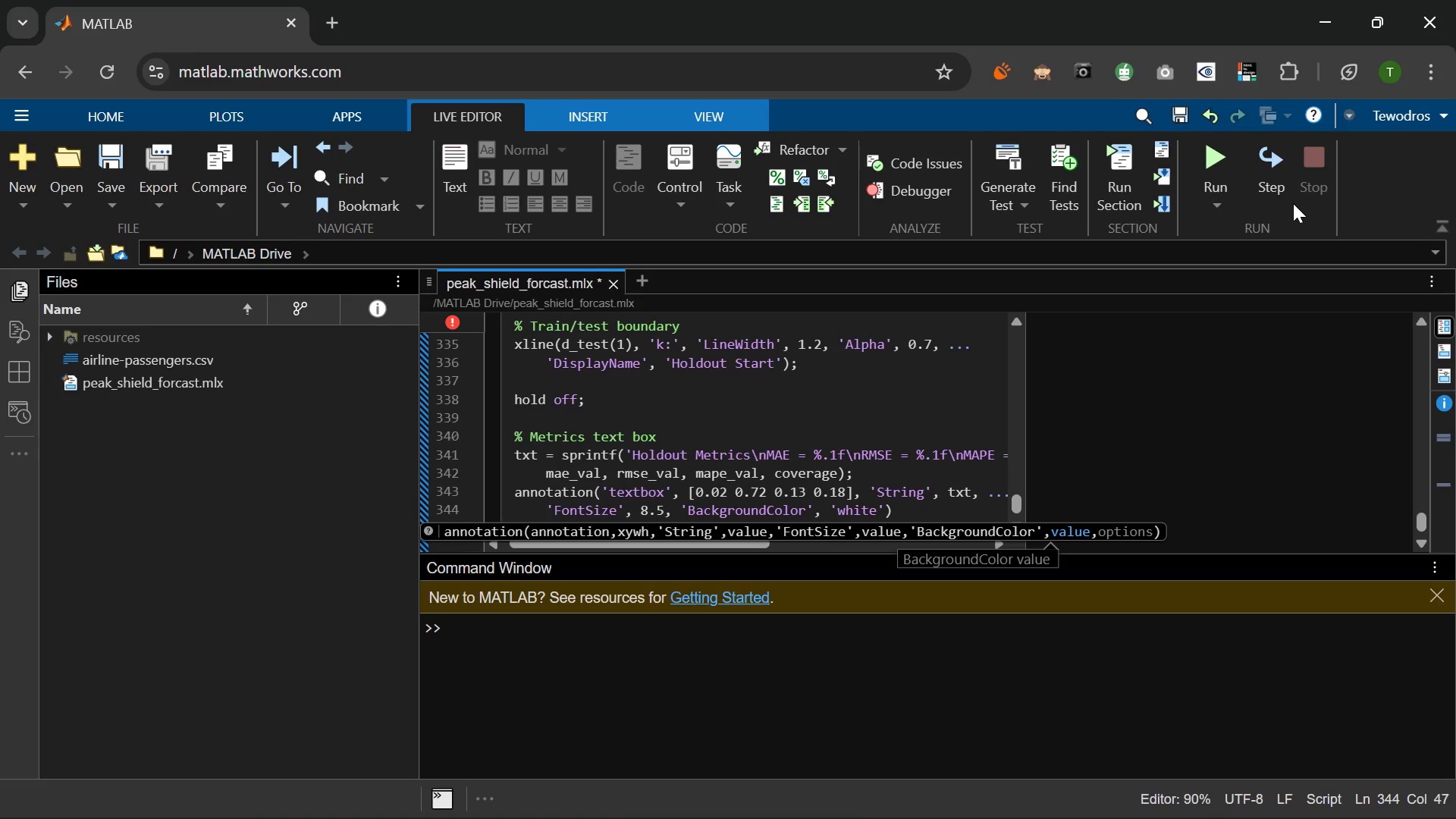 
key(ArrowRight)
 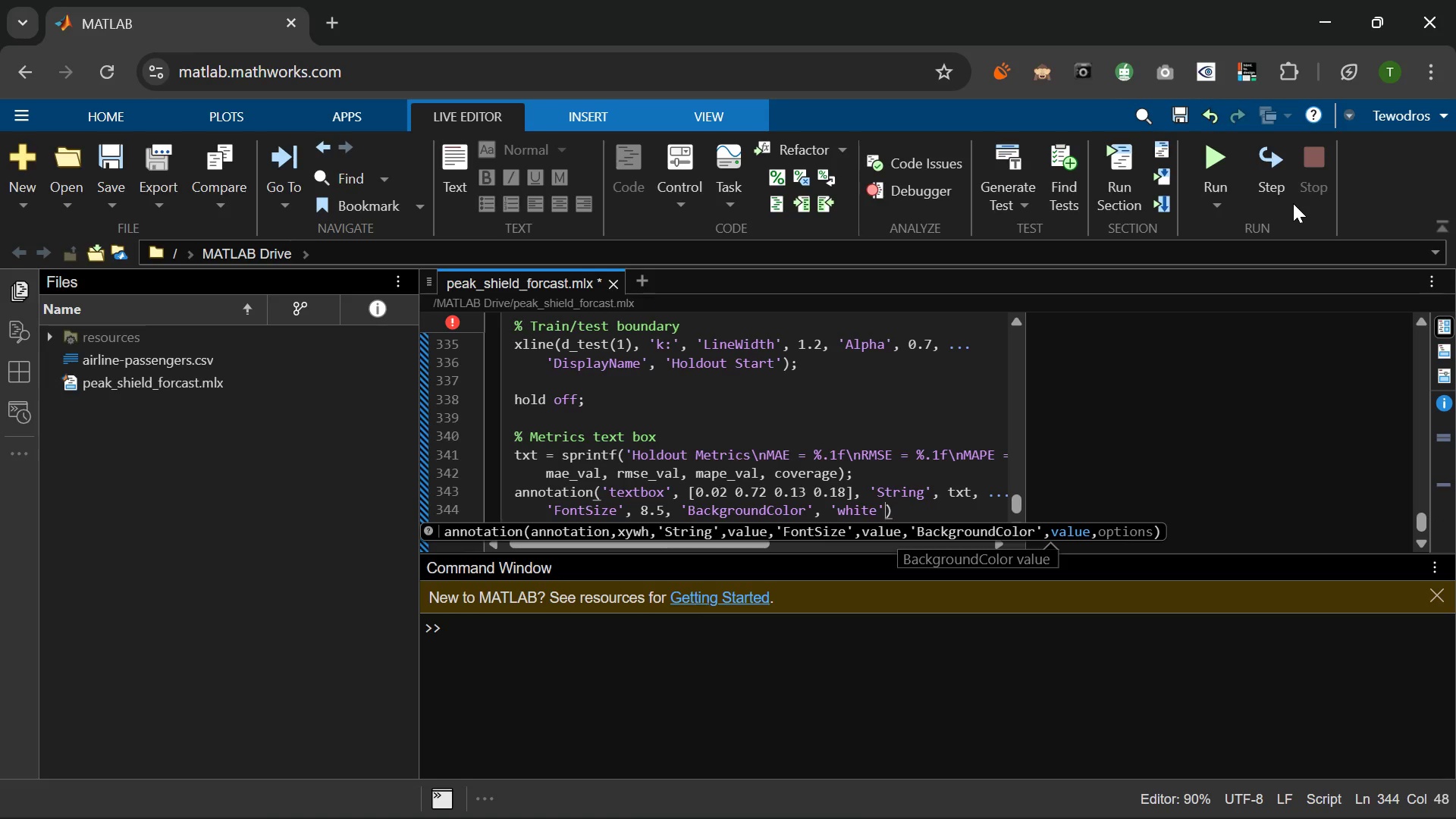 
key(Comma)
 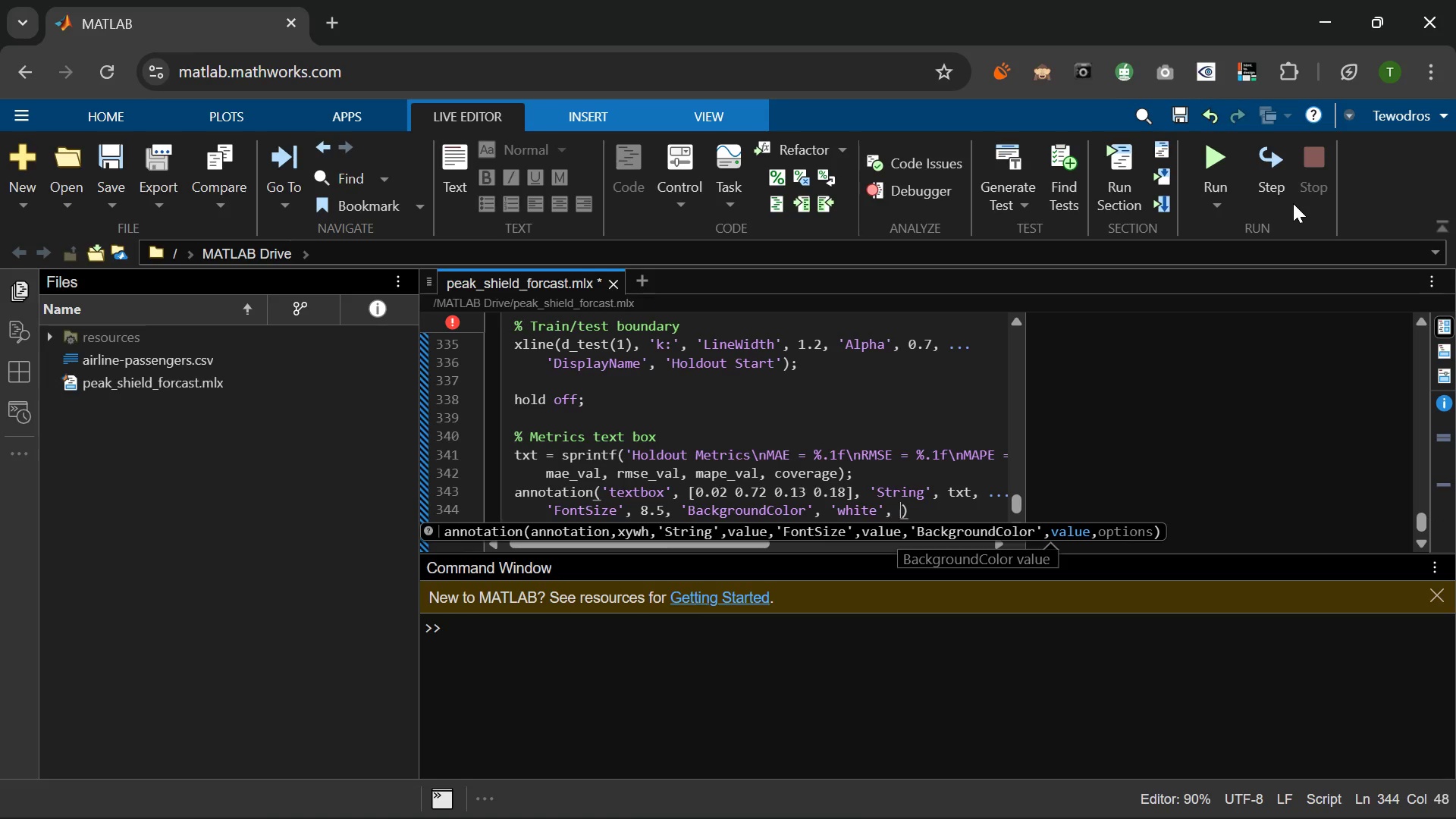 
key(Space)
 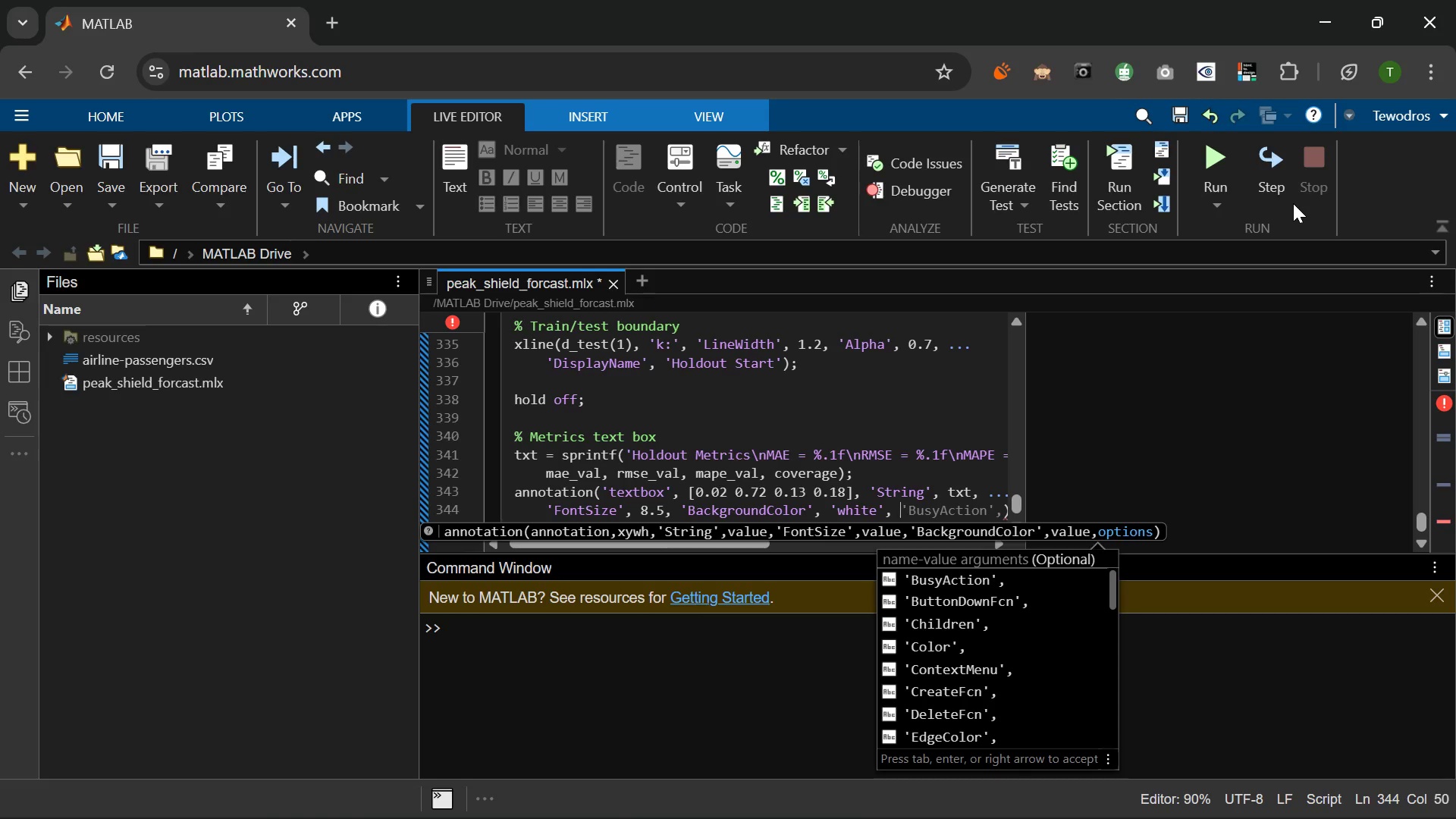 
key(Period)
 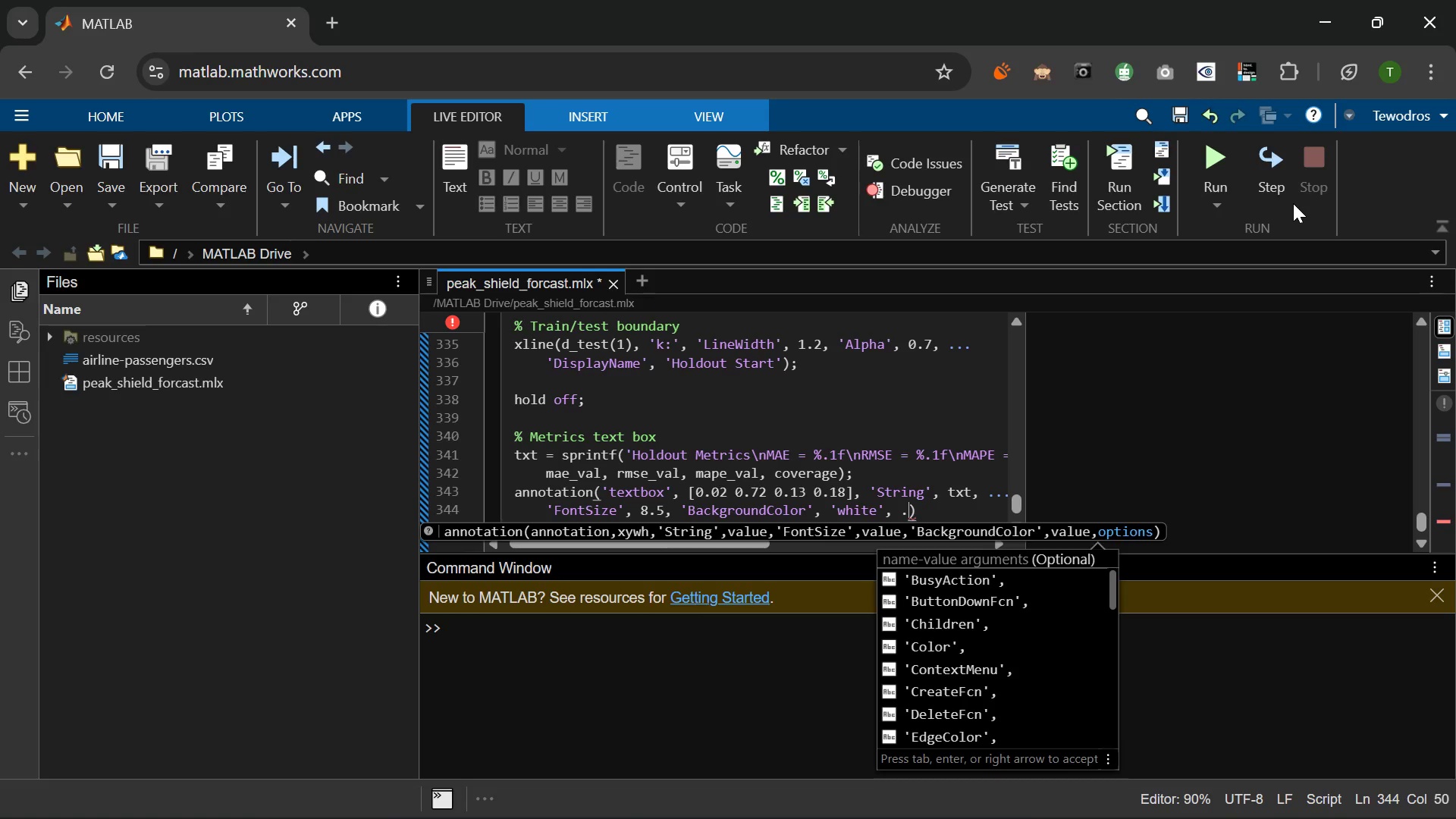 
key(Period)
 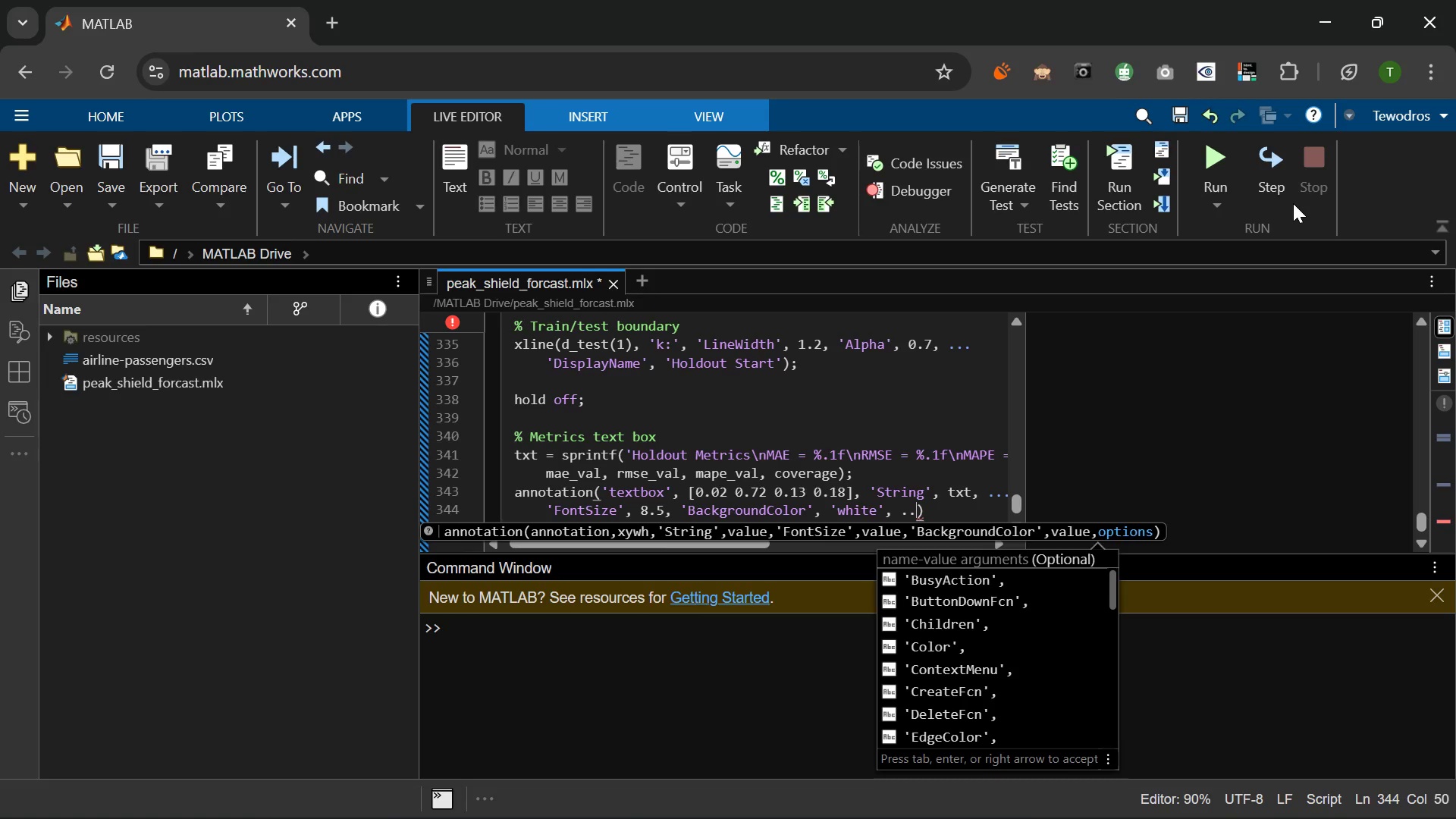 
key(Period)
 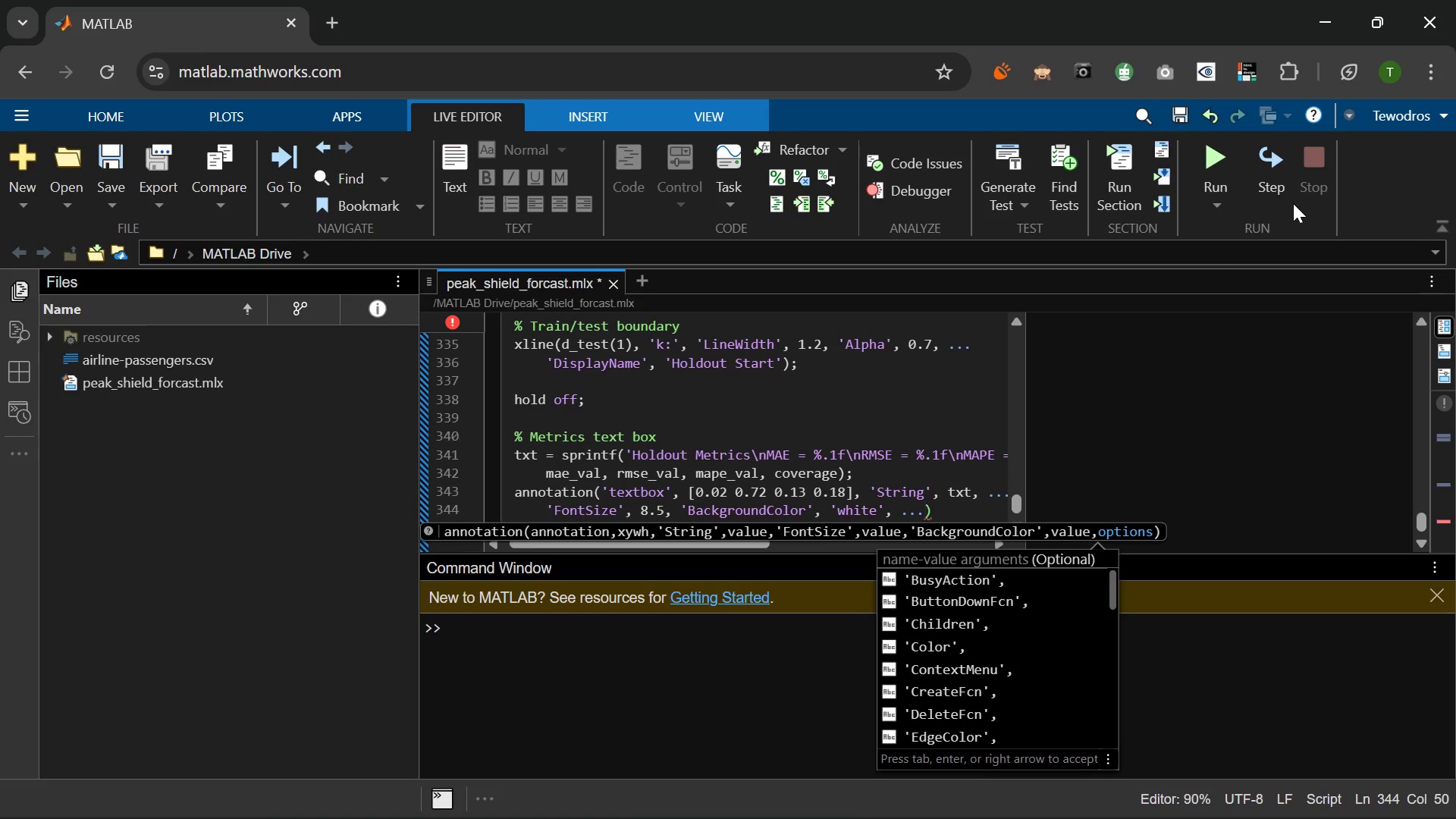 
key(Enter)
 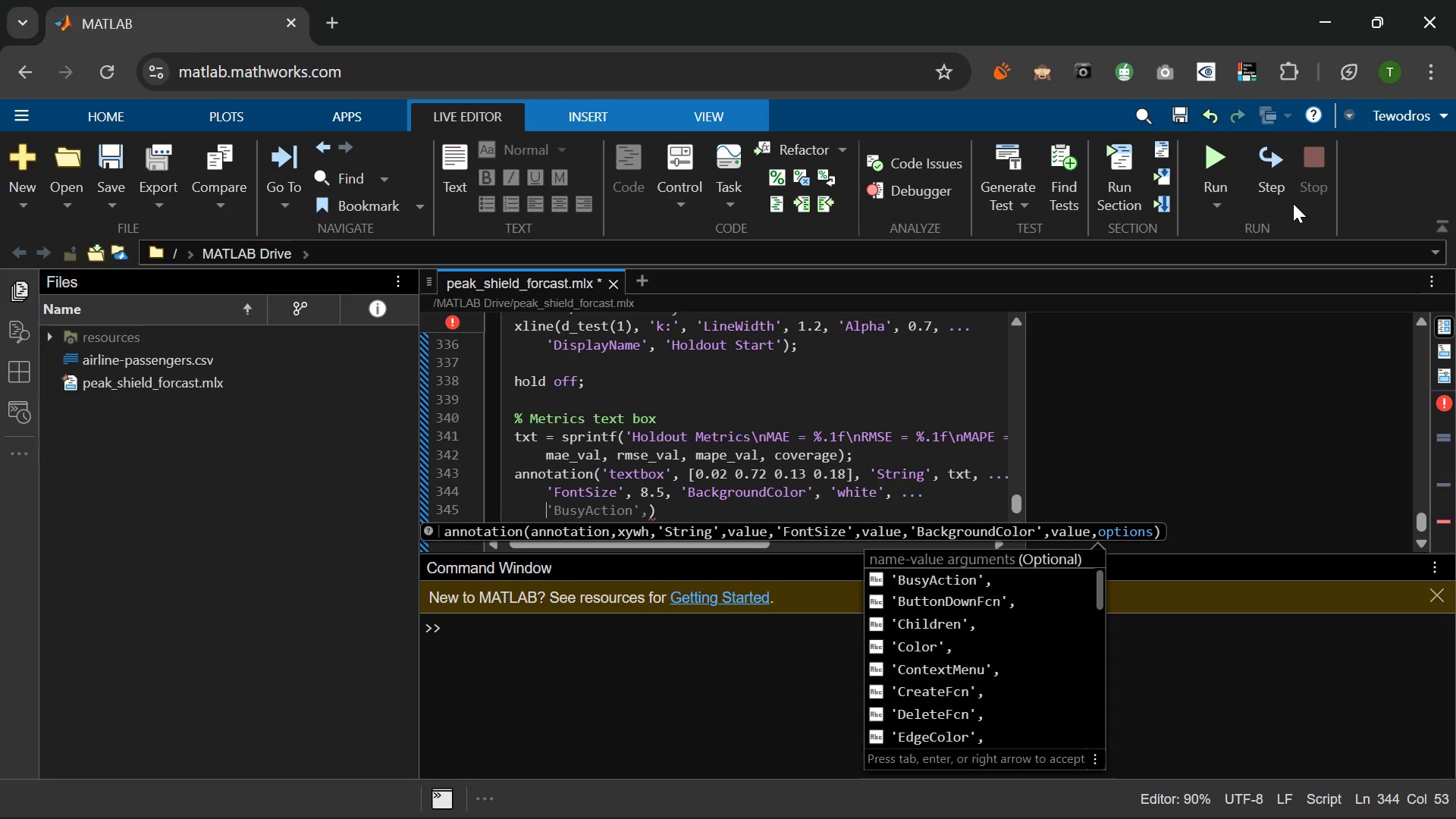 
type('EdgeC)
key(Tab)
type( [0.12 0.47 0.71)
 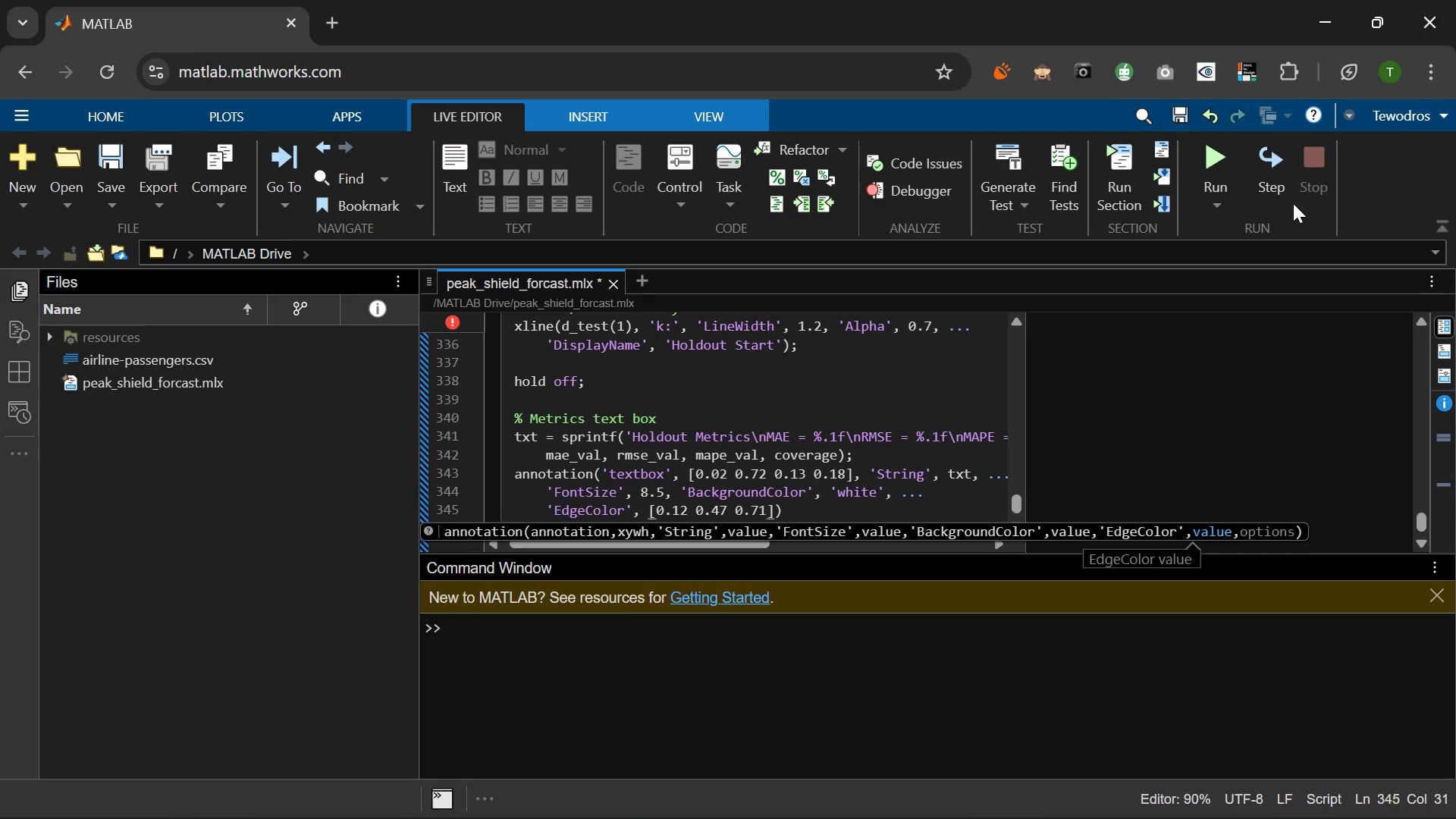 
key(ArrowRight)
 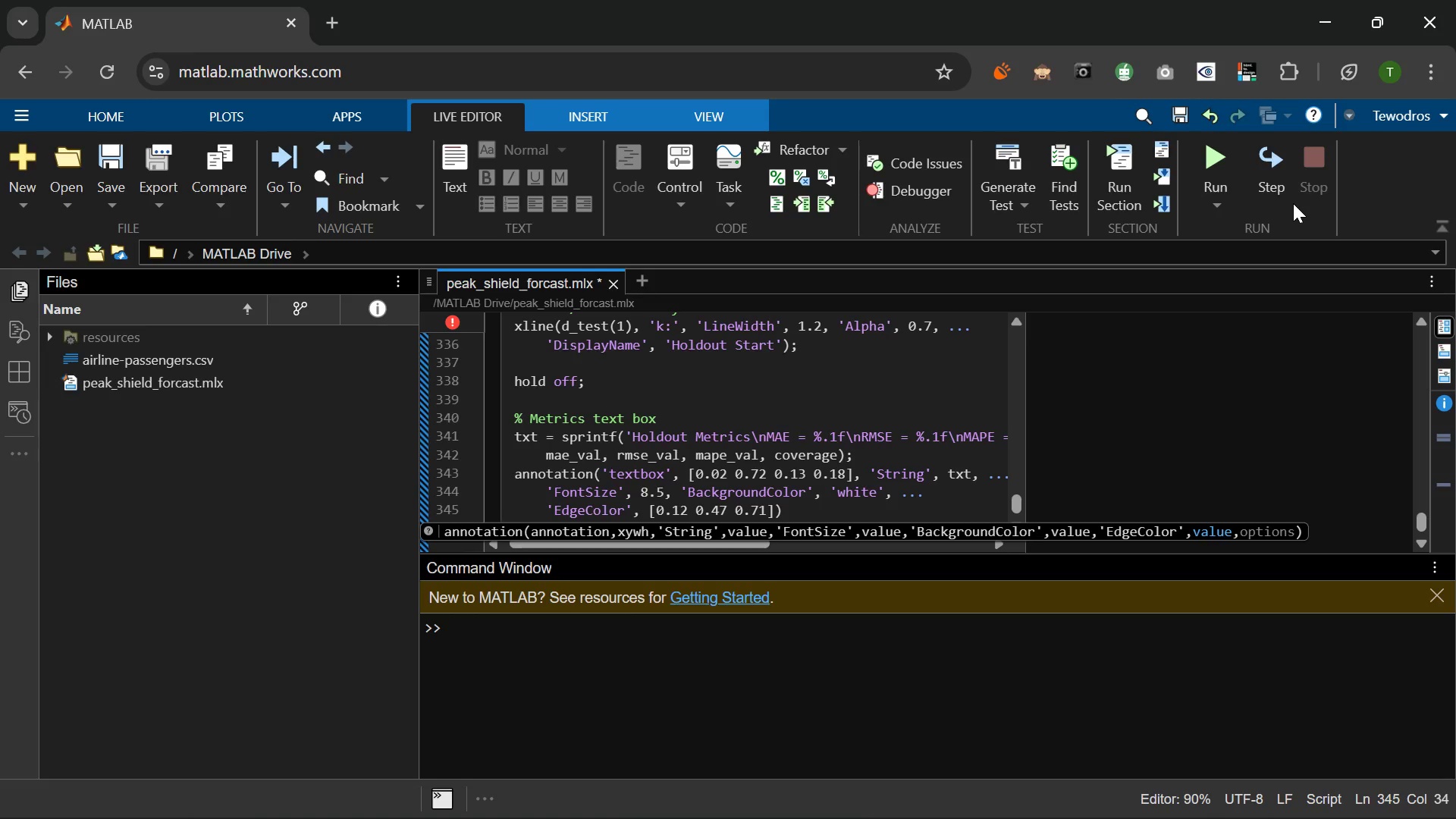 
type(, 'FaceAlpha)
 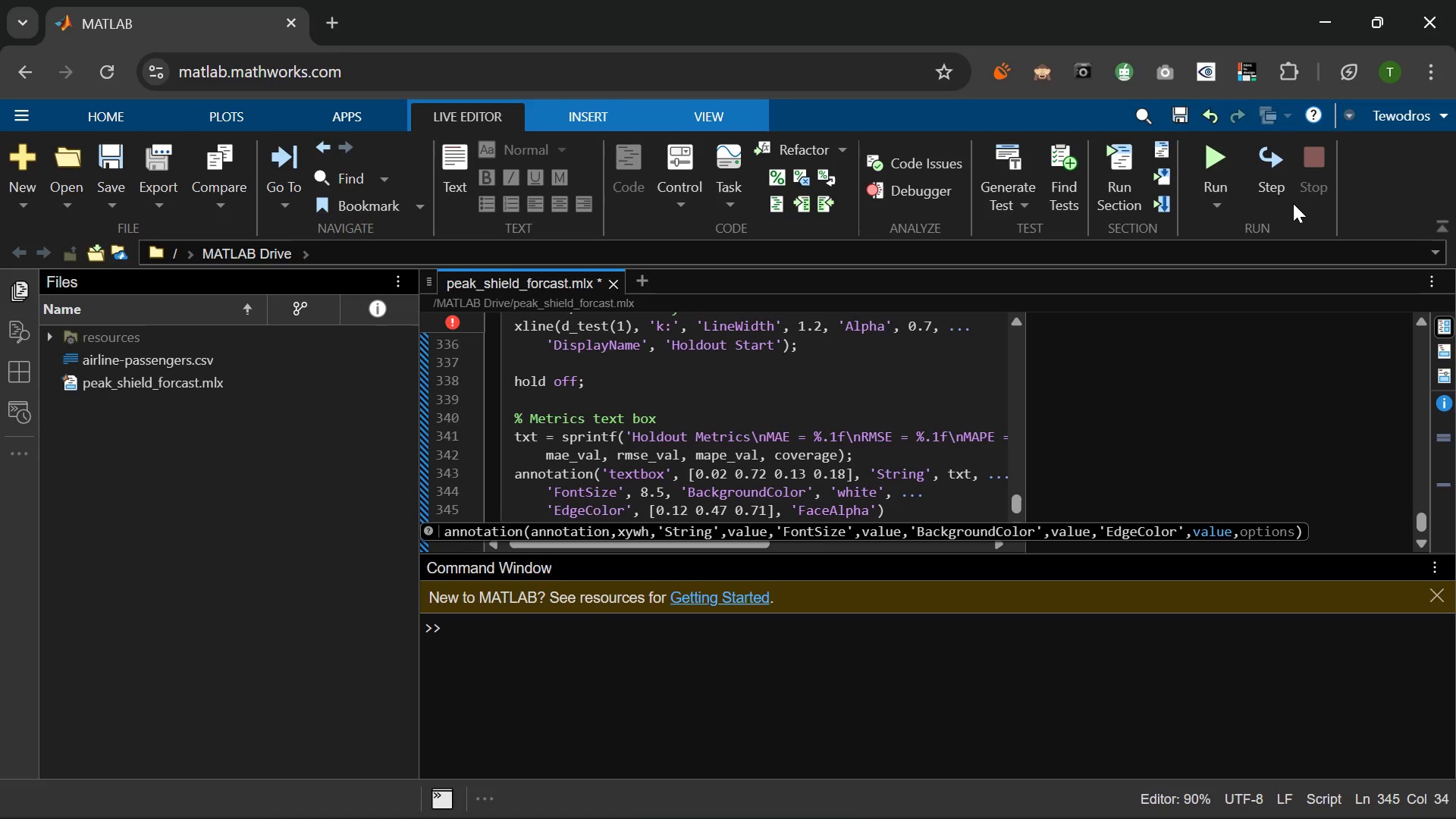 
key(ArrowRight)
 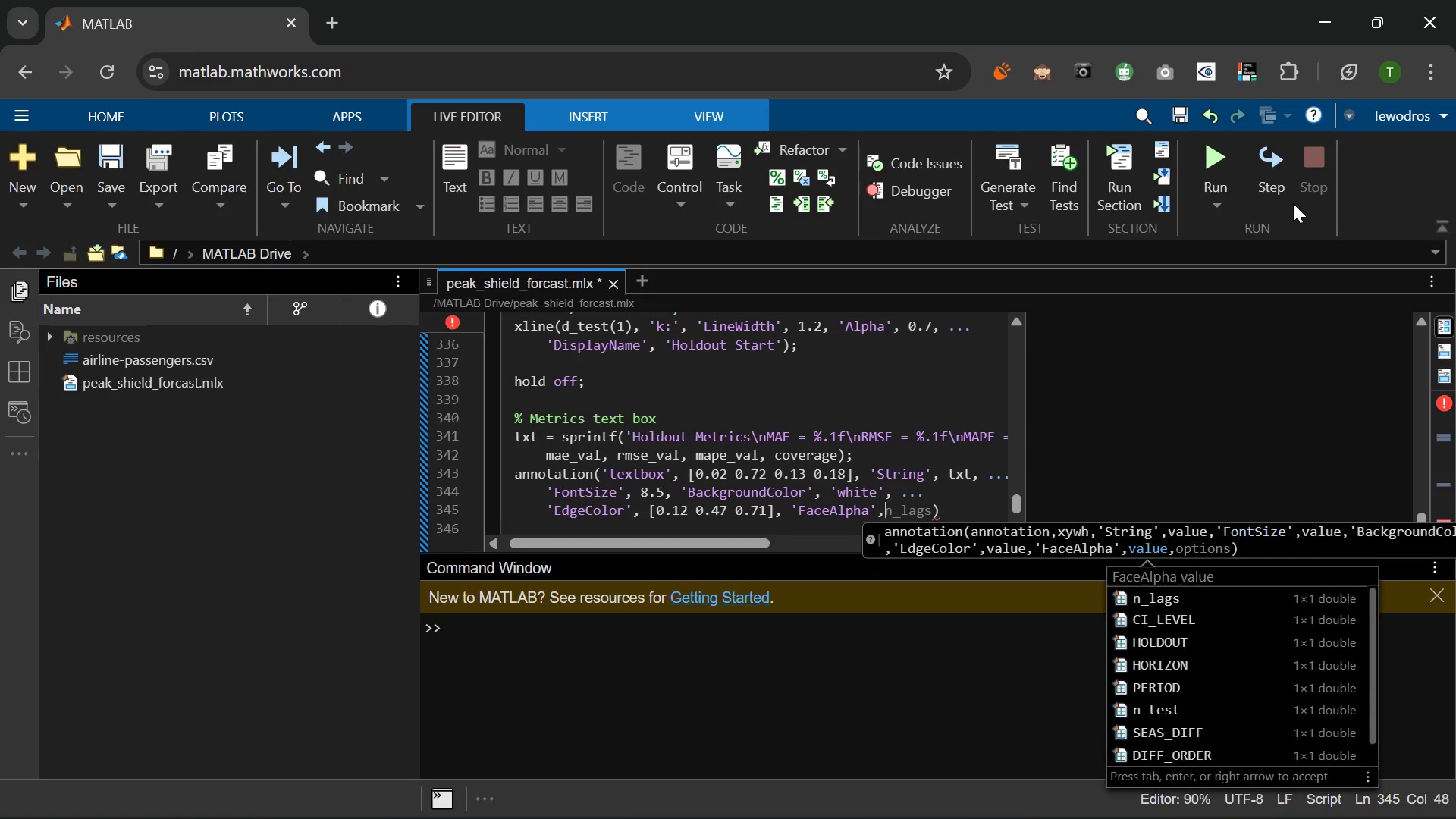 
key(Space)
 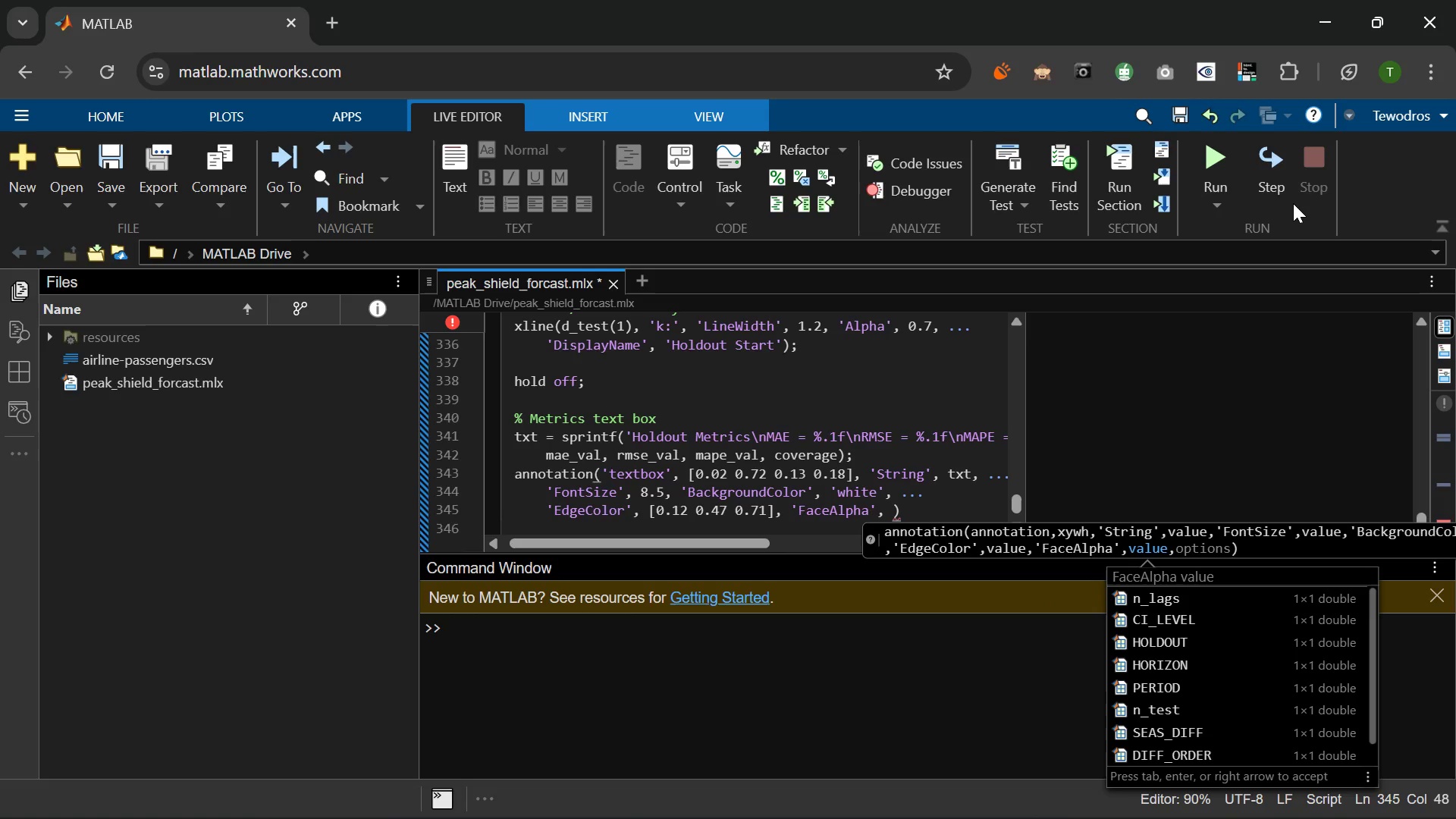 
key(Numpad0)
 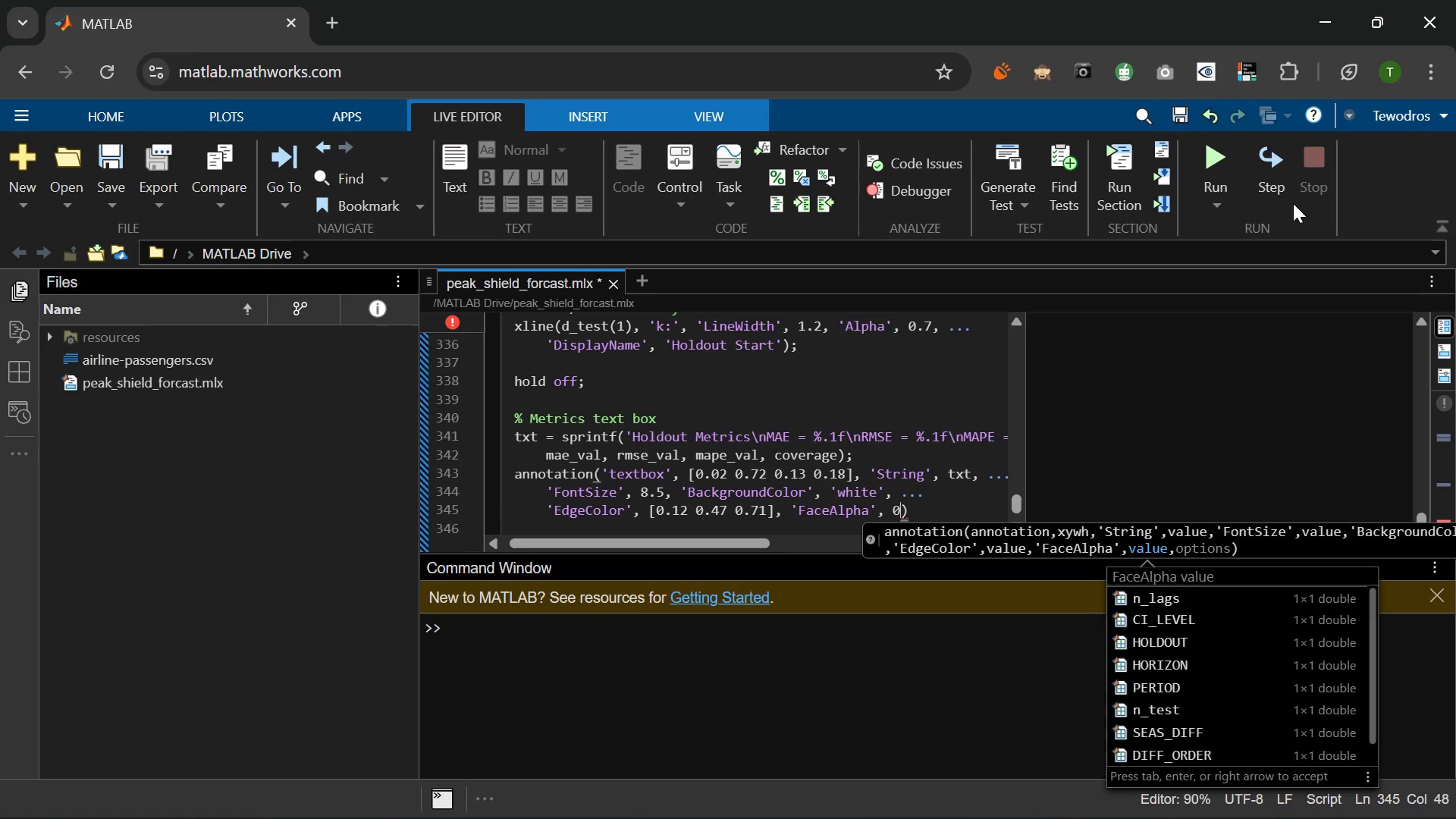 
key(NumpadDecimal)
 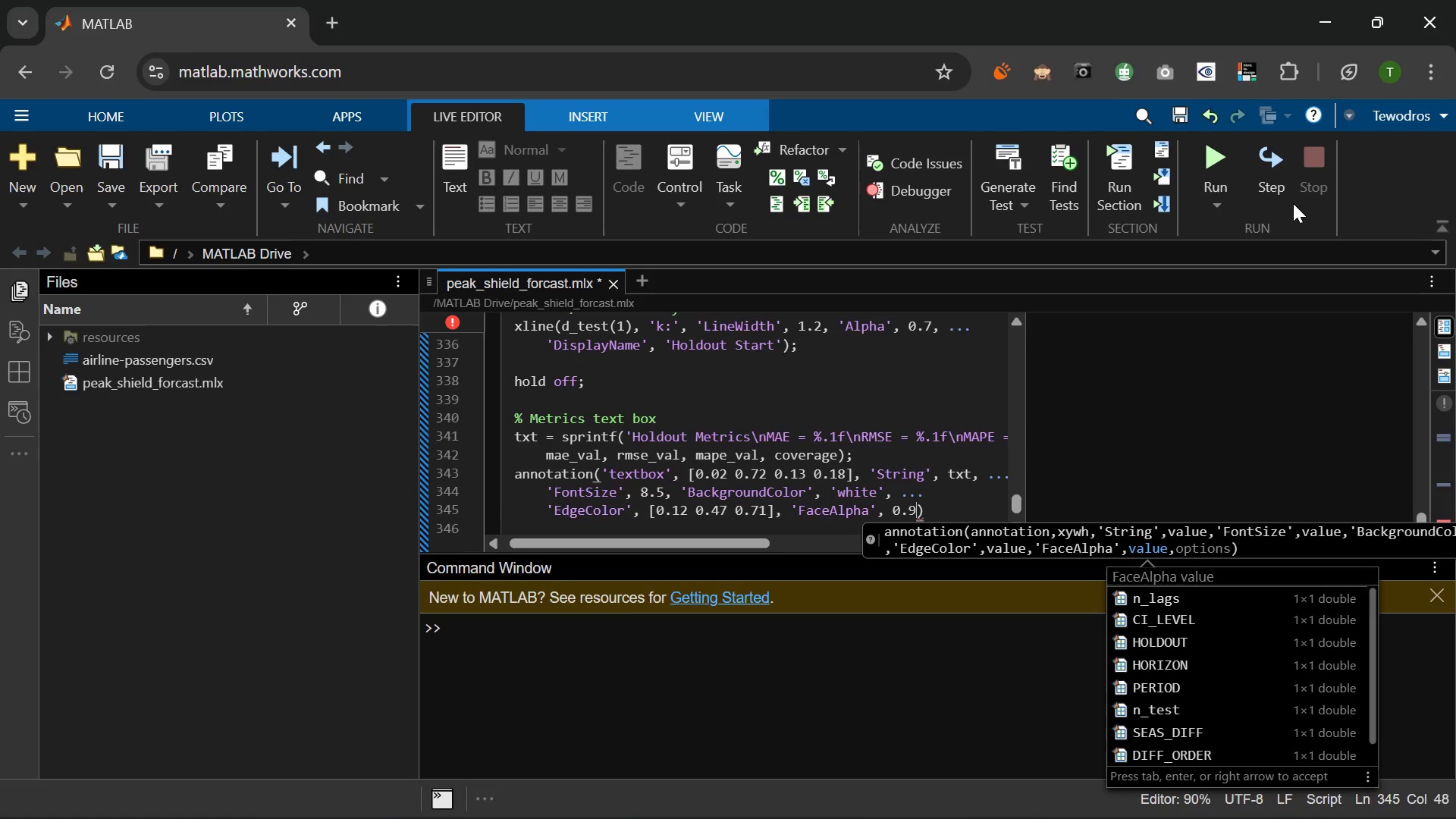 
key(Numpad9)
 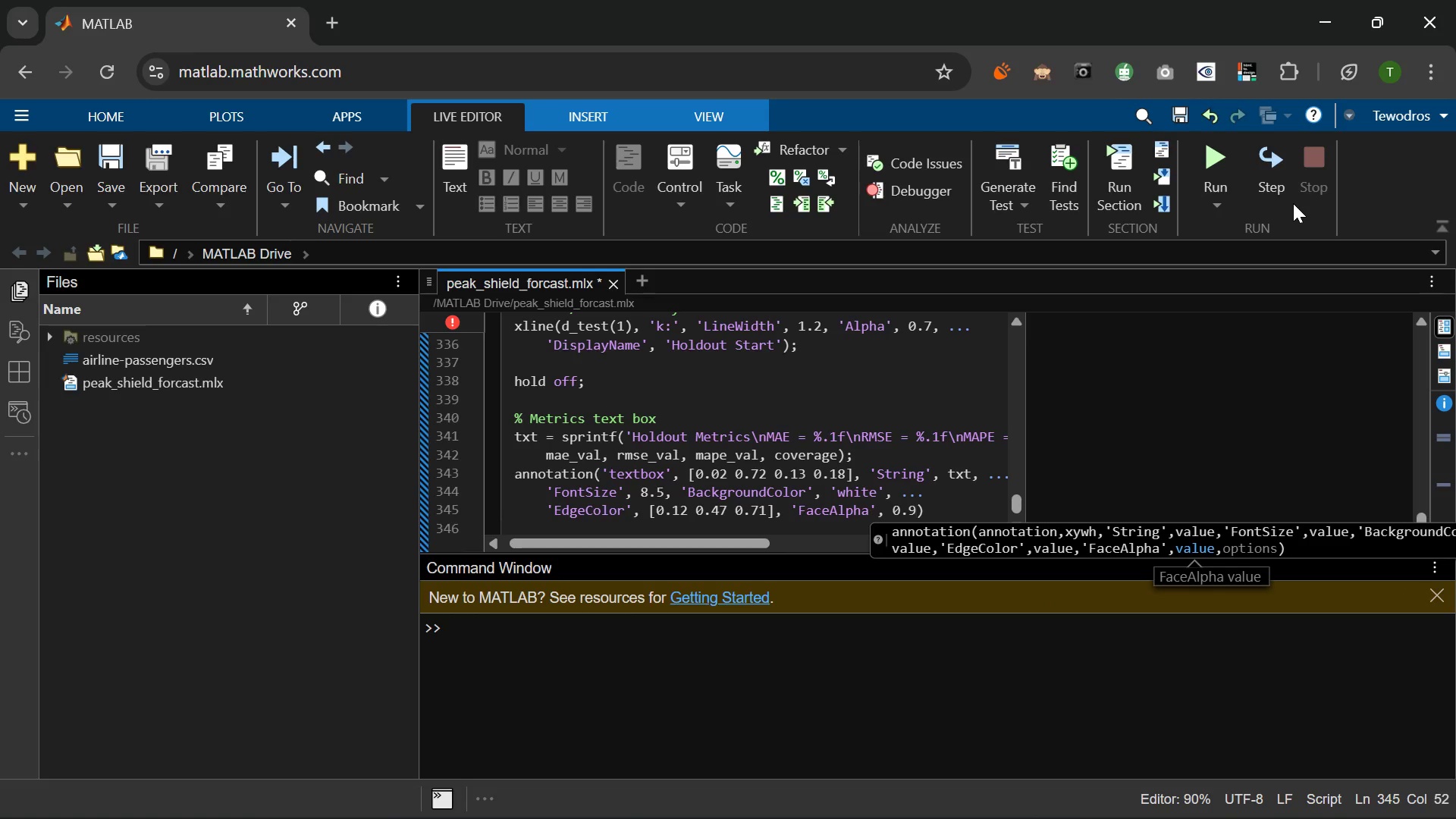 
key(ArrowRight)
 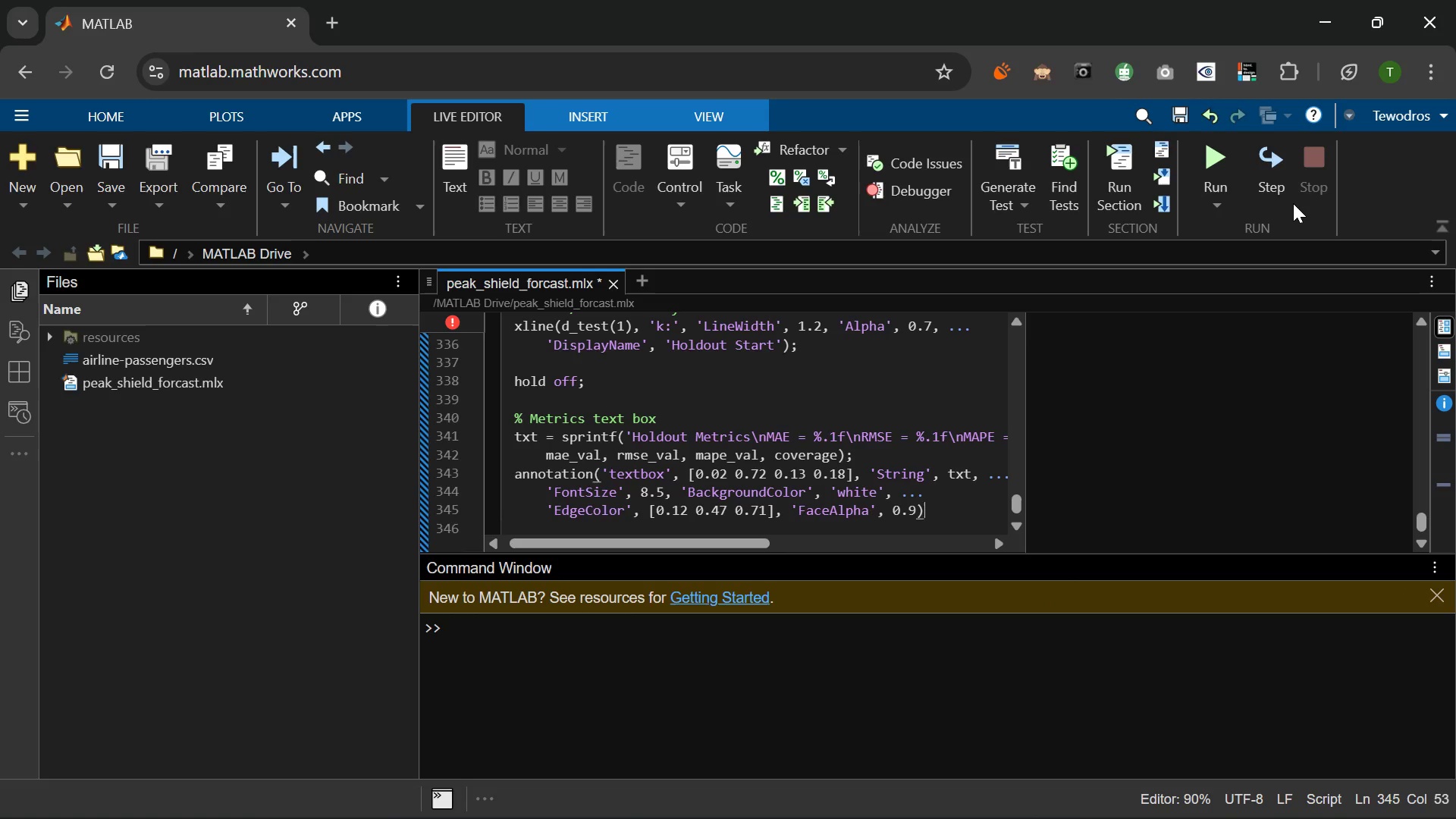 
key(Semicolon)
 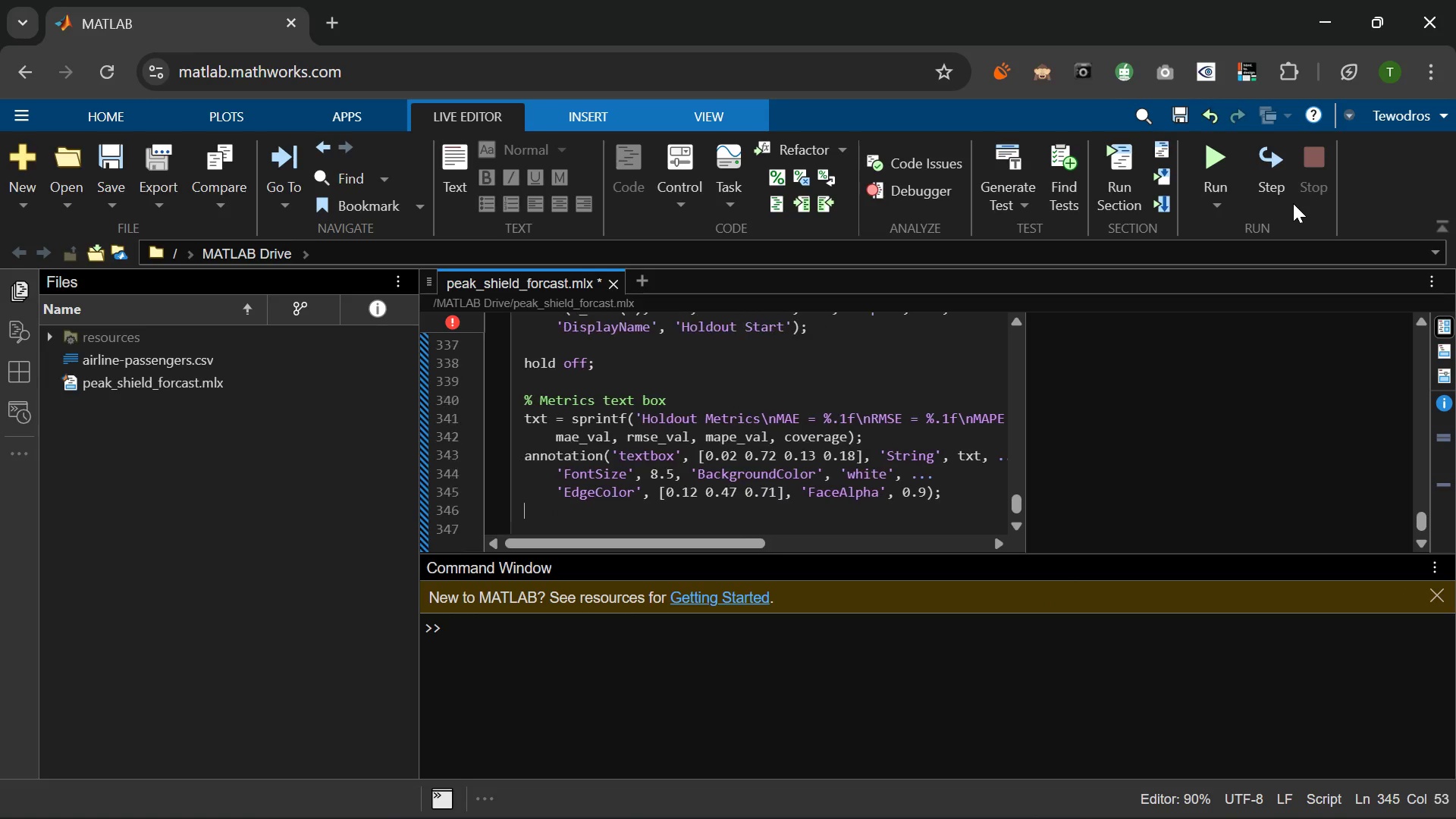 
key(Enter)
 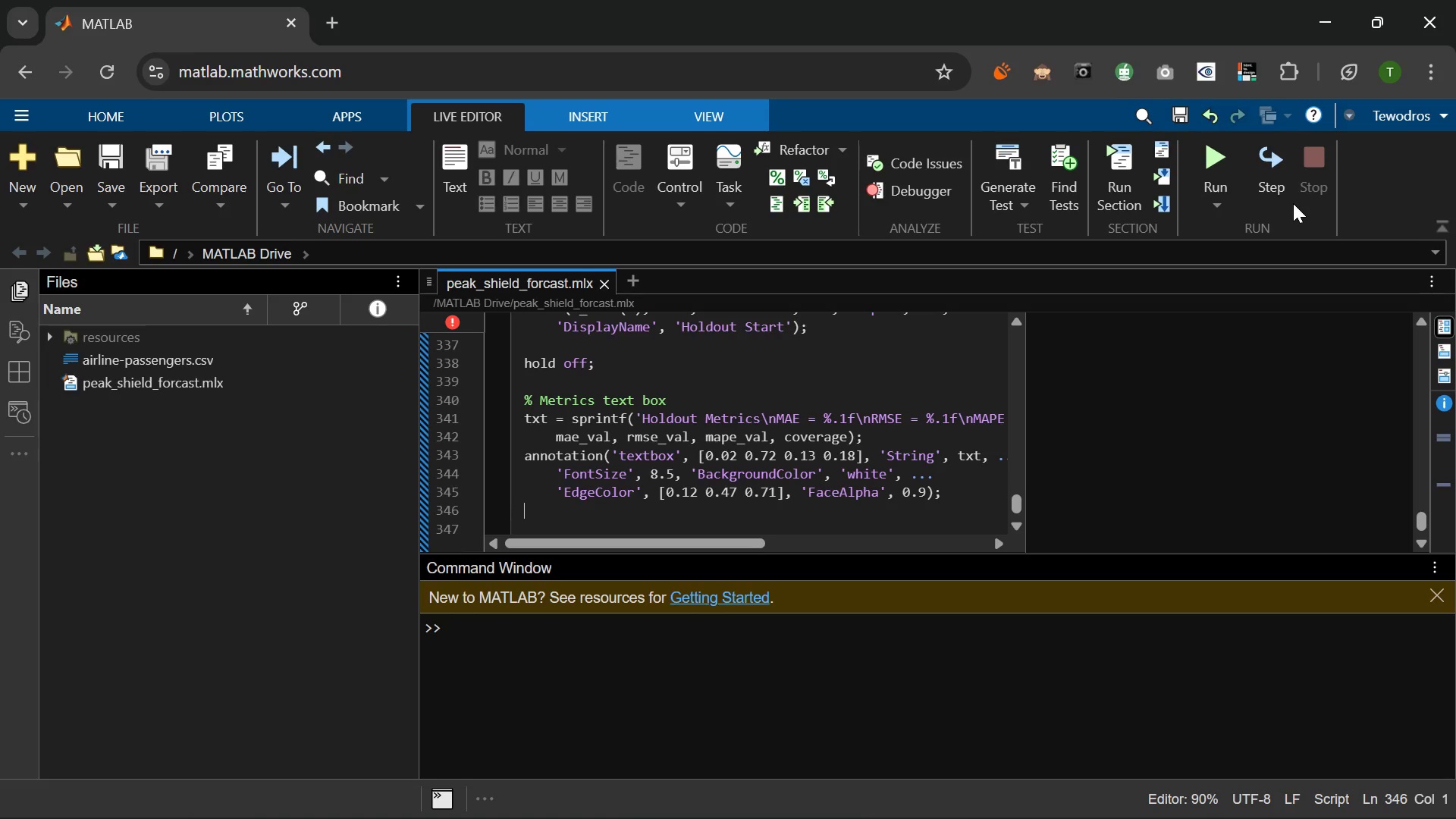 
wait(5.23)
 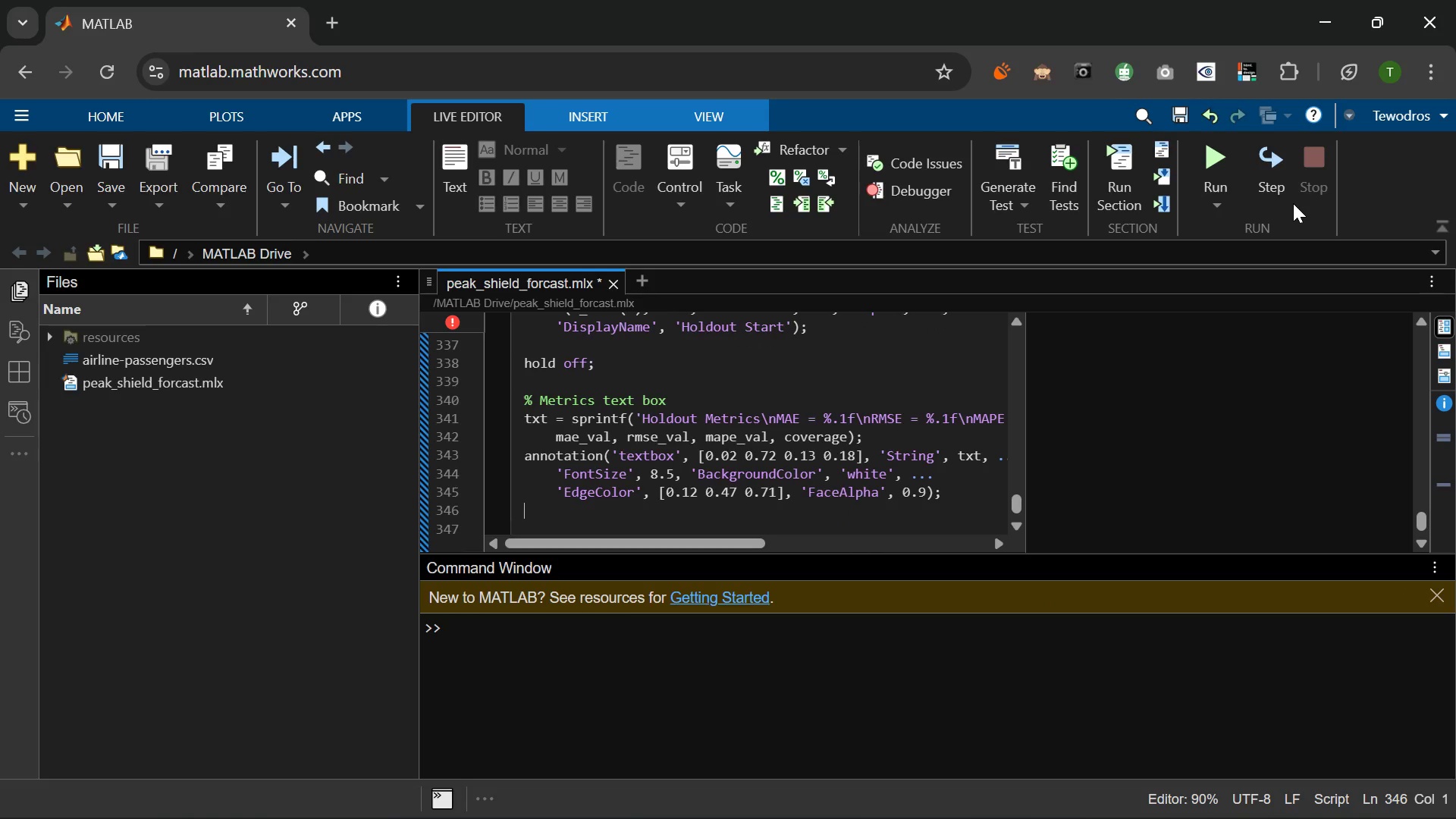 
key(Enter)
 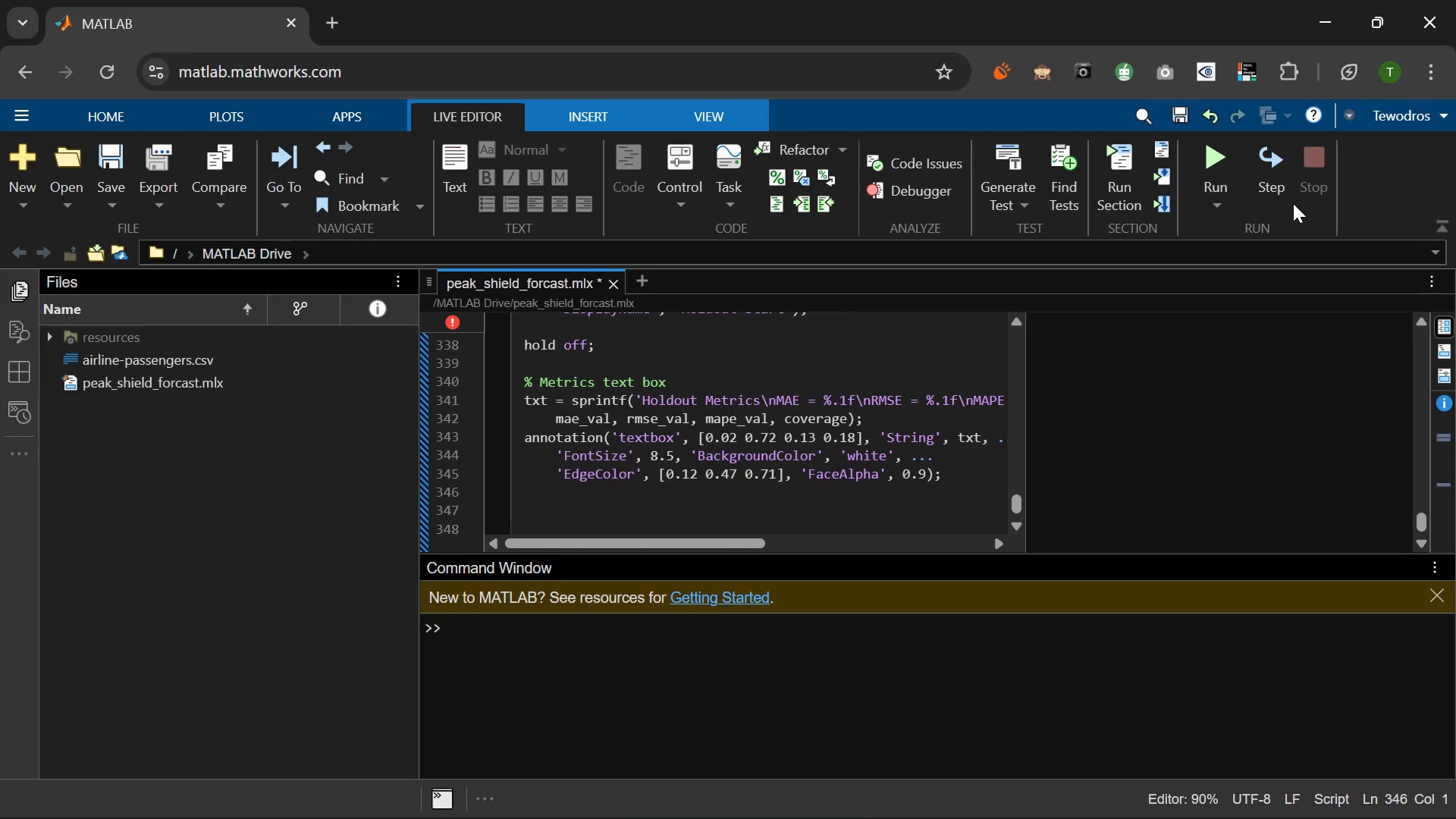 
type(xal)
key(Backspace)
key(Backspace)
type(label('Date)
 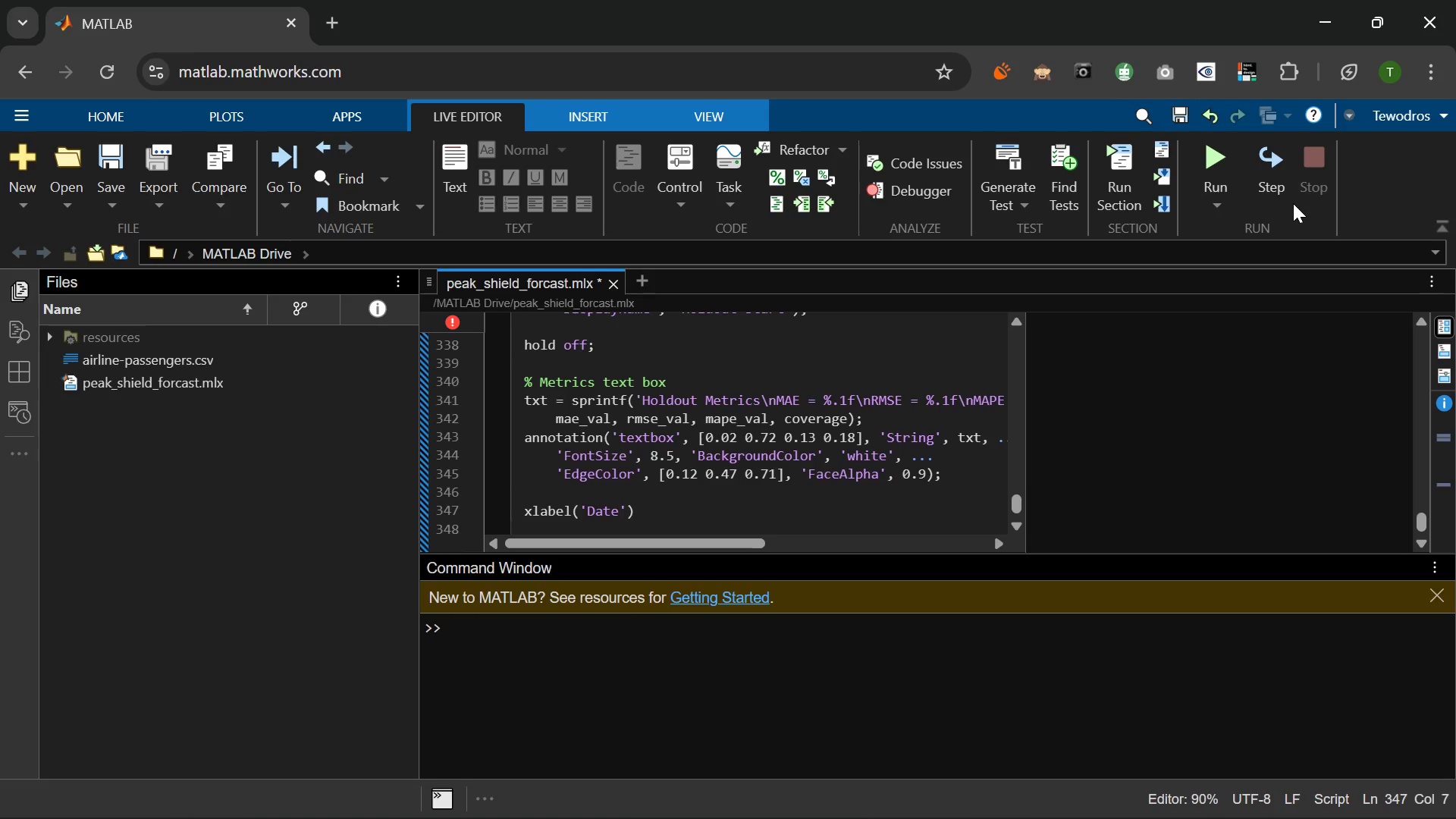 
key(ArrowRight)
 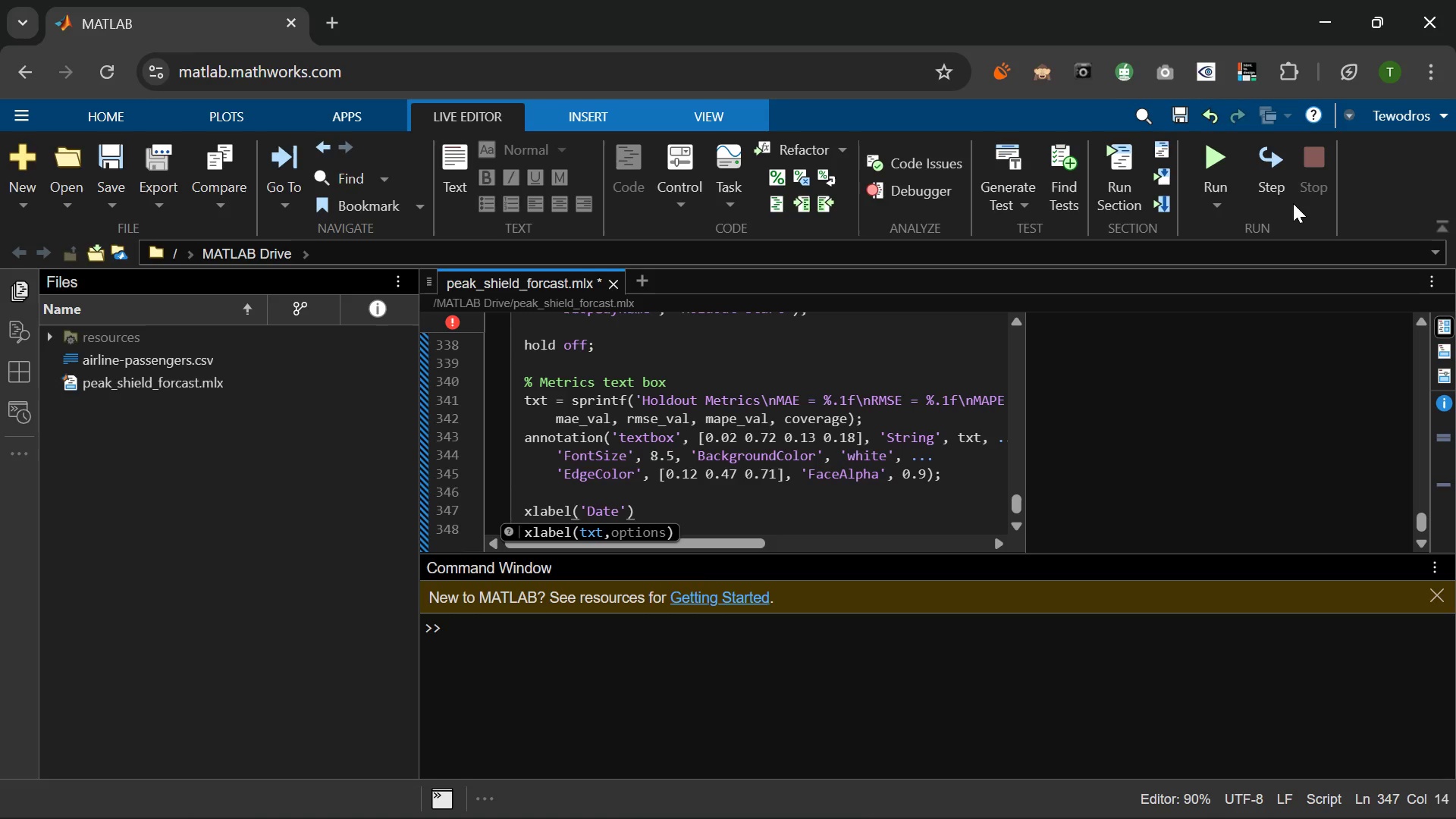 
key(Comma)
 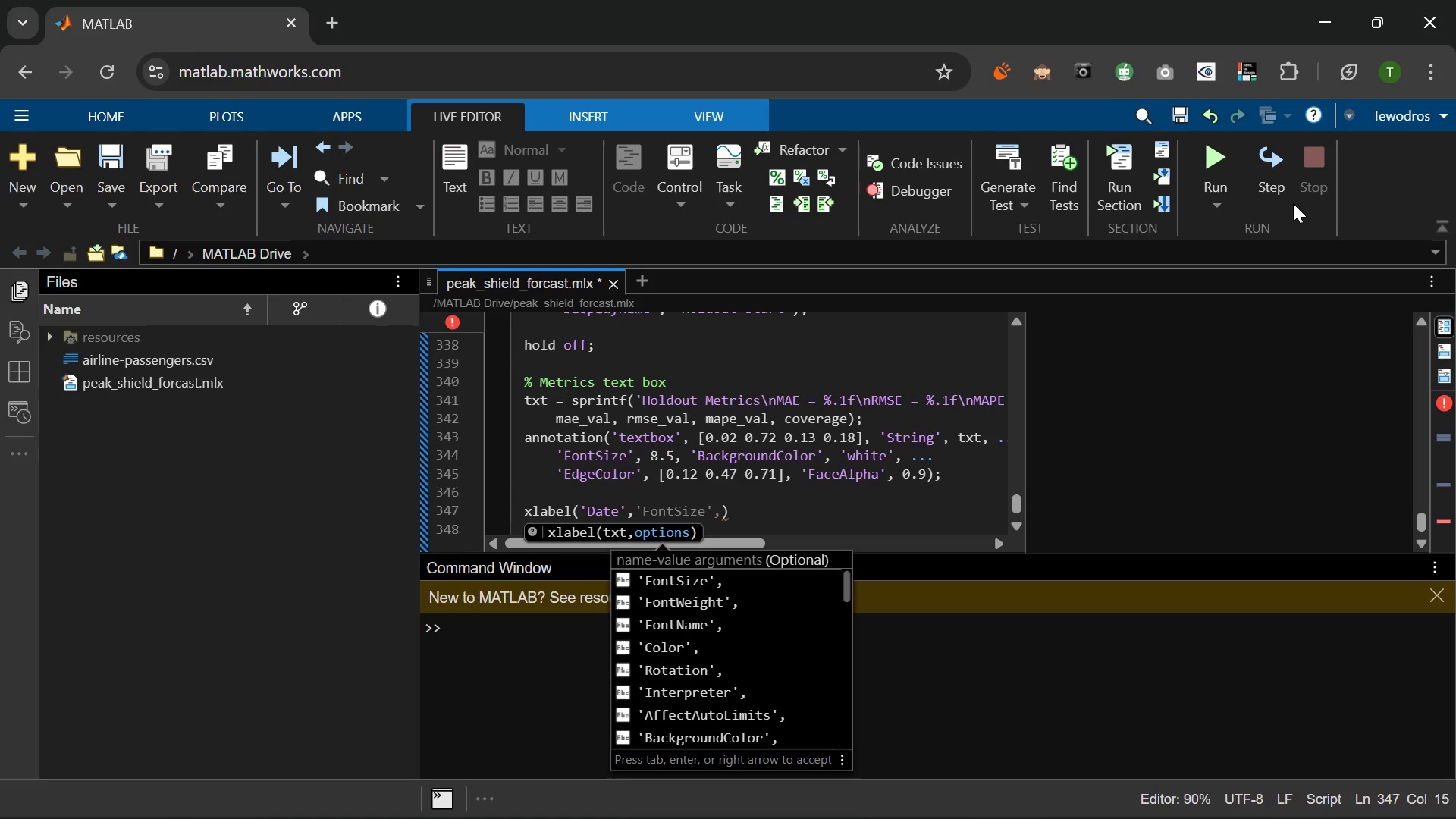 
key(Enter)
 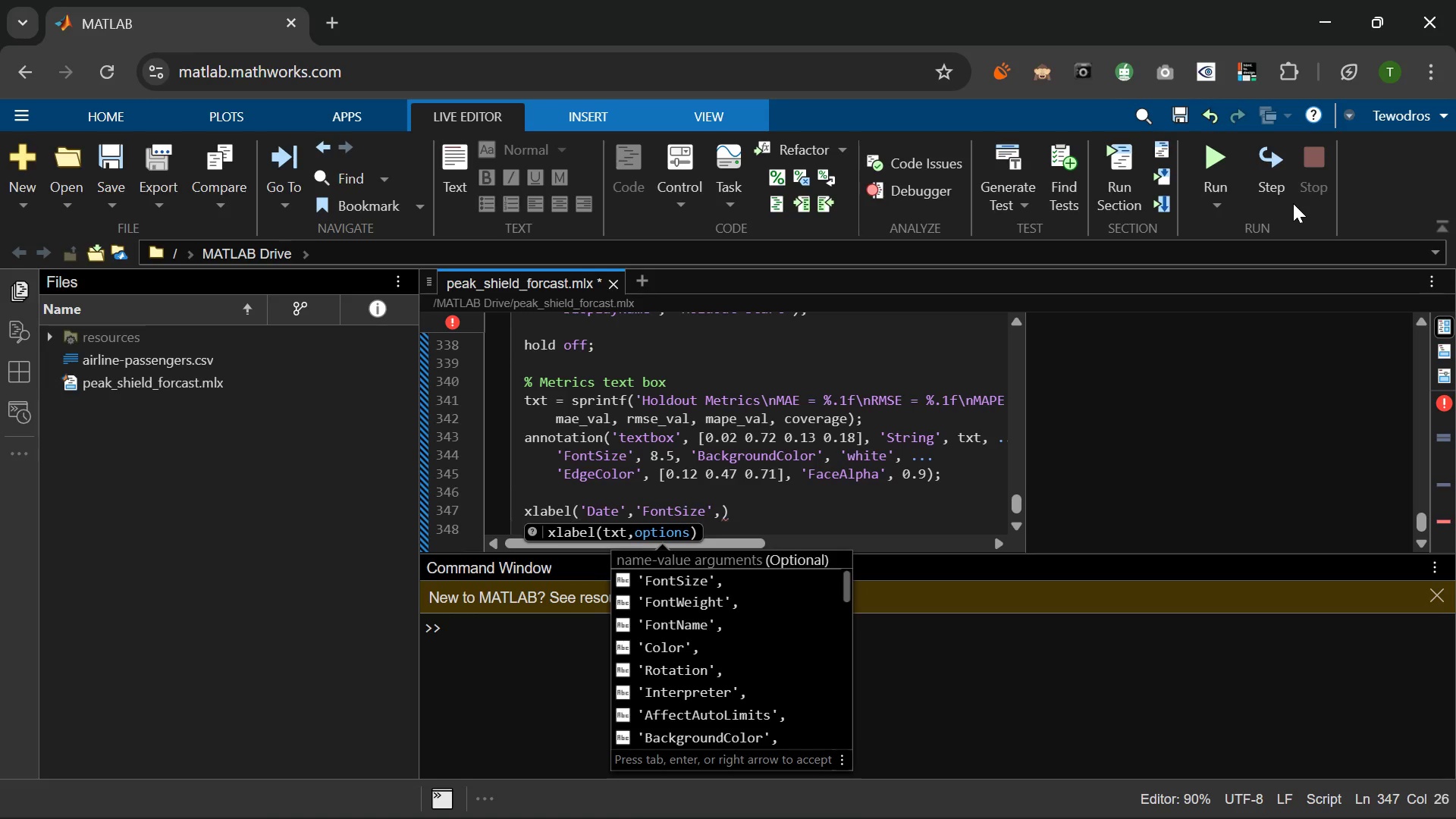 
type(yla)
key(Backspace)
key(Backspace)
key(Backspace)
 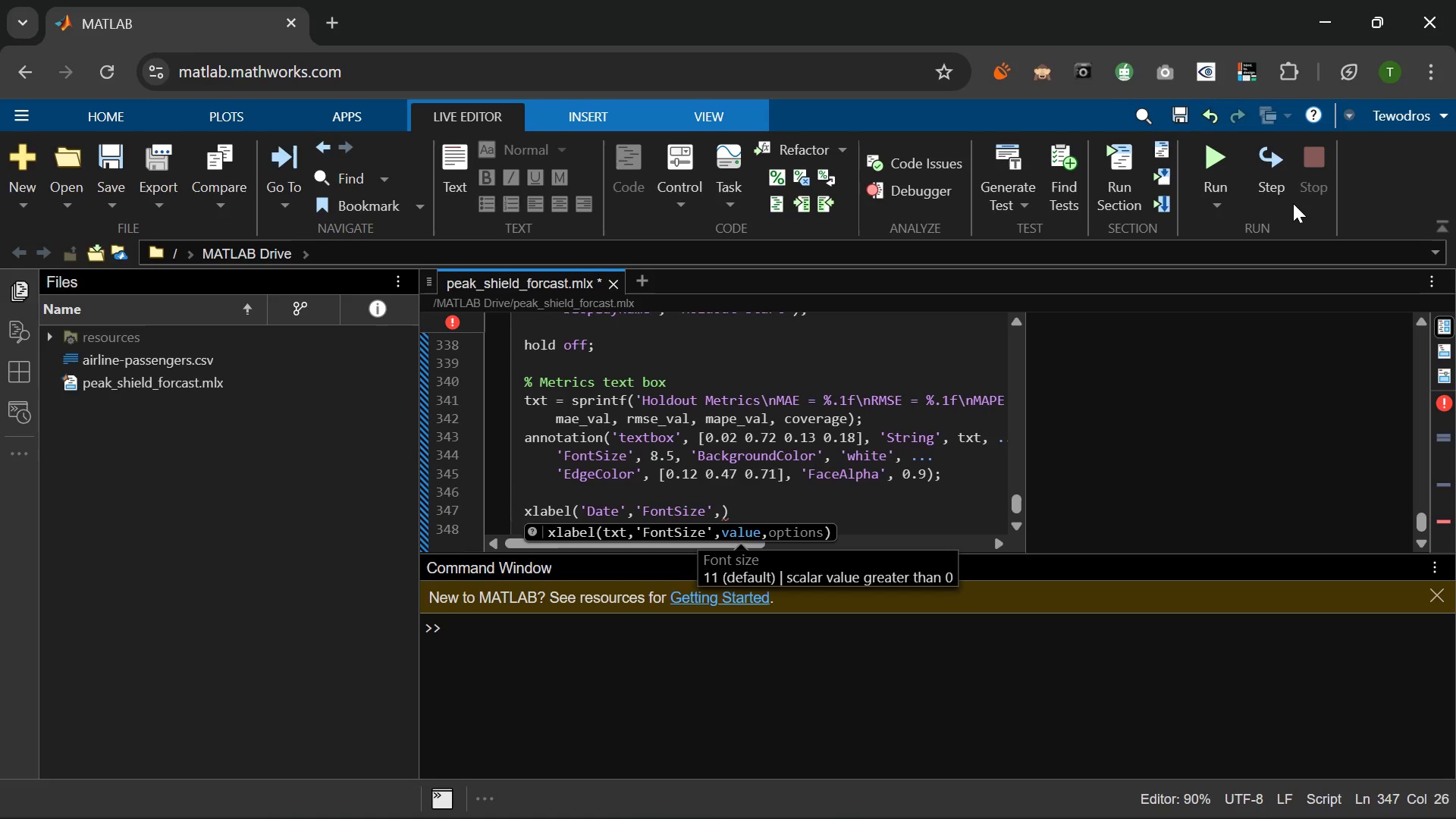 
key(Enter)
 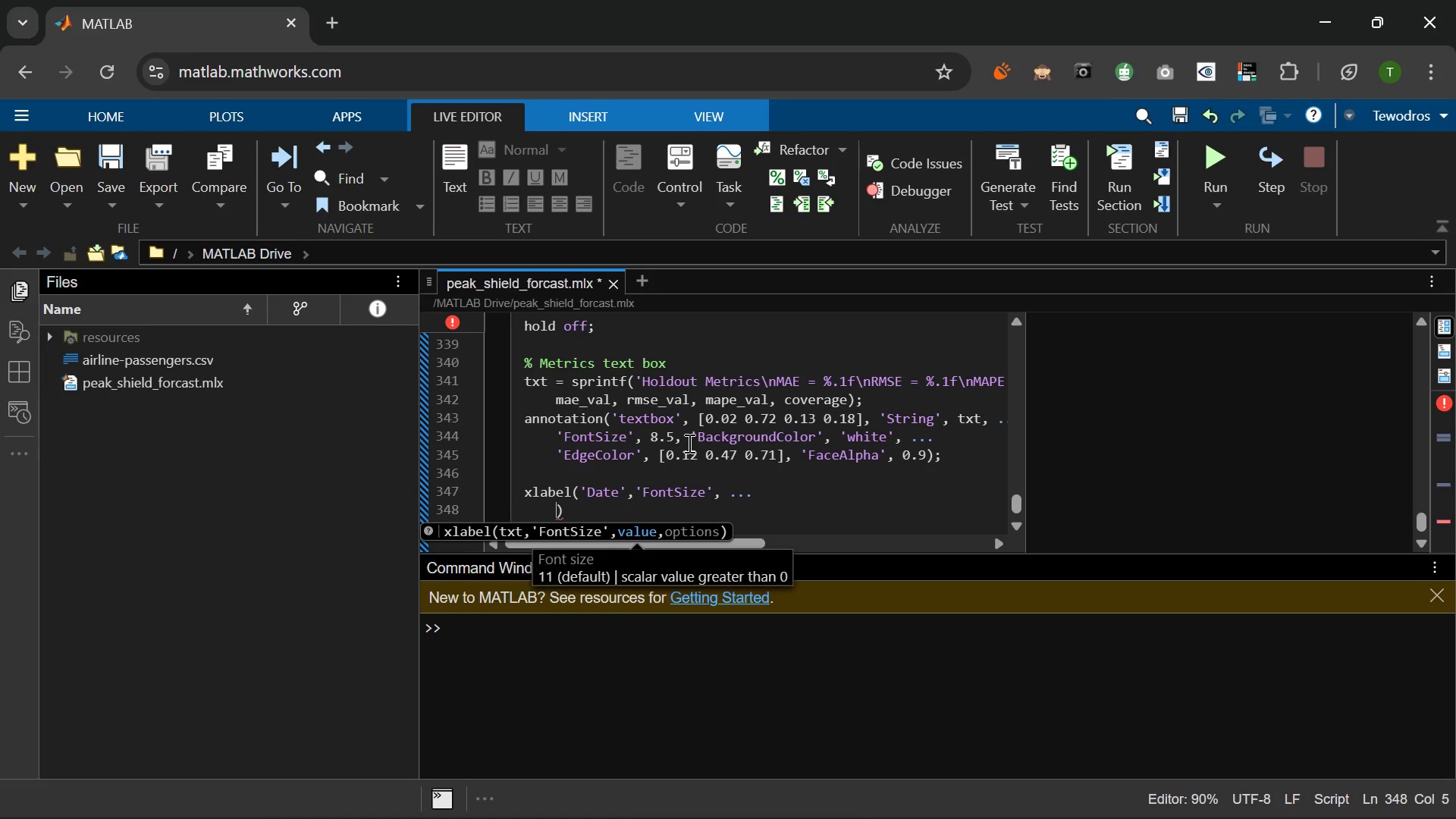 
wait(17.8)
 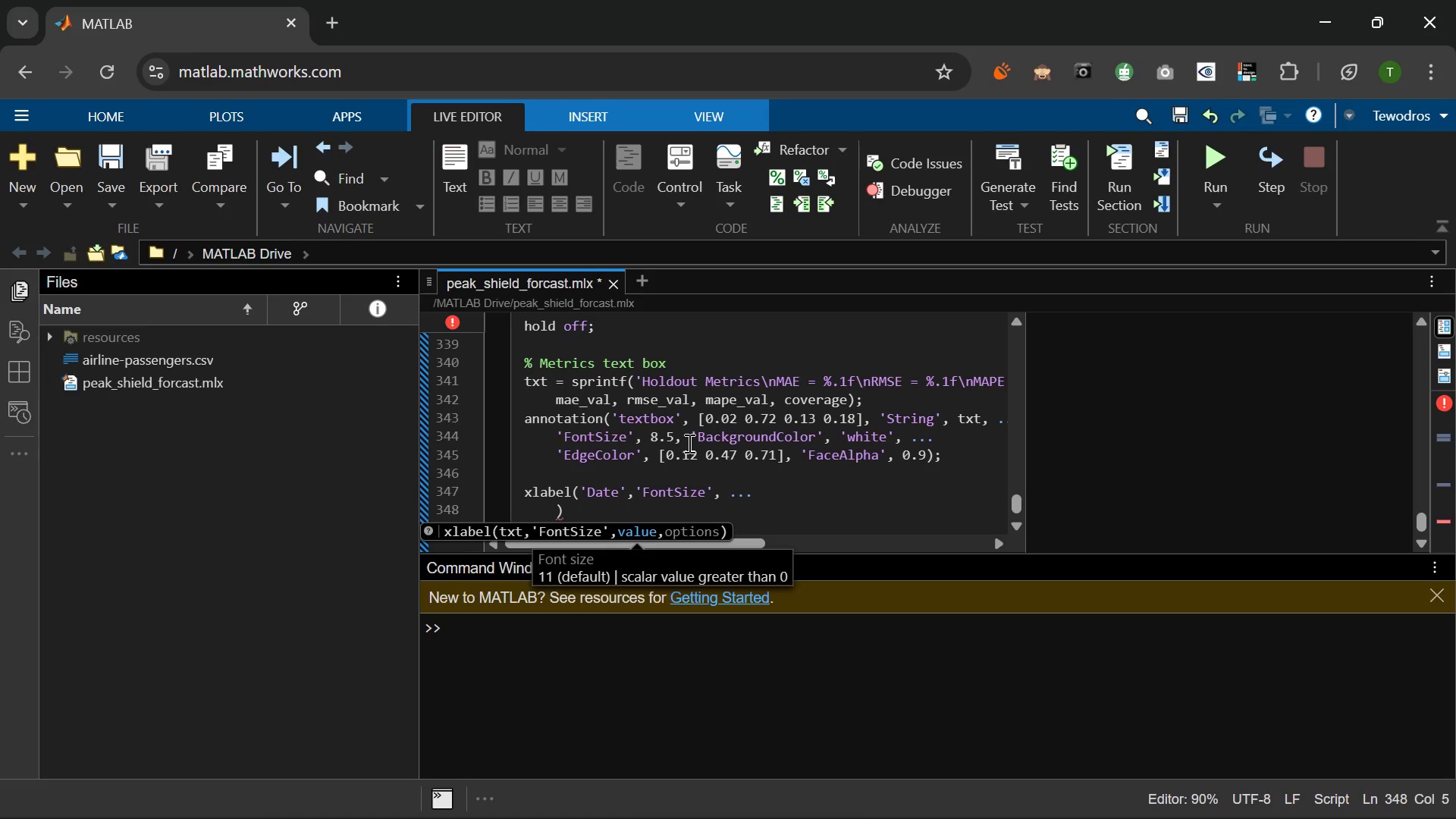 
key(Control+Z)
 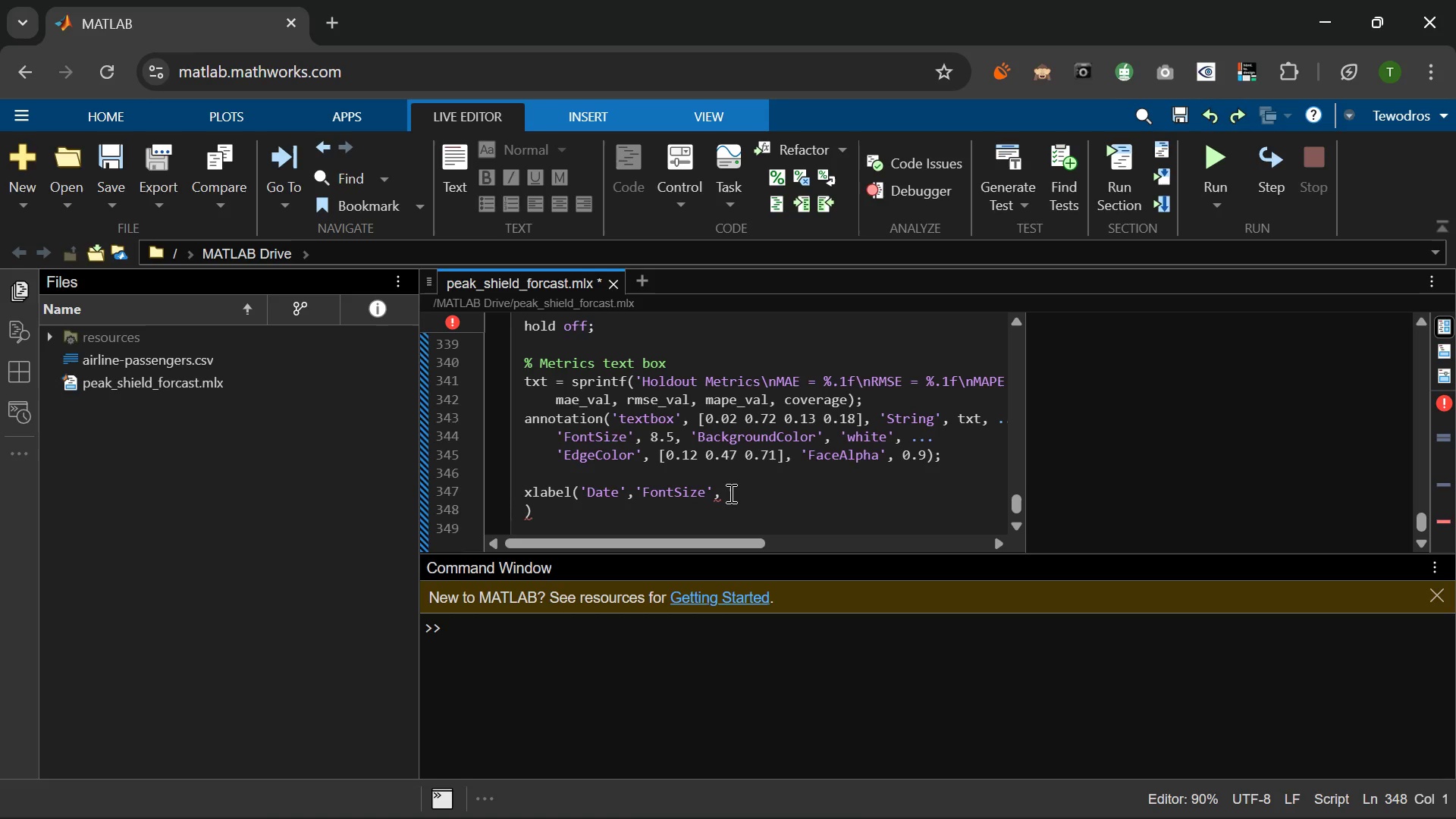 
key(Control+Z)
 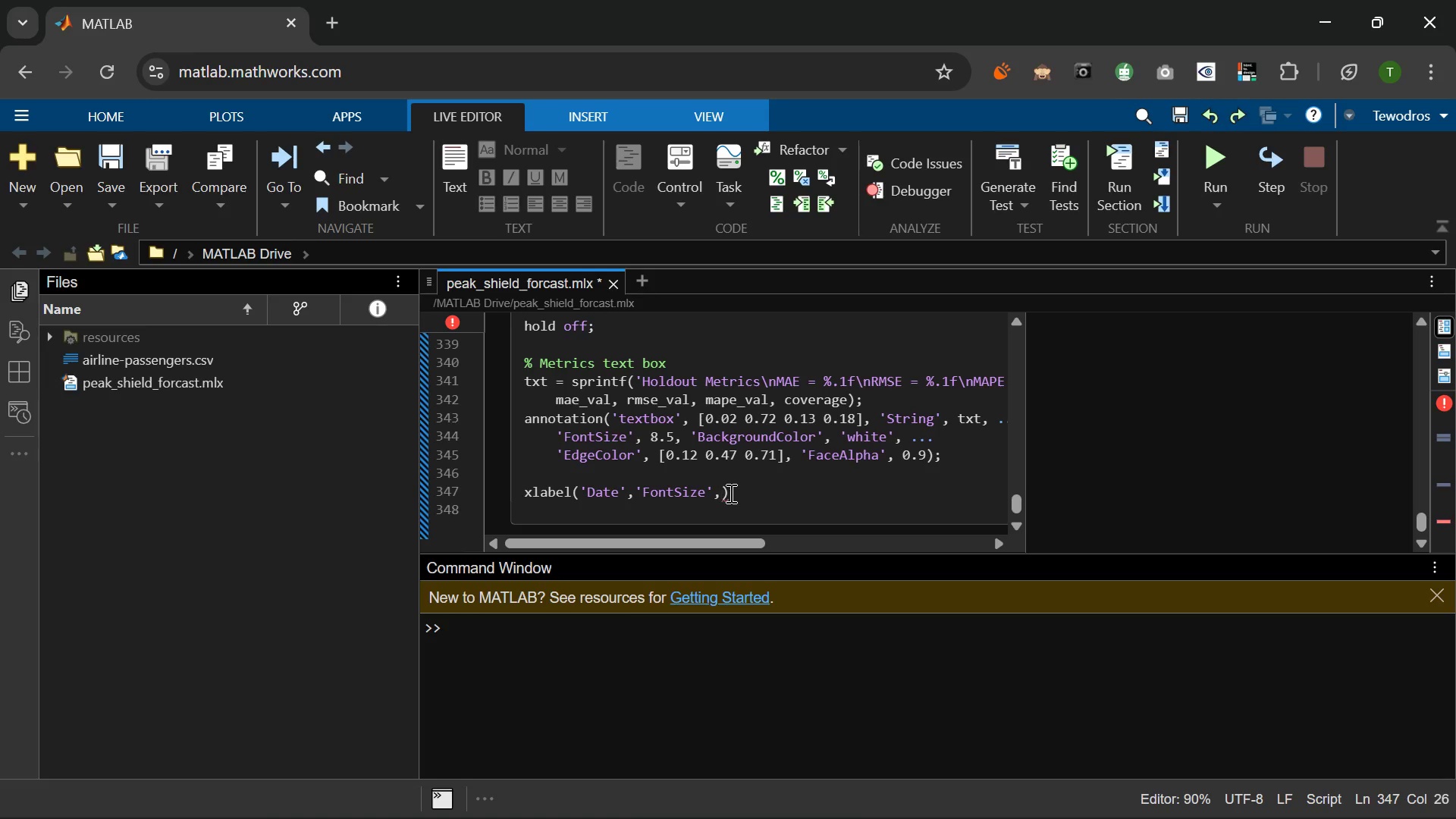 
wait(5.58)
 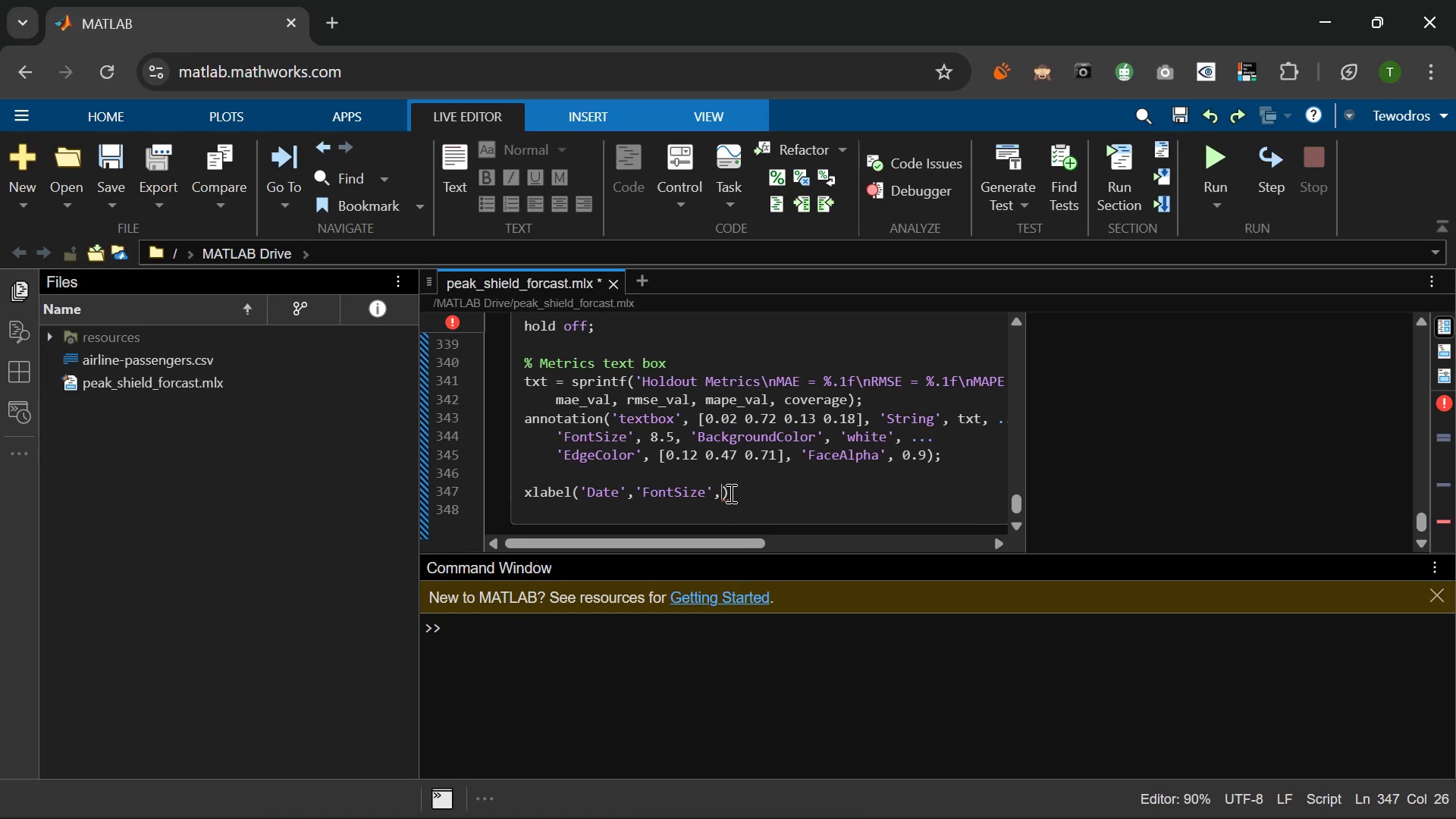 
type( 11, ')
key(Tab)
type( 'vo)
key(Backspace)
key(Backspace)
type(bole)
key(Backspace)
type(d)
 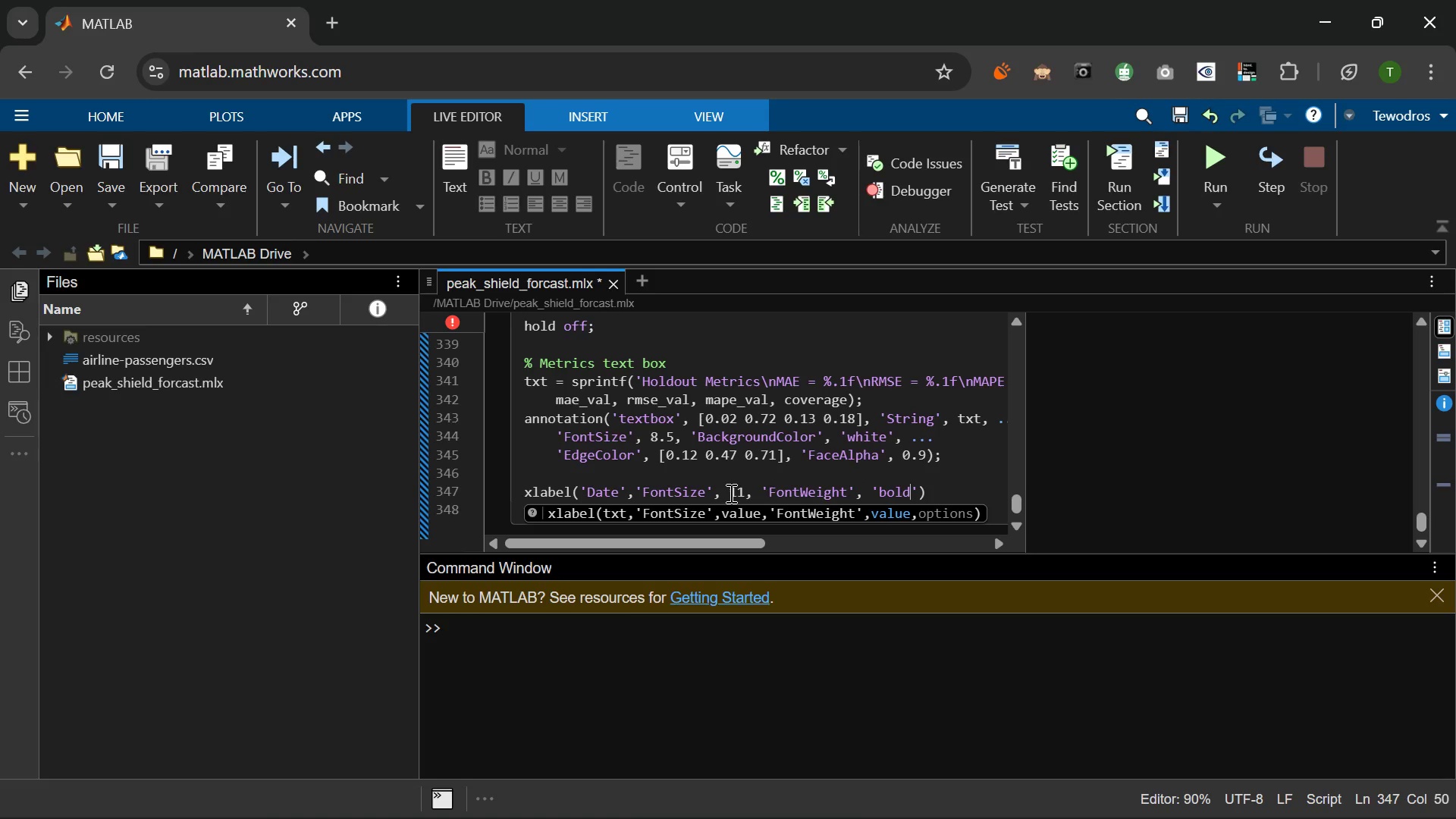 
key(ArrowRight)
 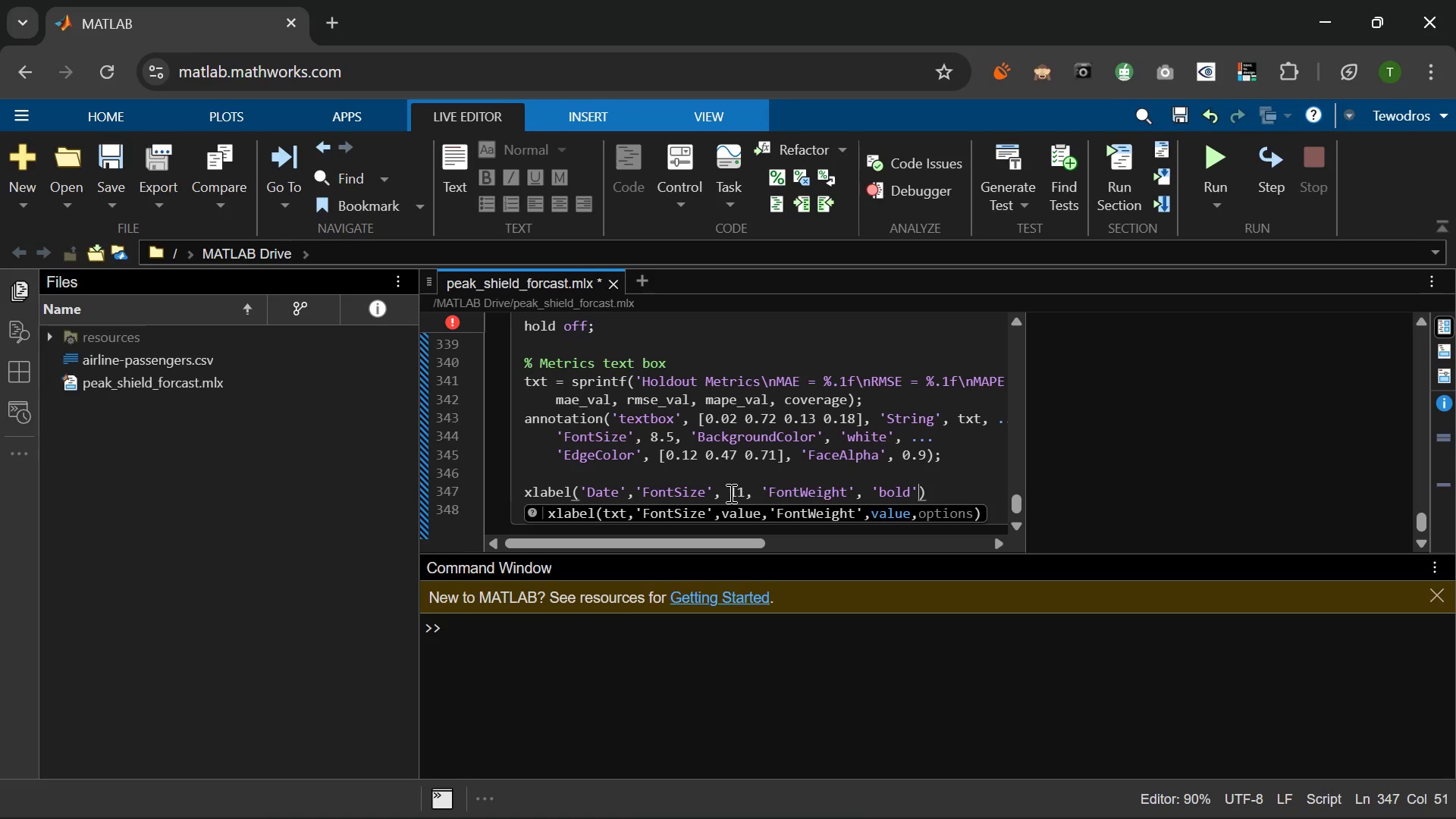 
key(ArrowRight)
 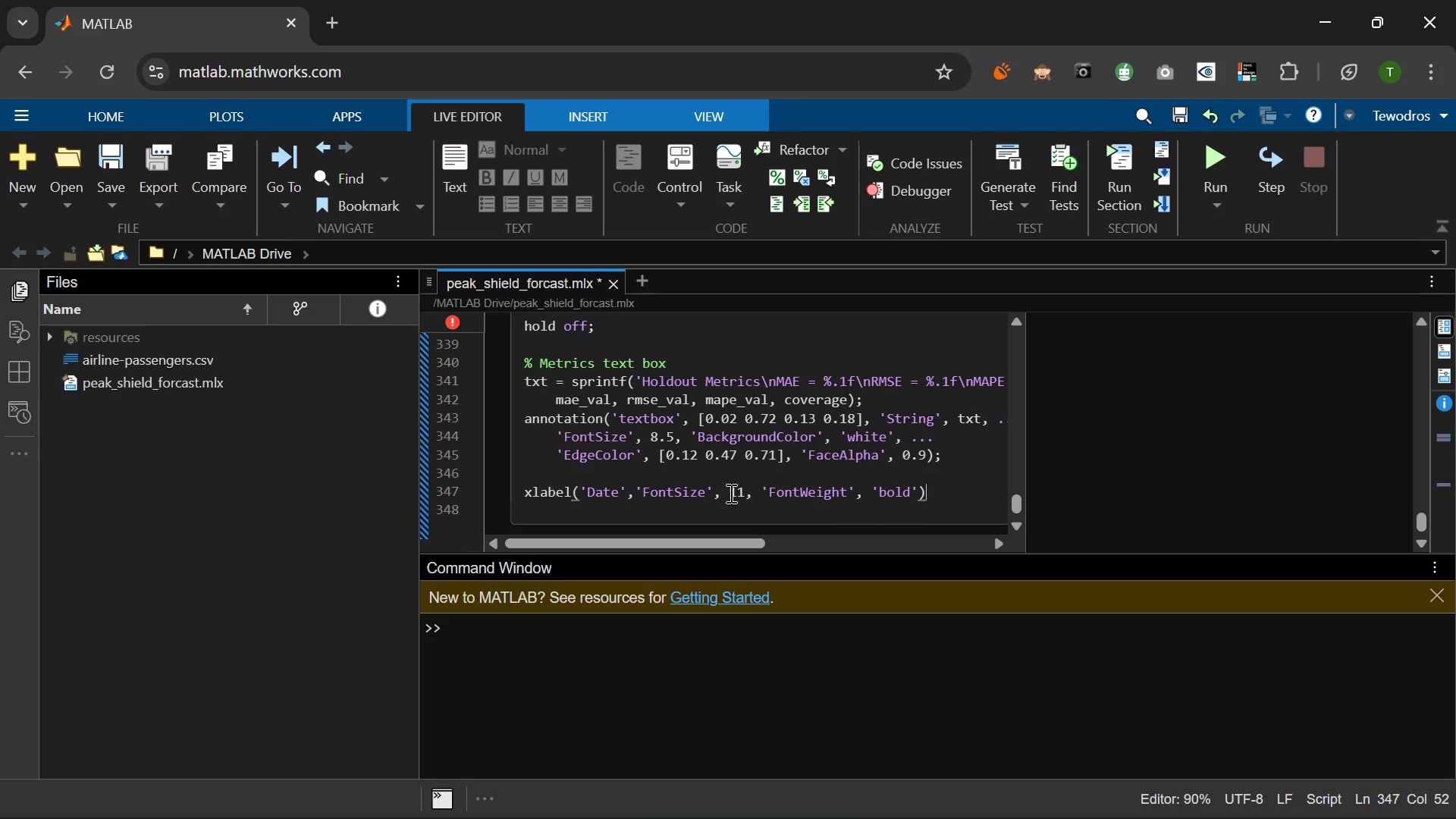 
key(Semicolon)
 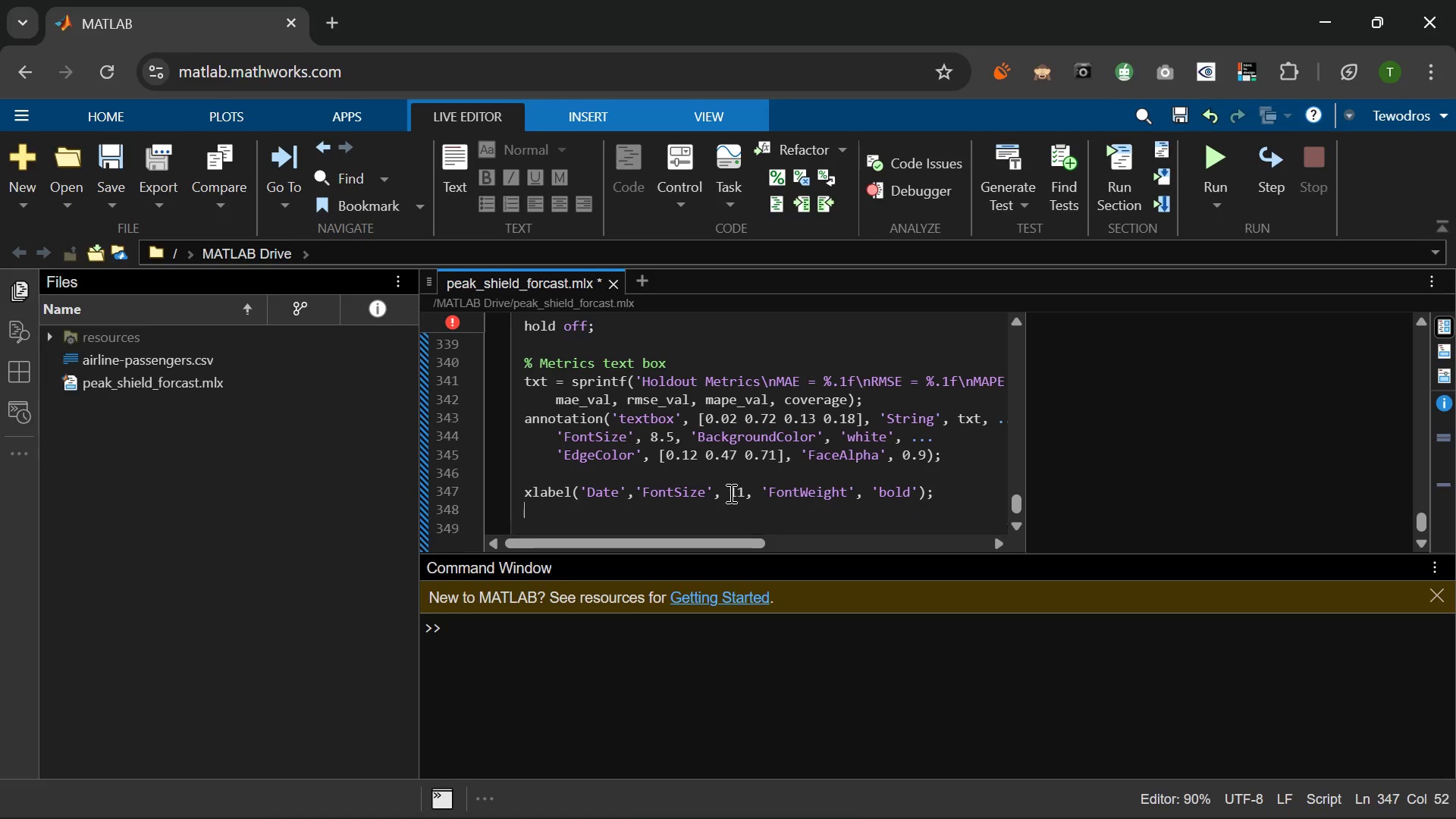 
key(Enter)
 